 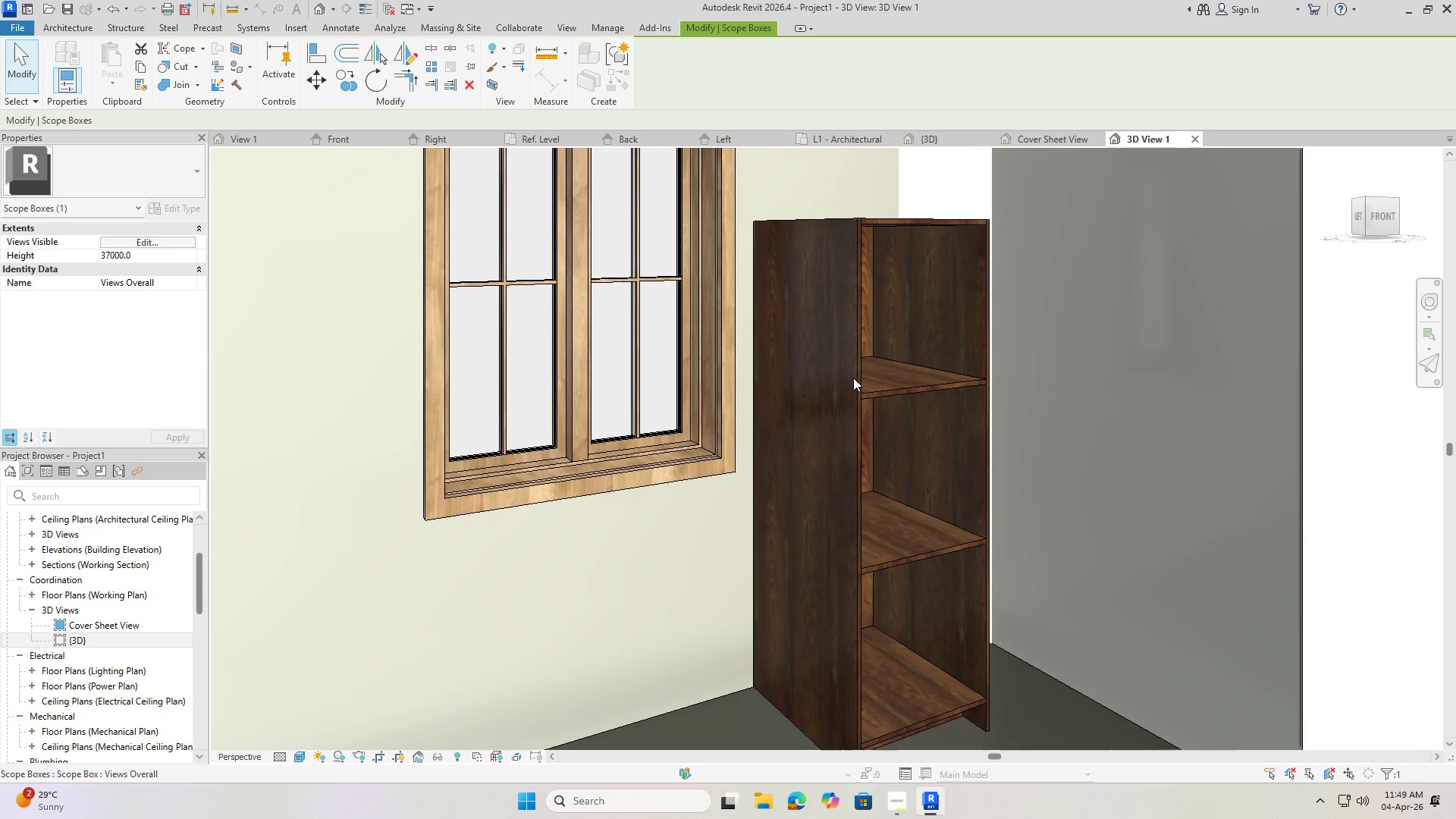 
scroll: coordinate [839, 306], scroll_direction: down, amount: 6.0
 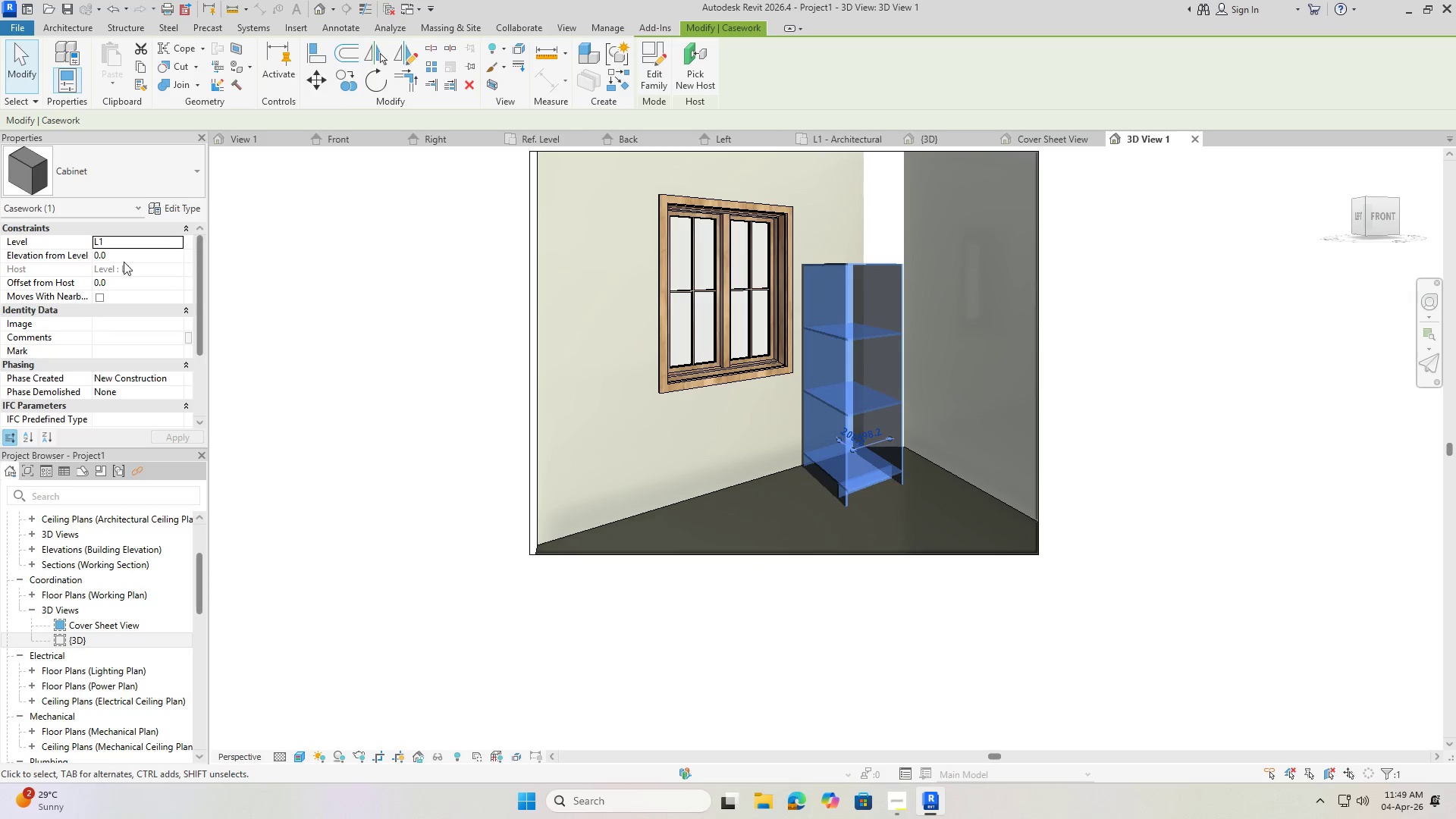 
left_click([186, 203])
 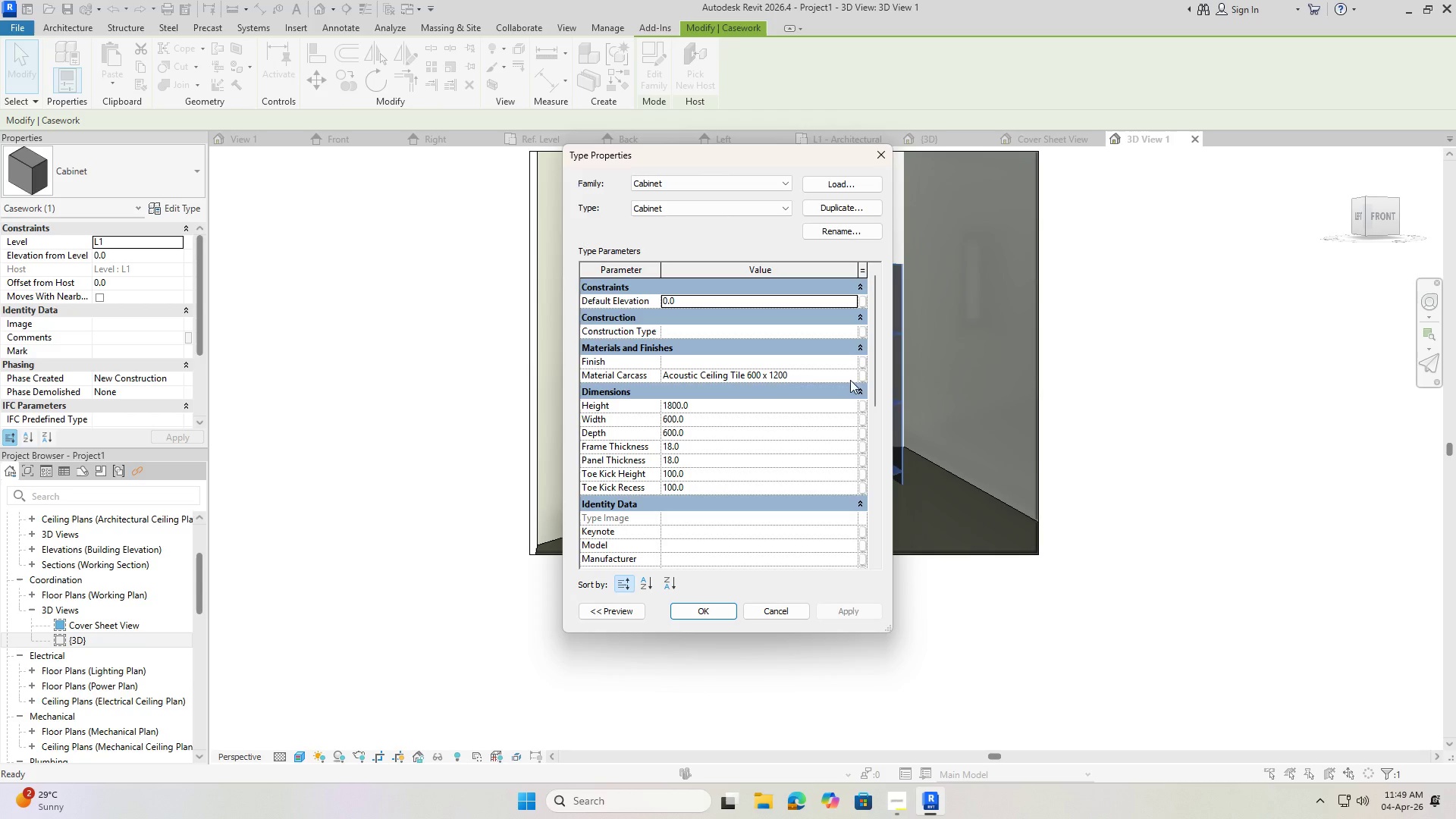 
double_click([852, 375])
 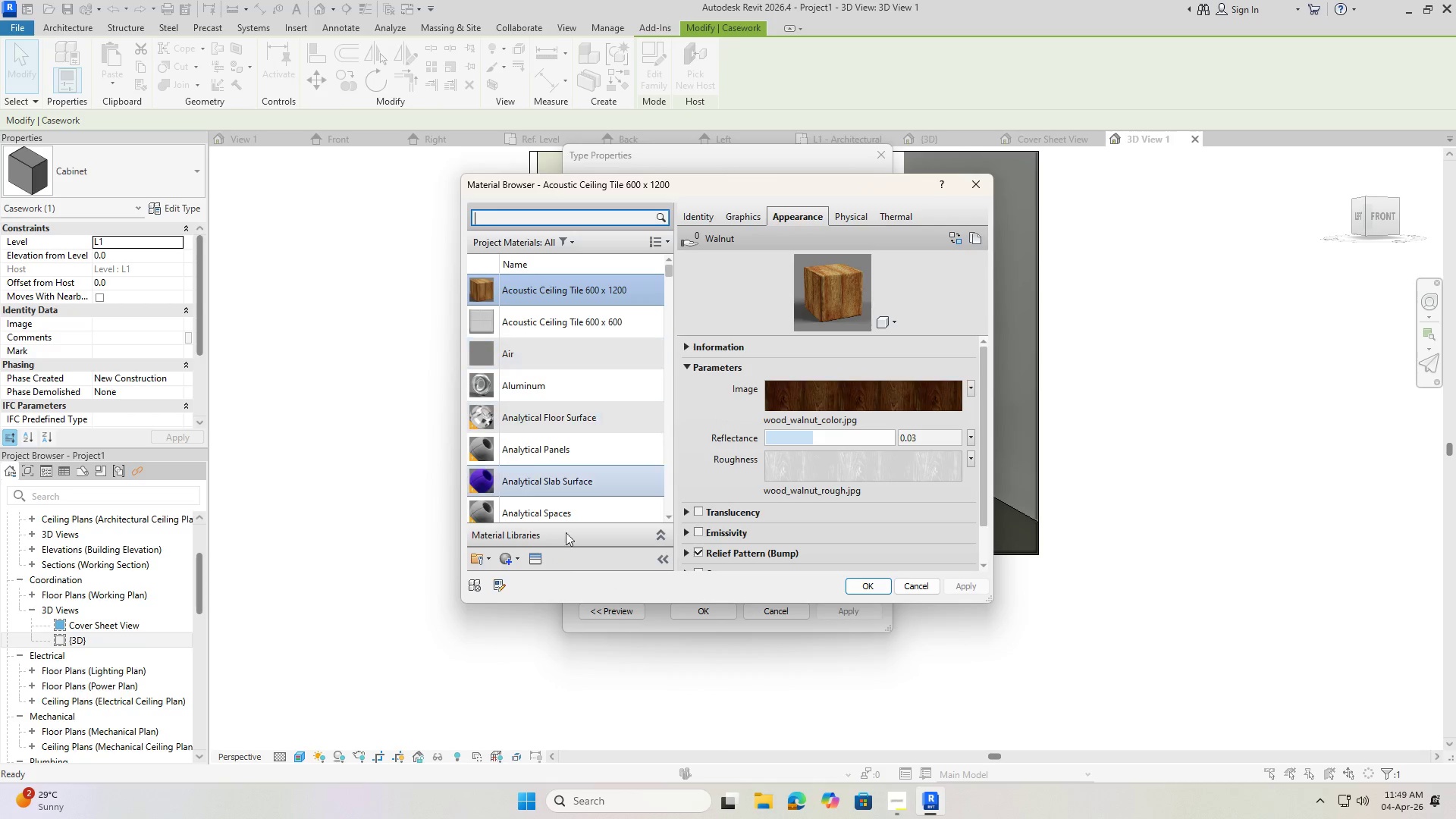 
left_click([538, 555])
 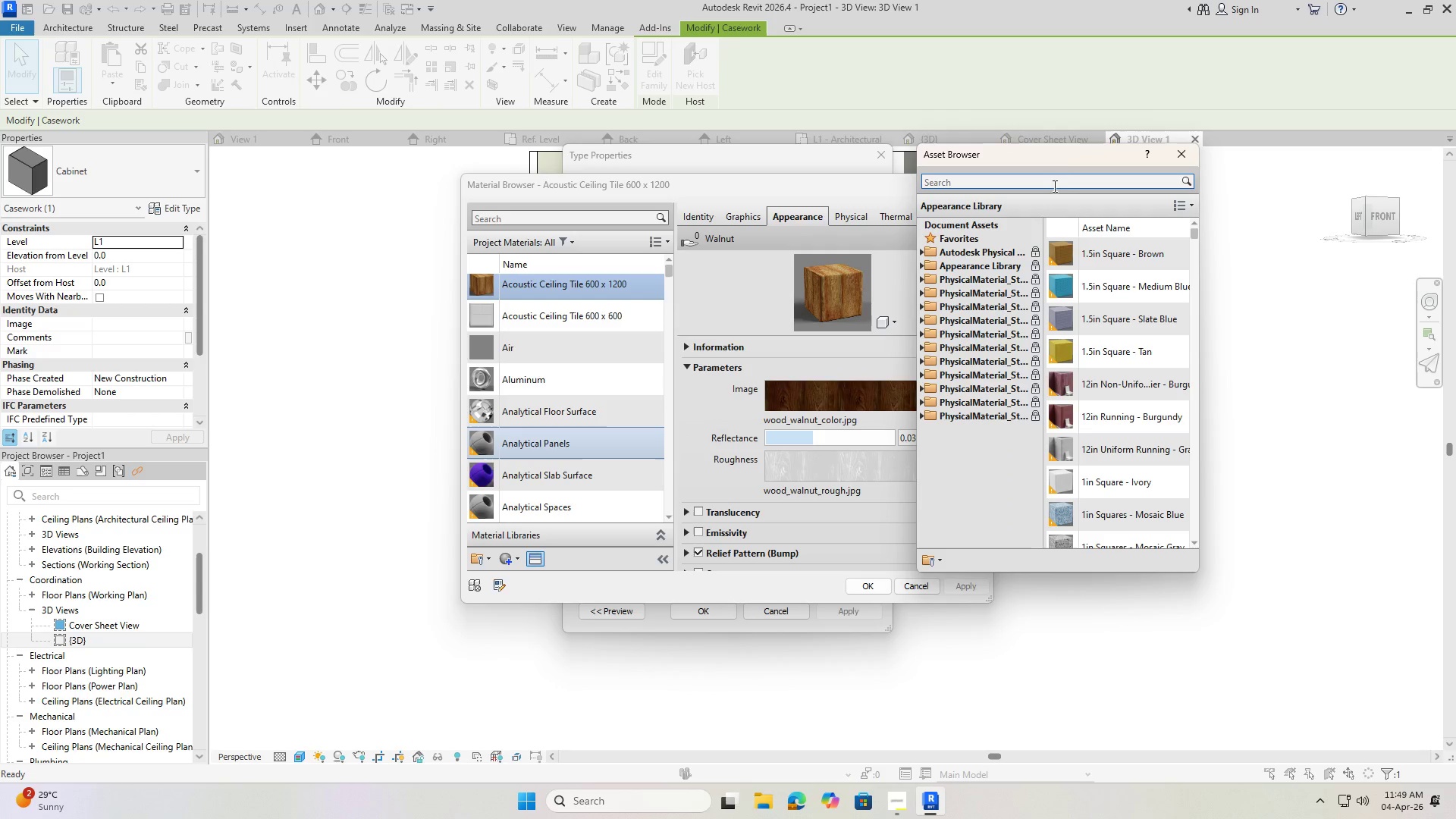 
left_click([1052, 185])
 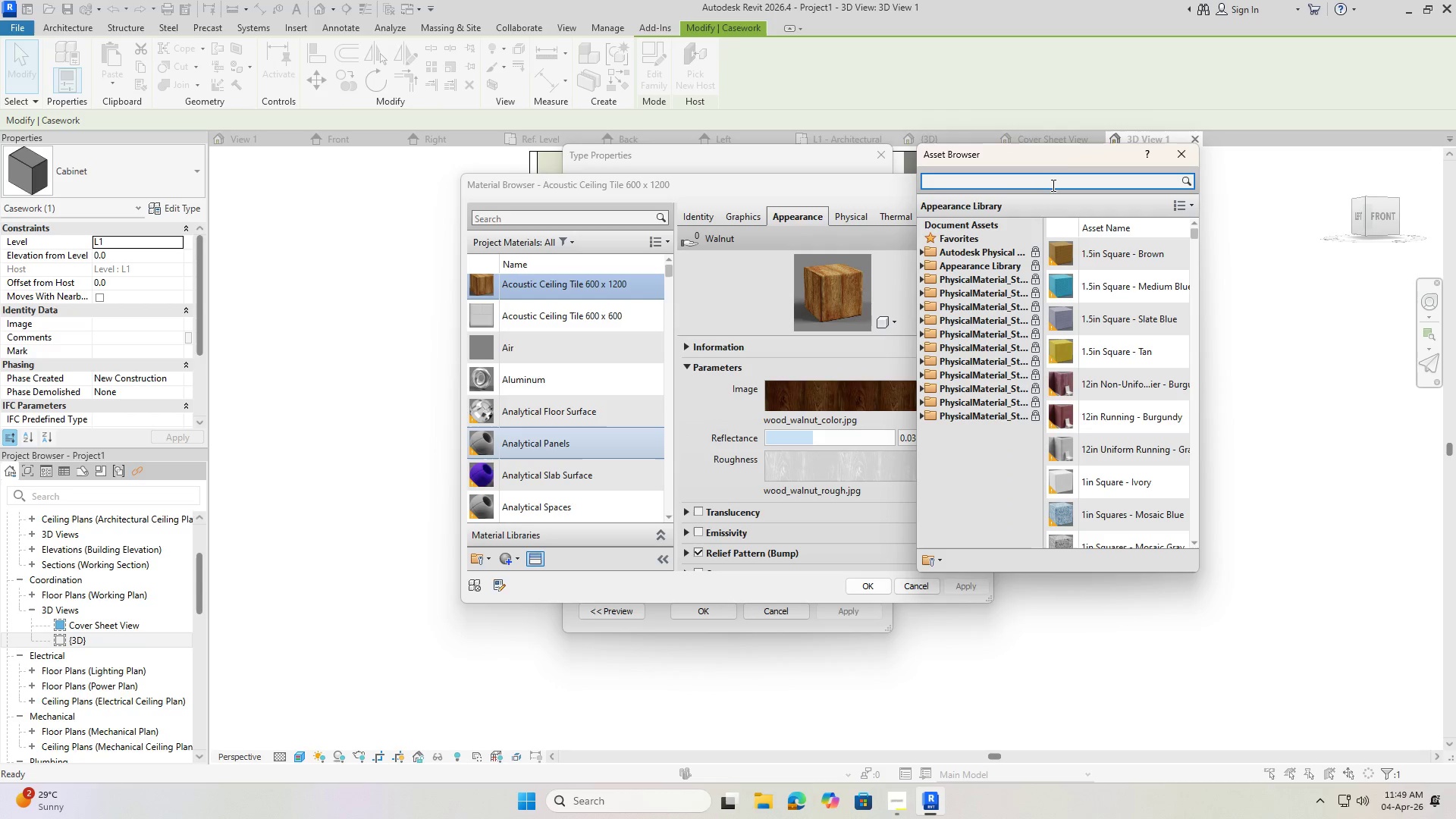 
type(ao)
key(Backspace)
key(Backspace)
key(Backspace)
type(oak)
 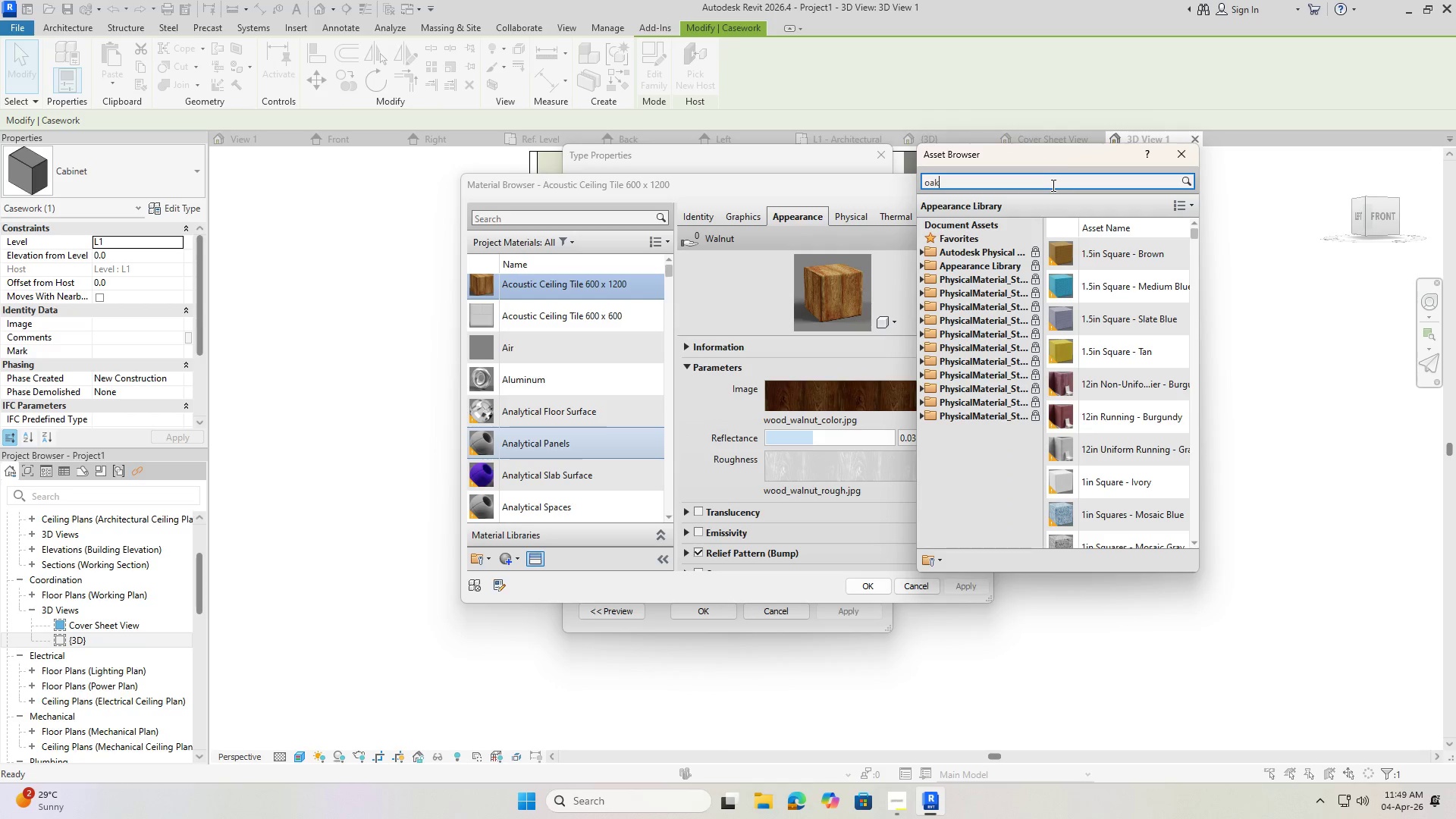 
key(Enter)
 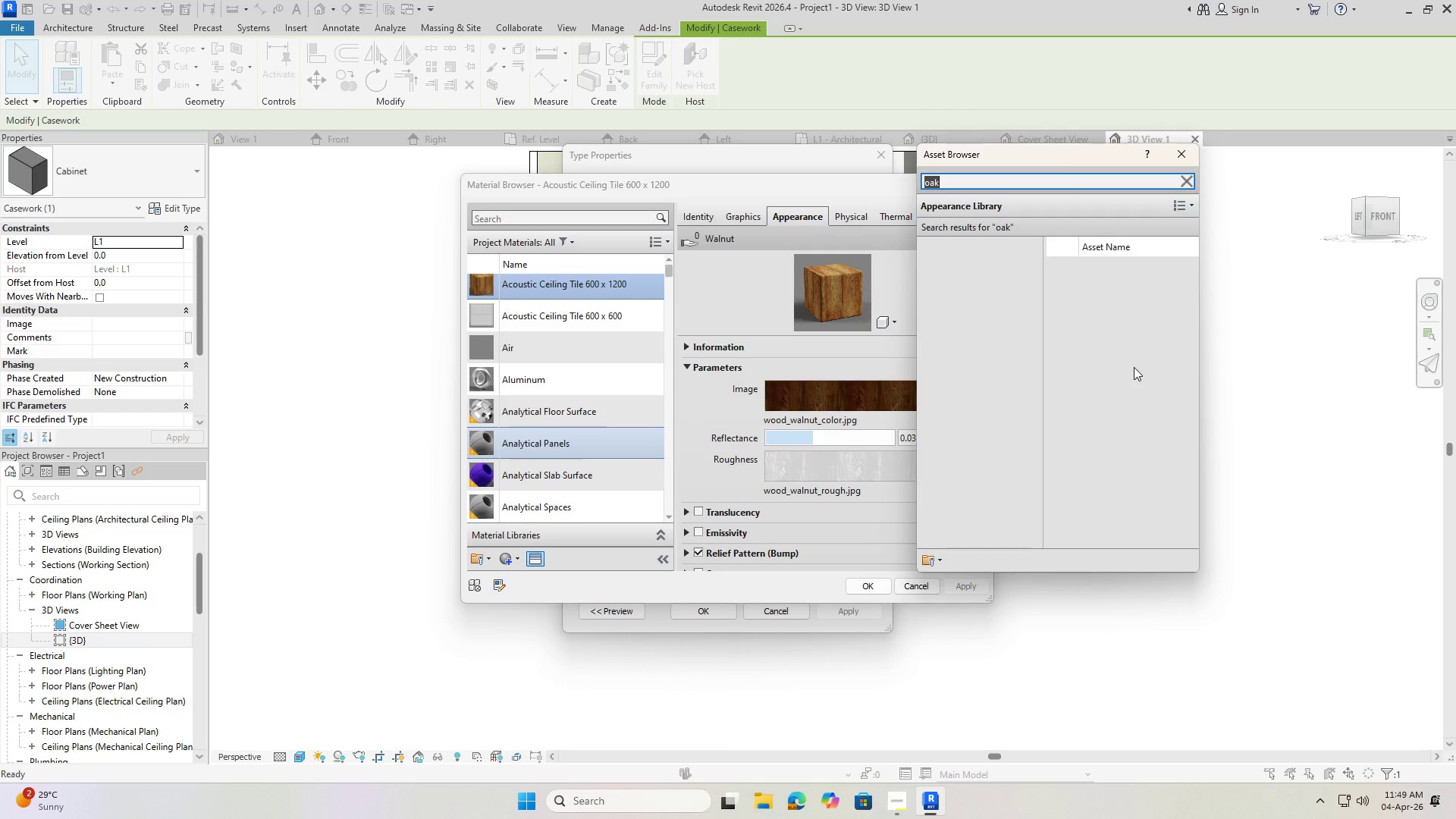 
left_click([1130, 356])
 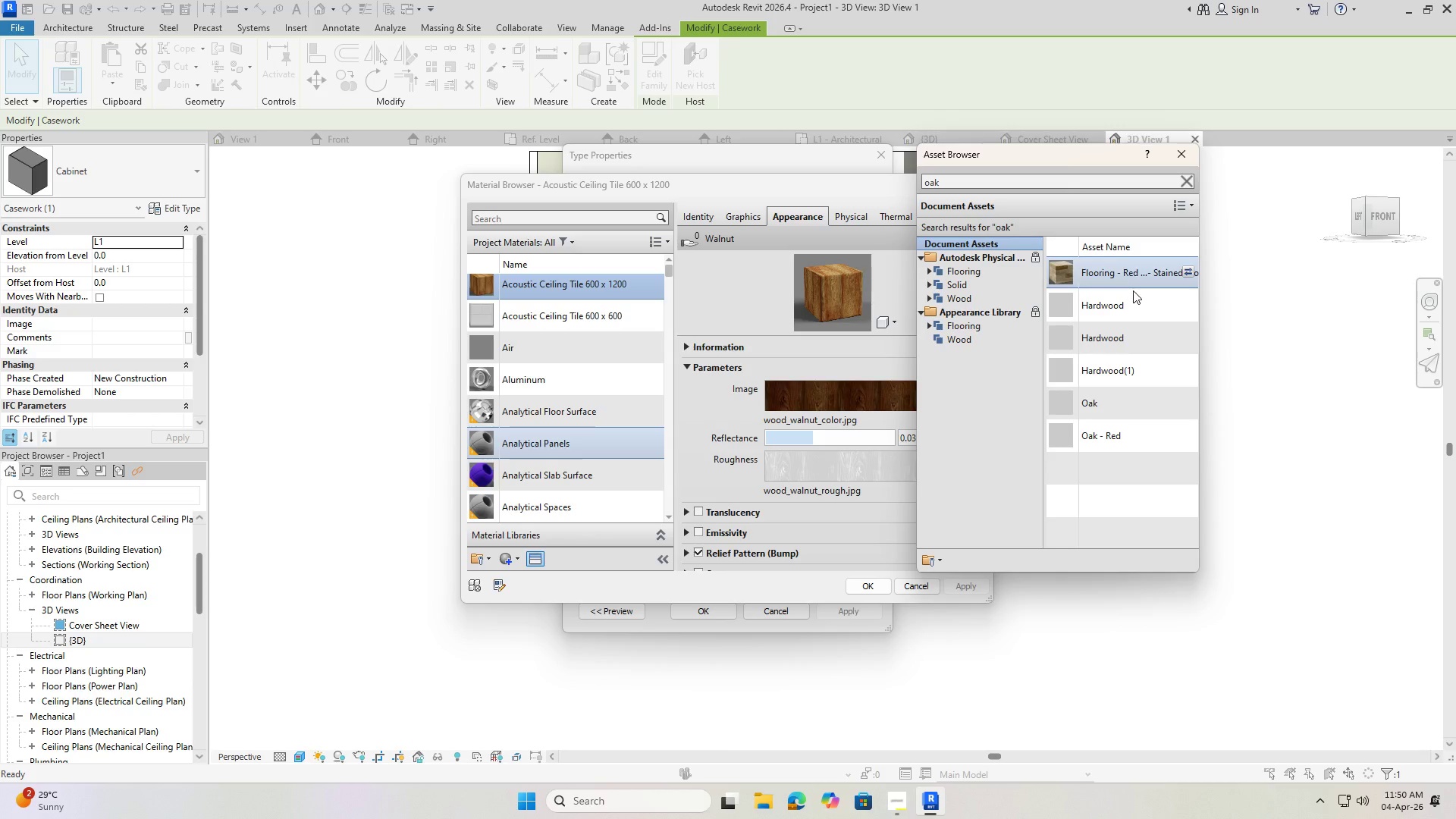 
left_click([1122, 310])
 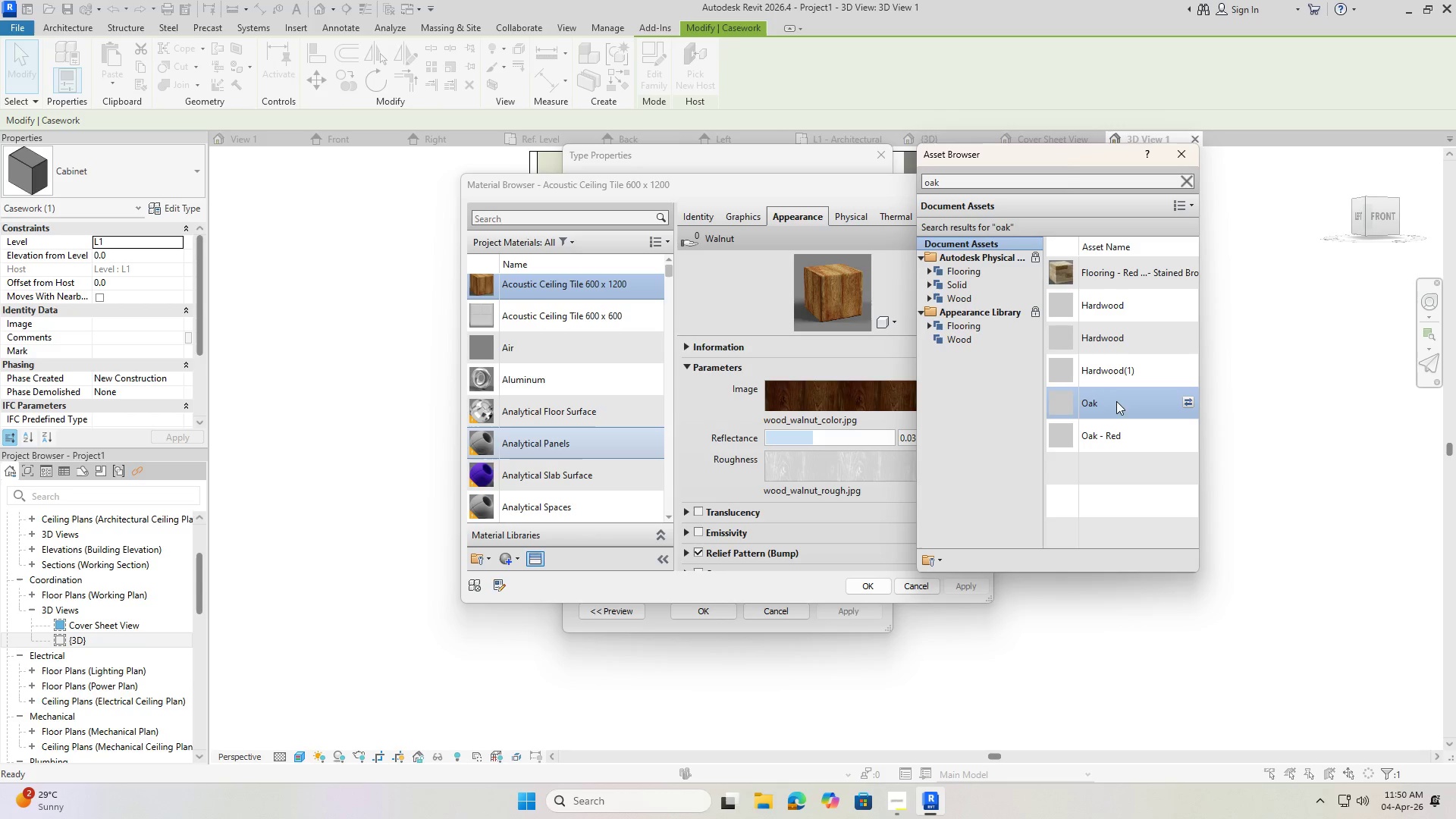 
double_click([1106, 400])
 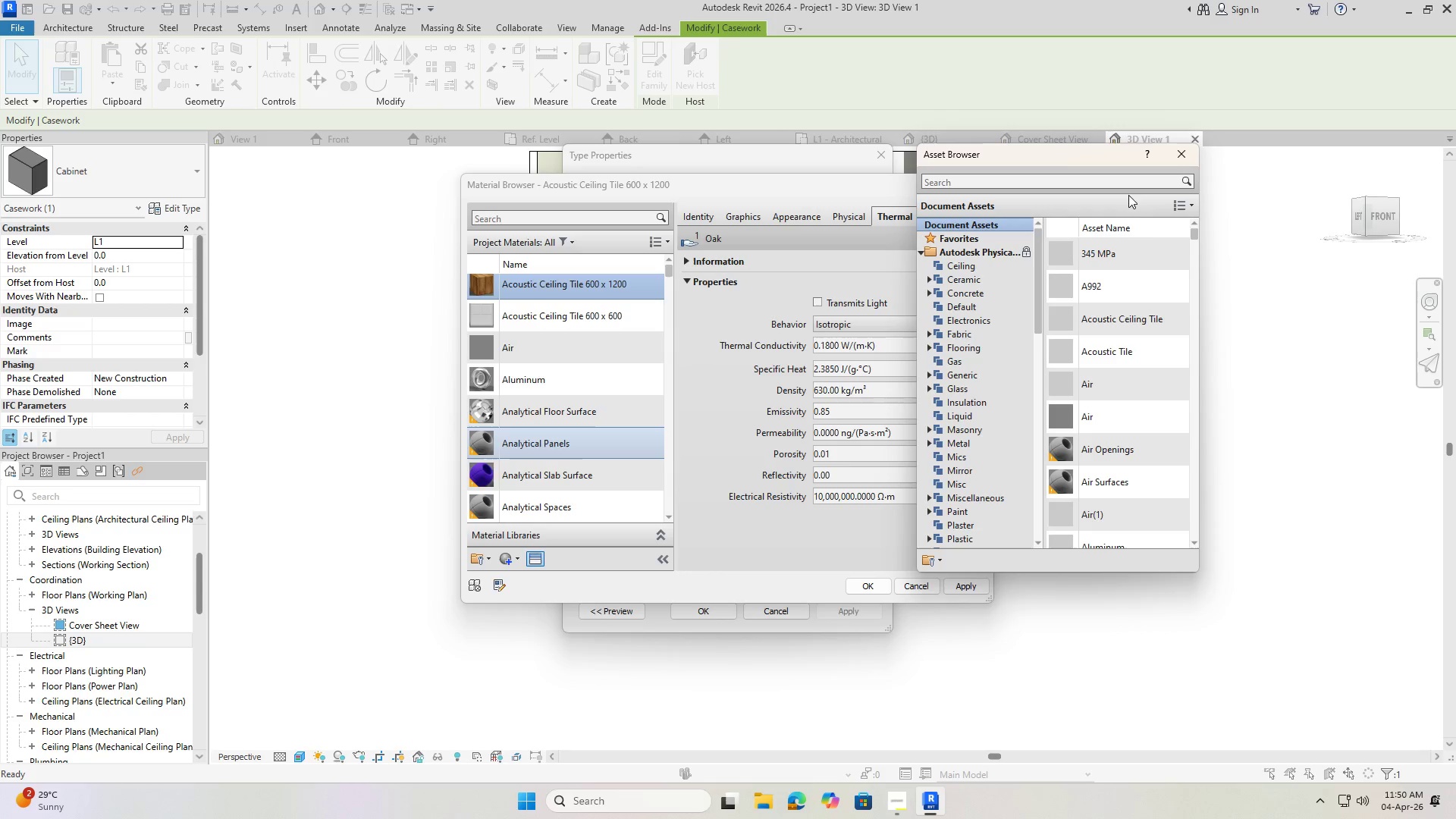 
left_click([990, 185])
 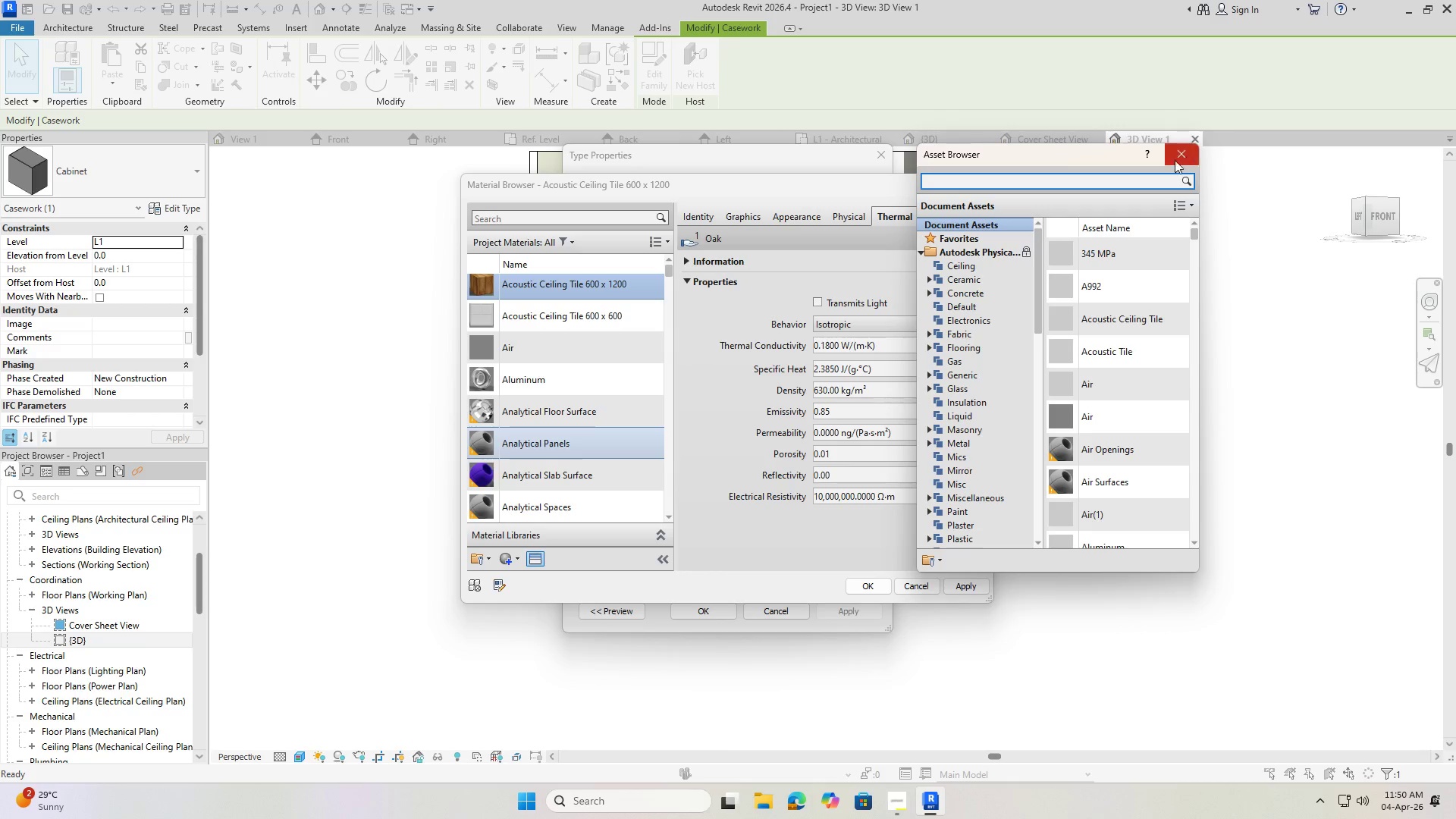 
scroll: coordinate [1125, 425], scroll_direction: down, amount: 28.0
 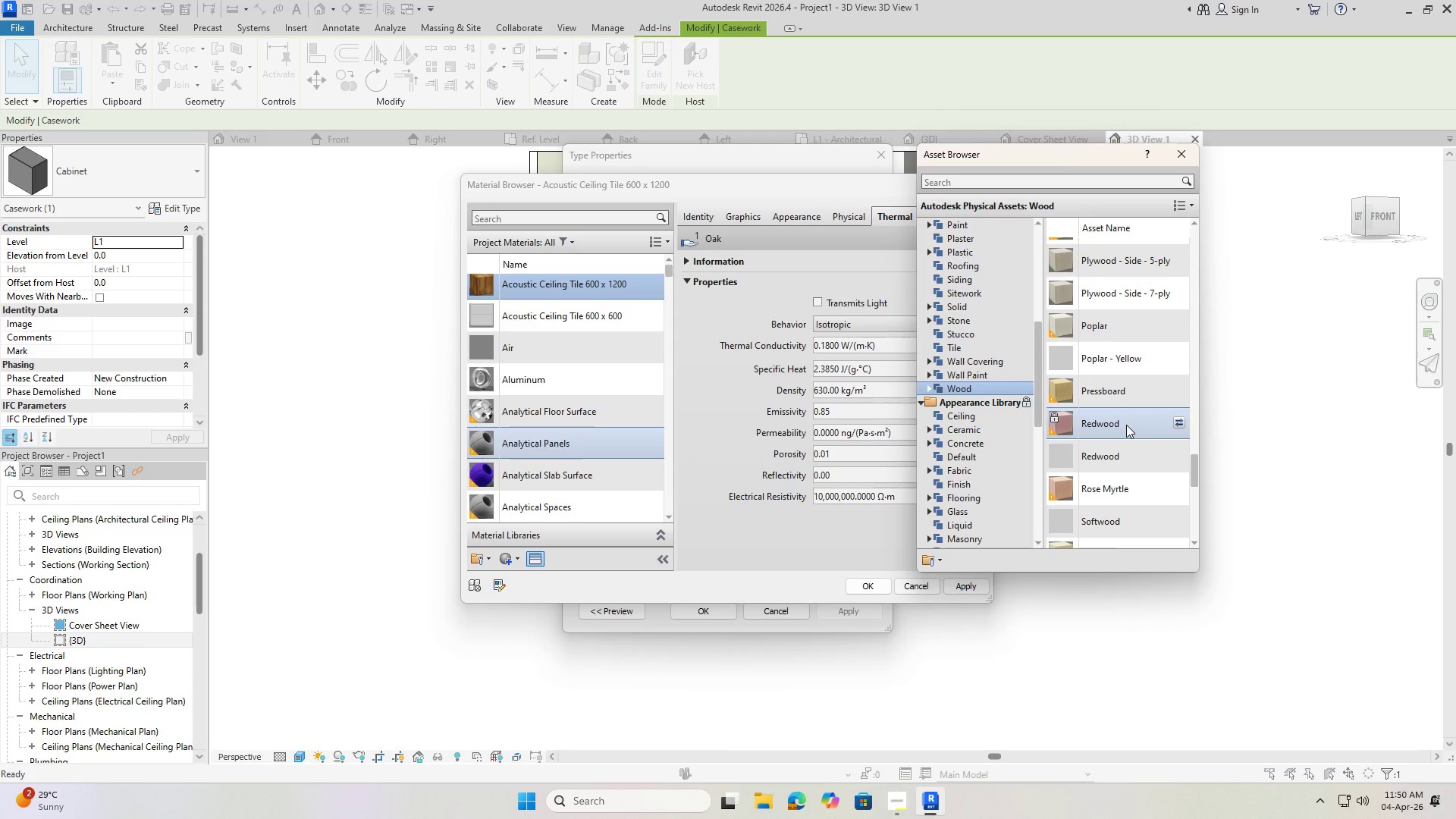 
scroll: coordinate [1127, 424], scroll_direction: up, amount: 5.0
 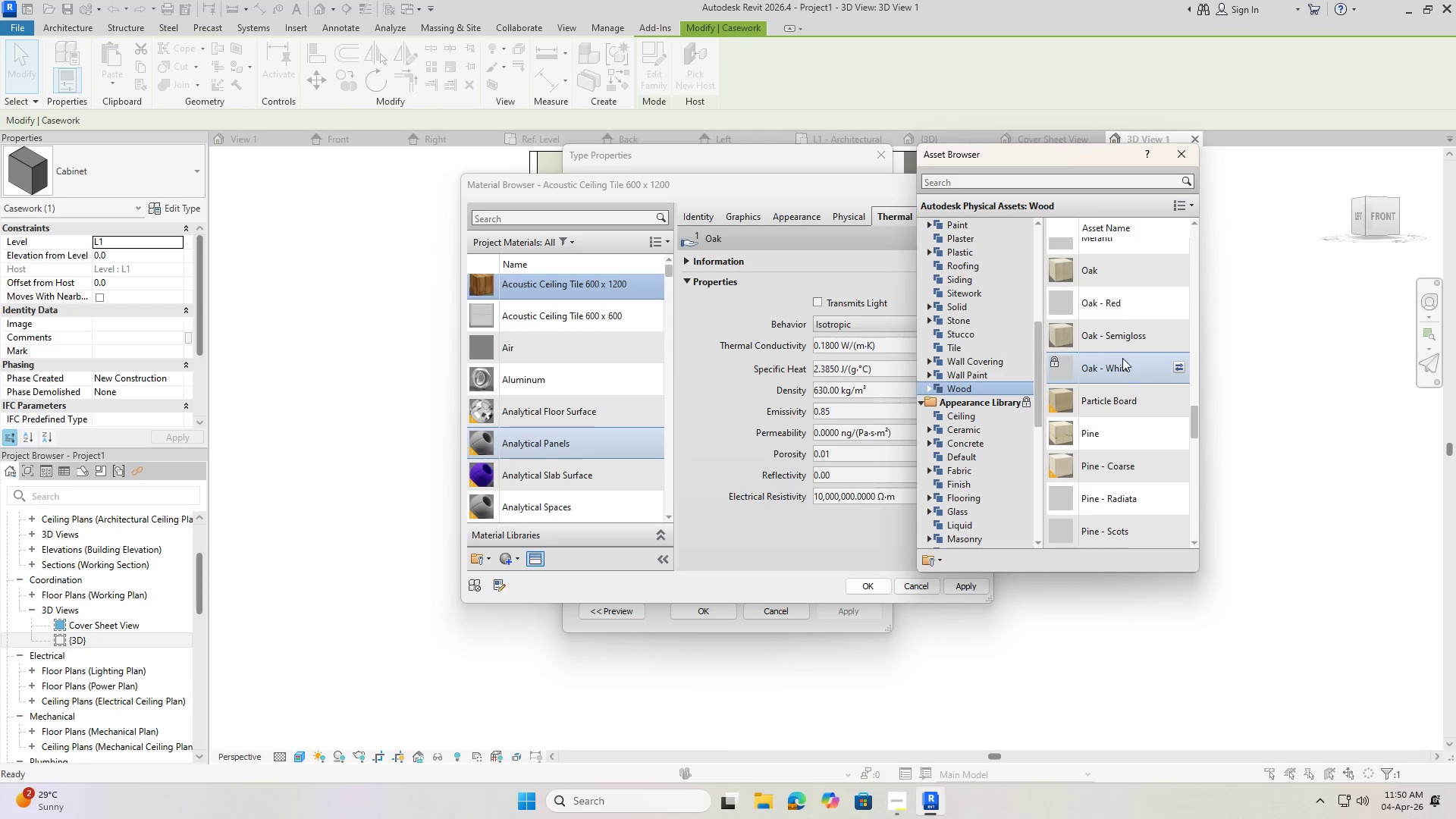 
left_click([1119, 369])
 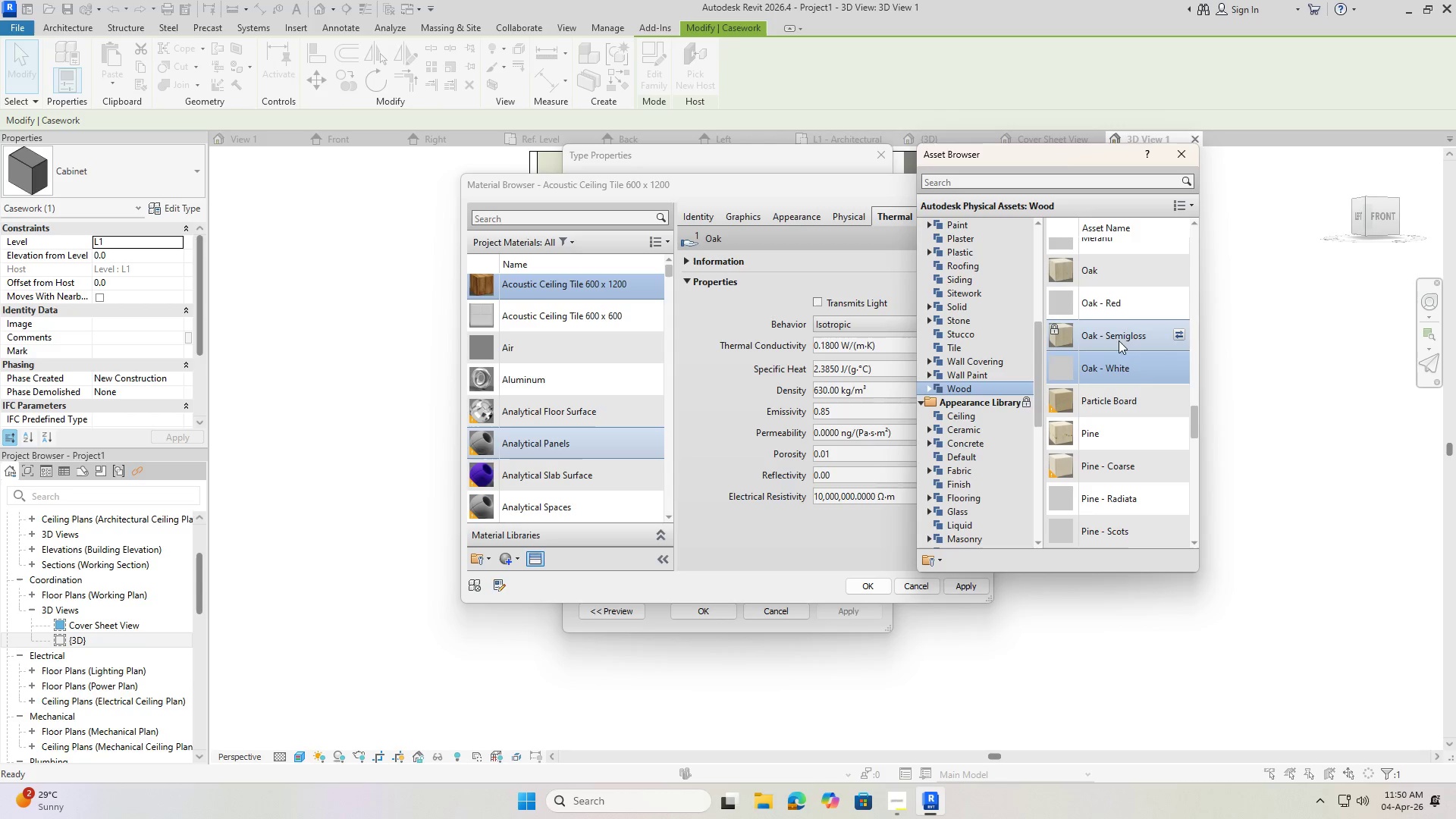 
left_click([1118, 337])
 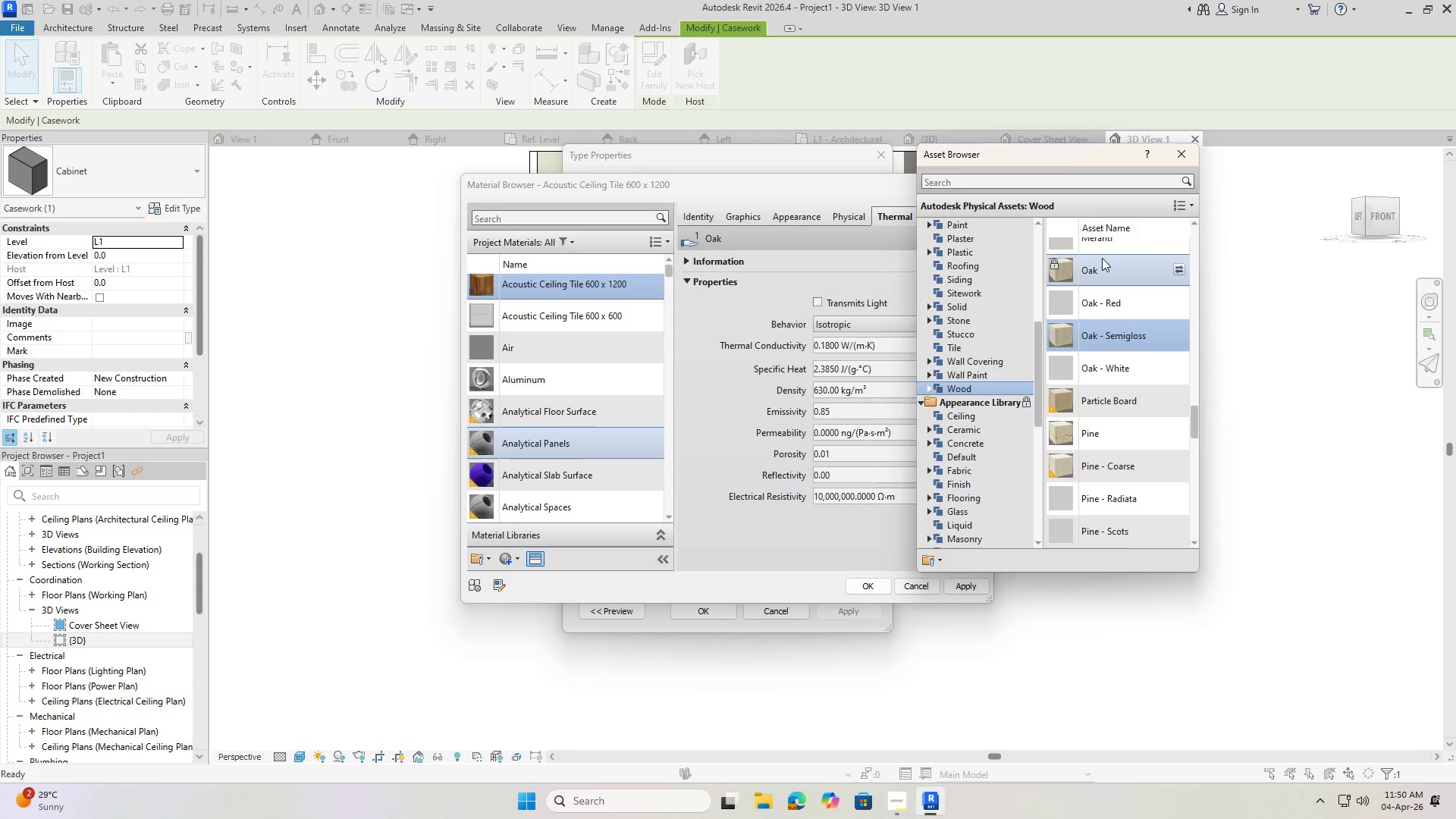 
double_click([1097, 268])
 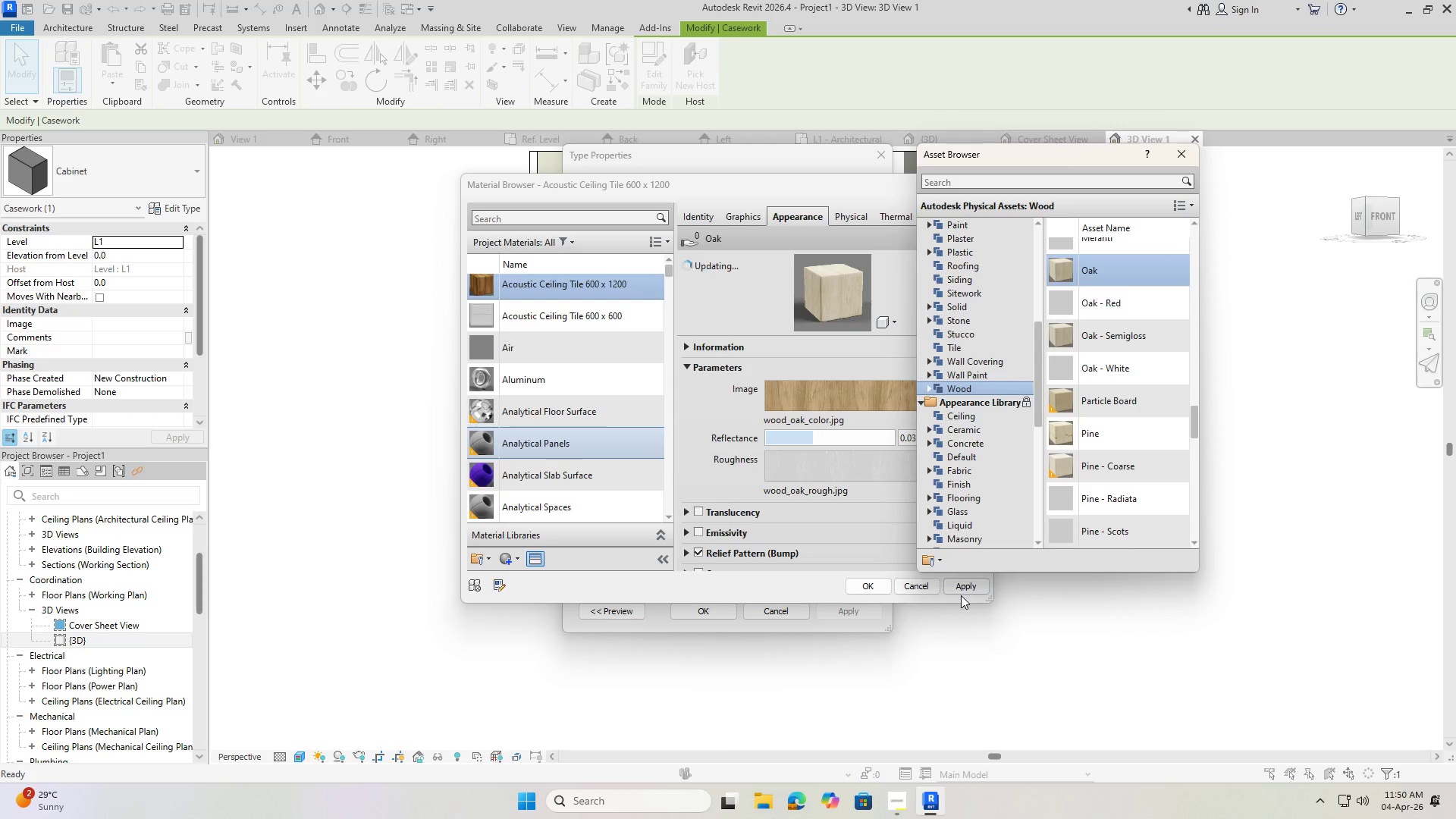 
left_click([966, 586])
 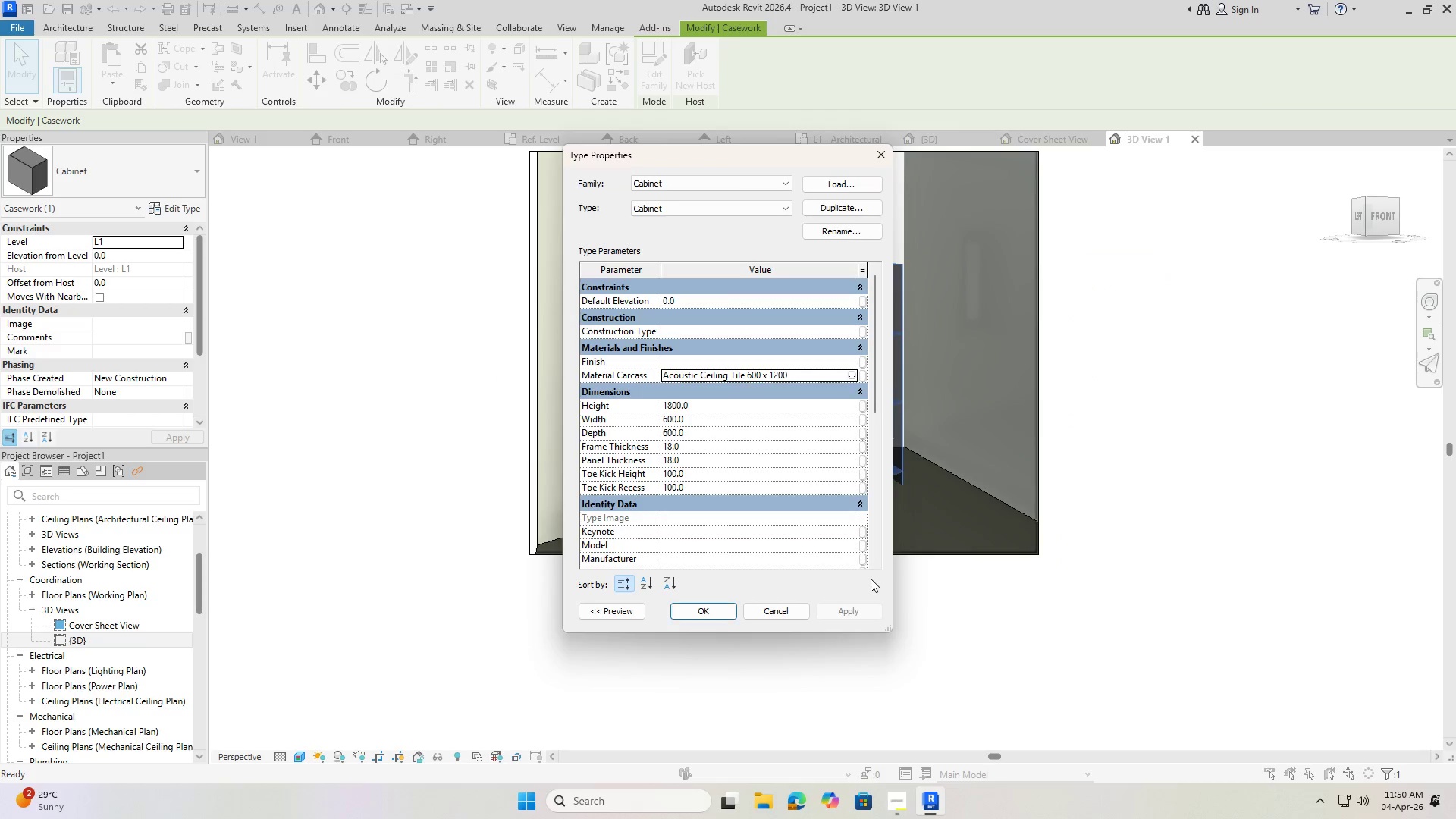 
double_click([1035, 583])
 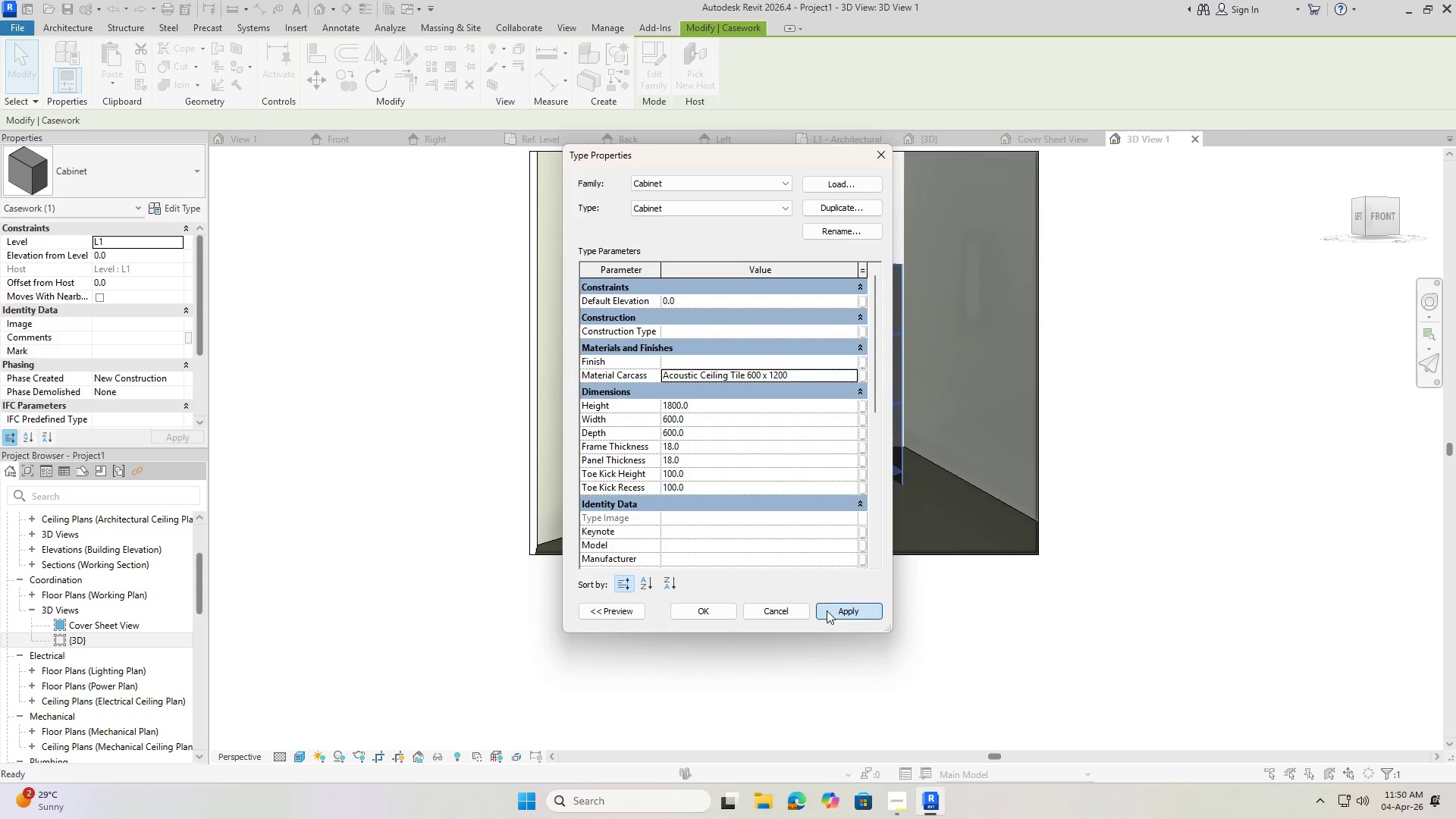 
double_click([695, 610])
 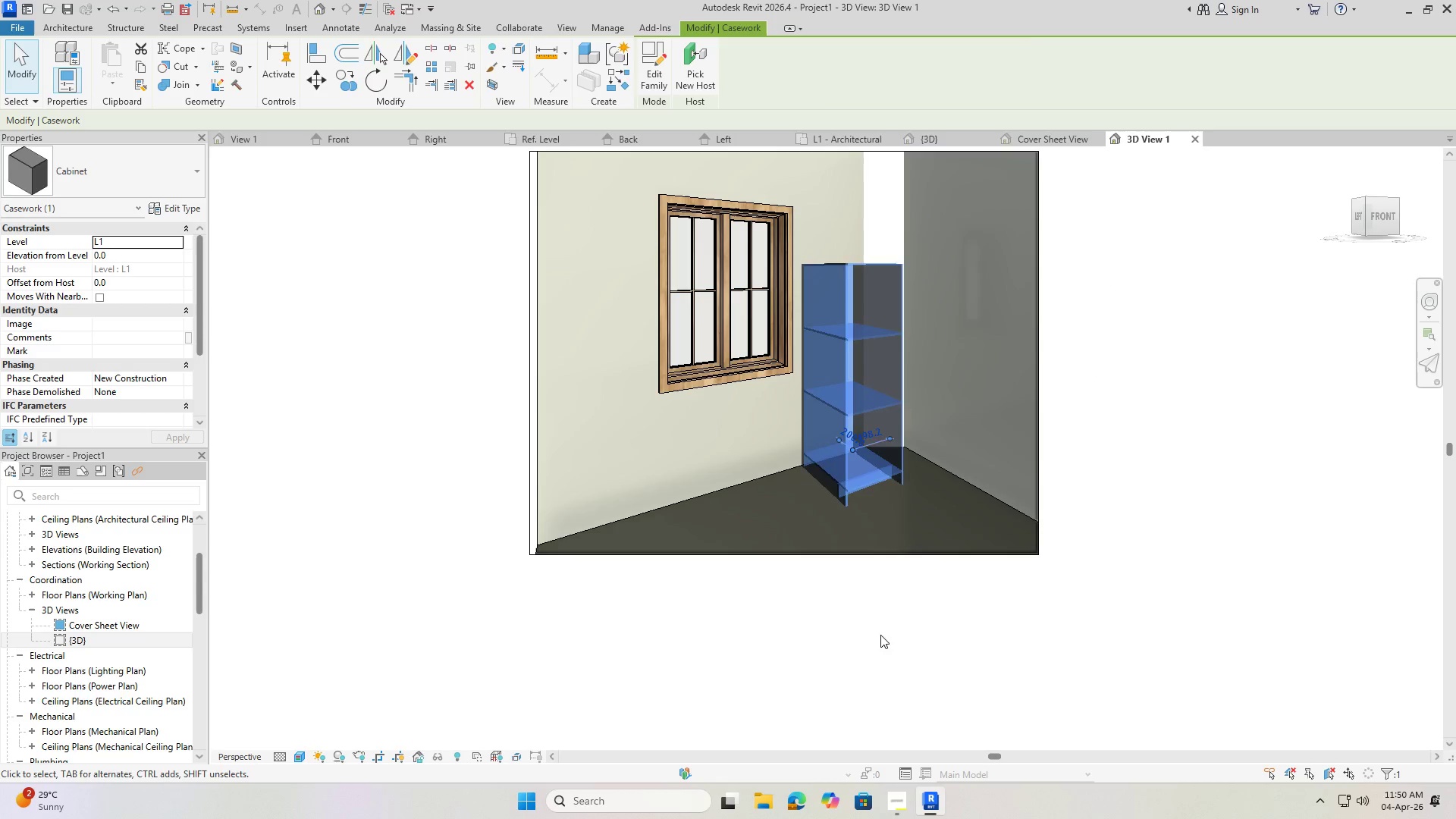 
triple_click([892, 632])
 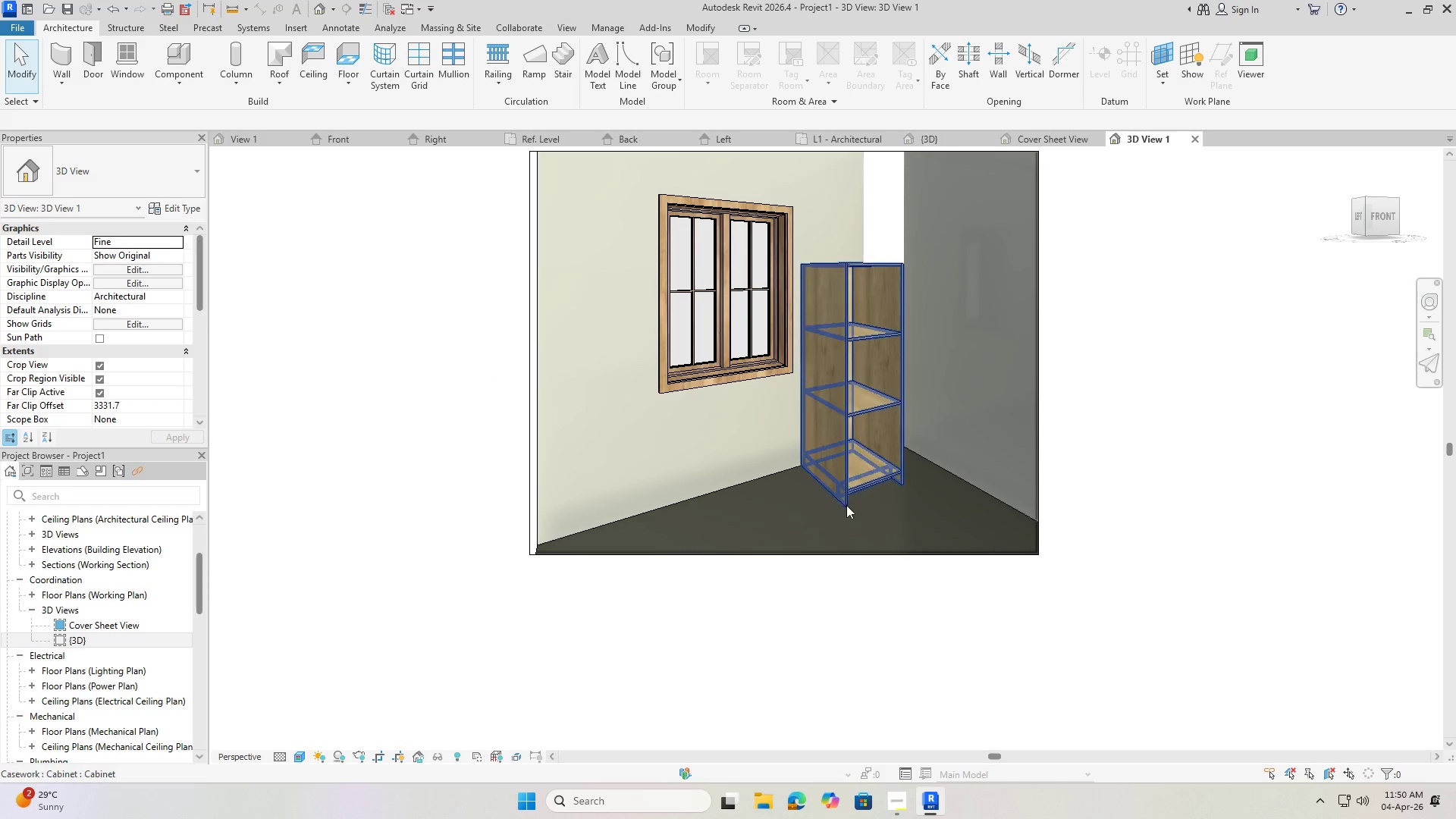 
scroll: coordinate [864, 477], scroll_direction: up, amount: 3.0
 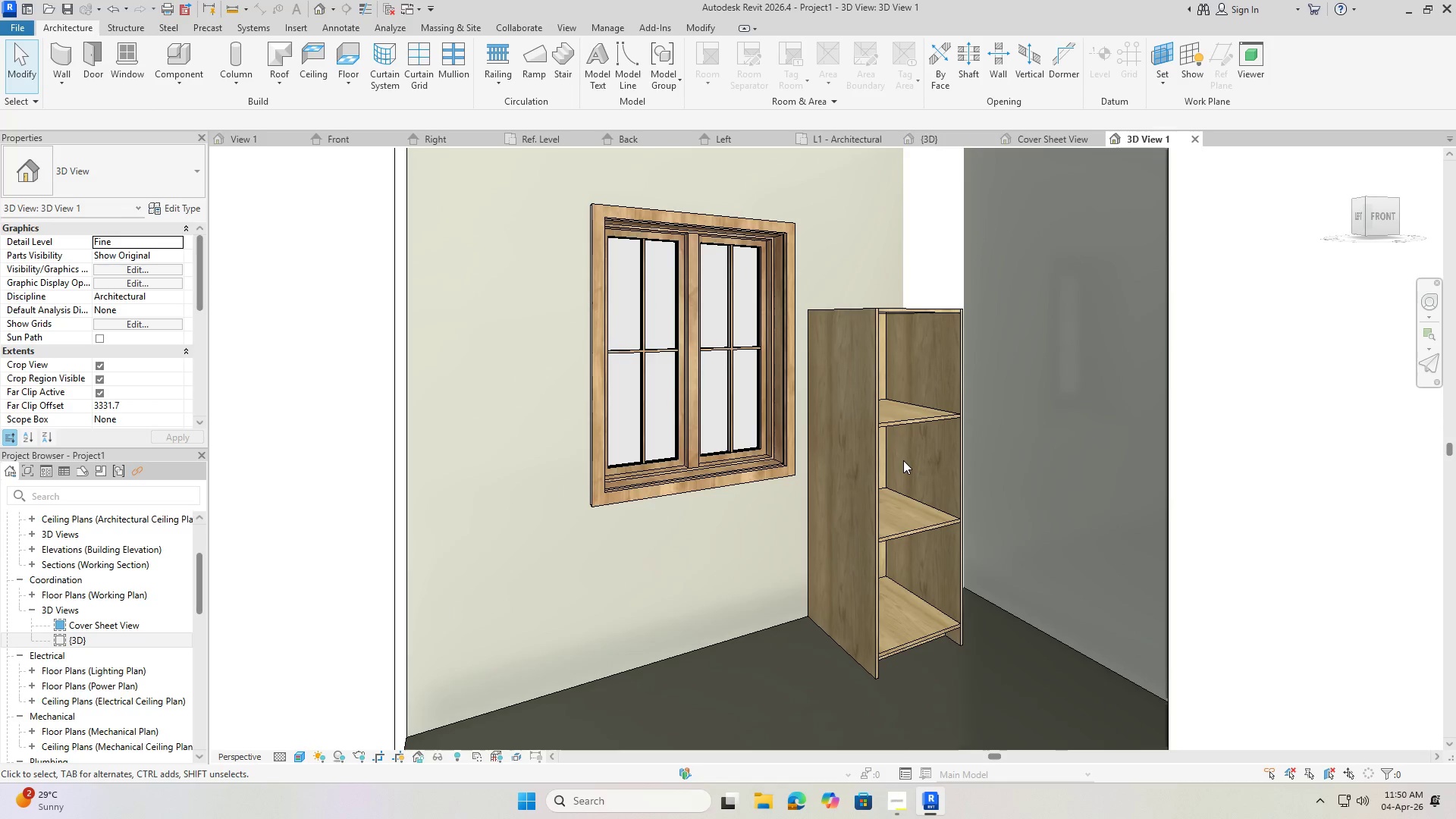 
type(rr)
 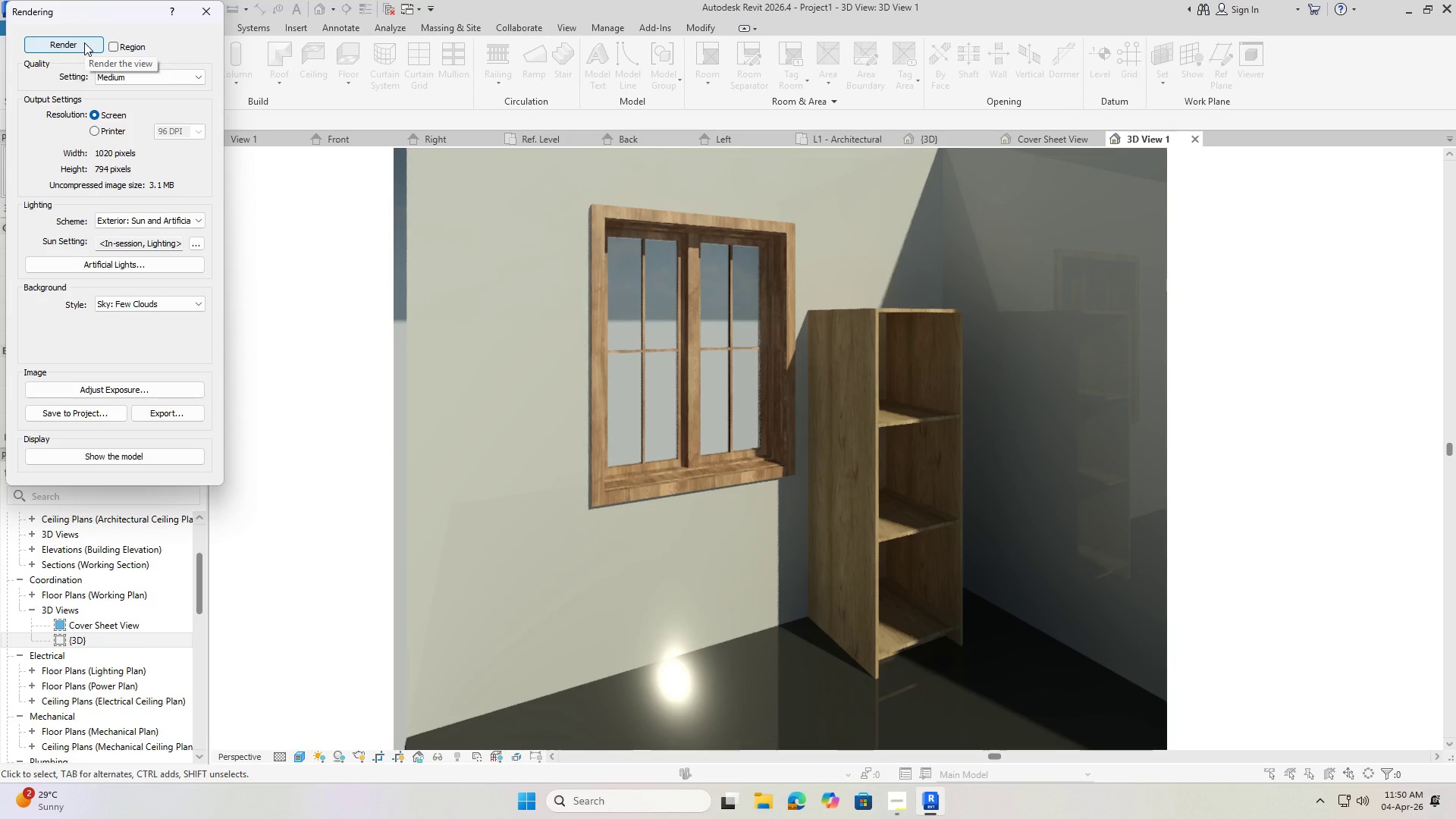 
wait(17.12)
 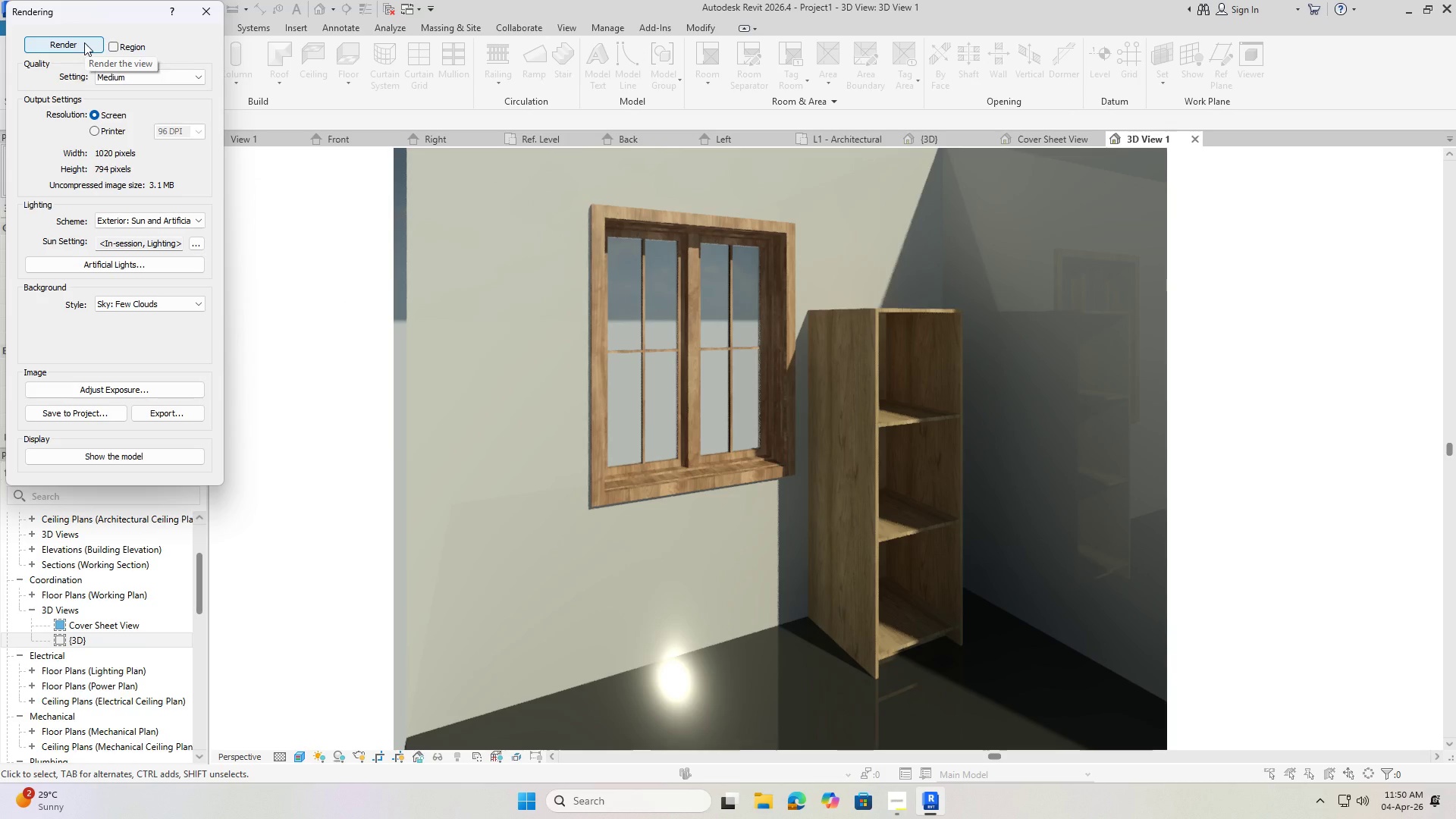 
left_click([200, 16])
 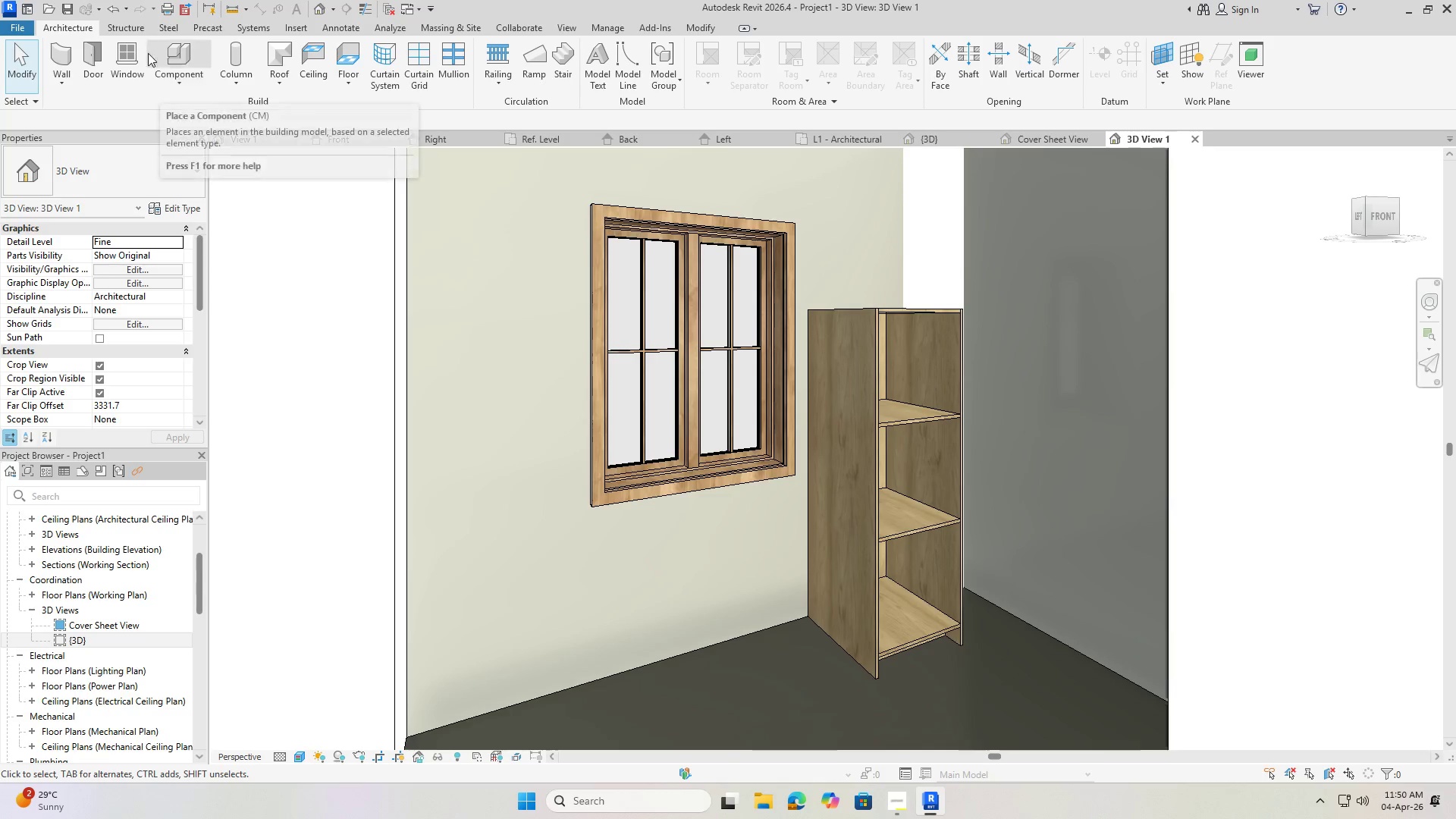 
left_click([122, 33])
 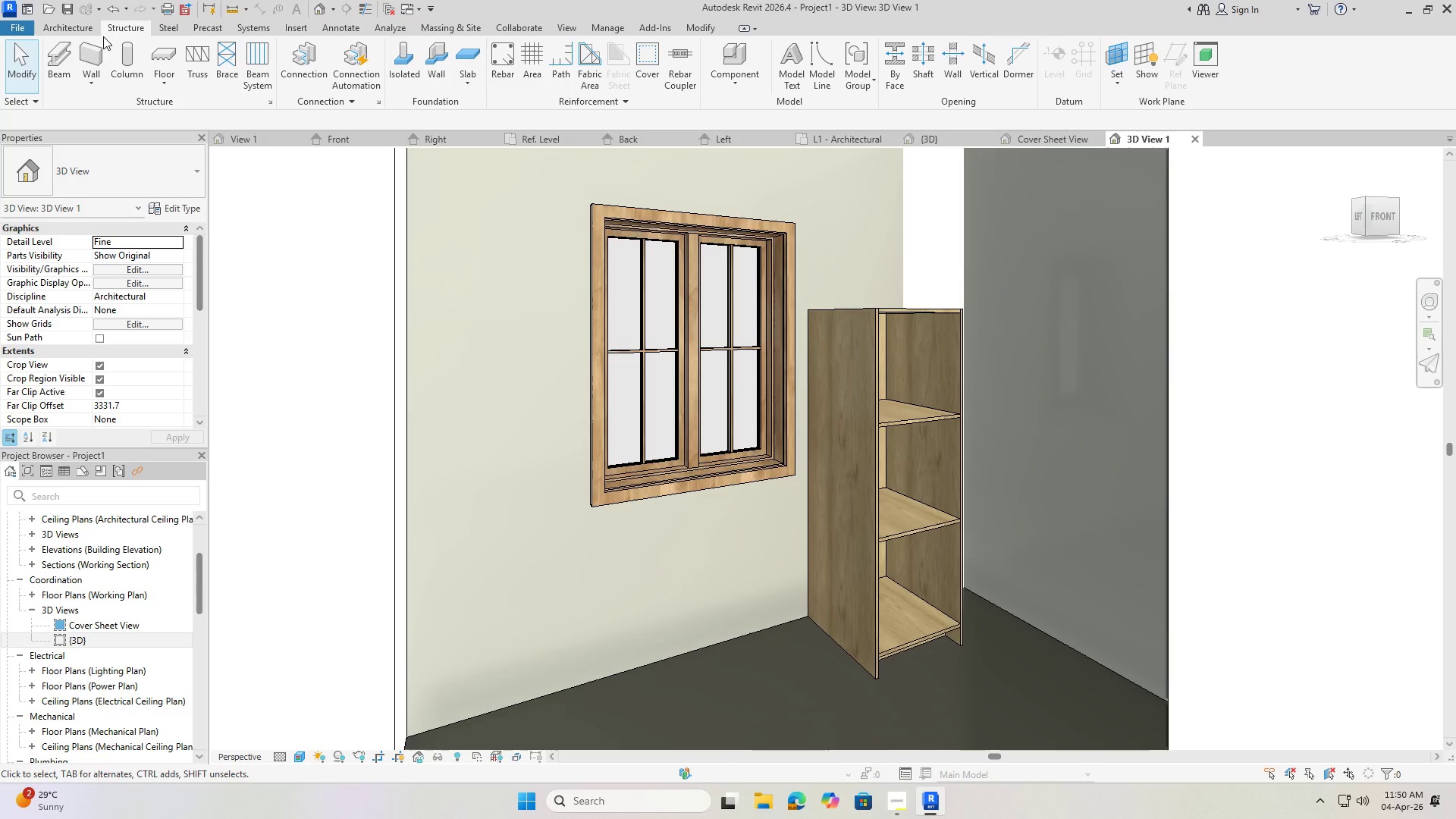 
left_click([74, 27])
 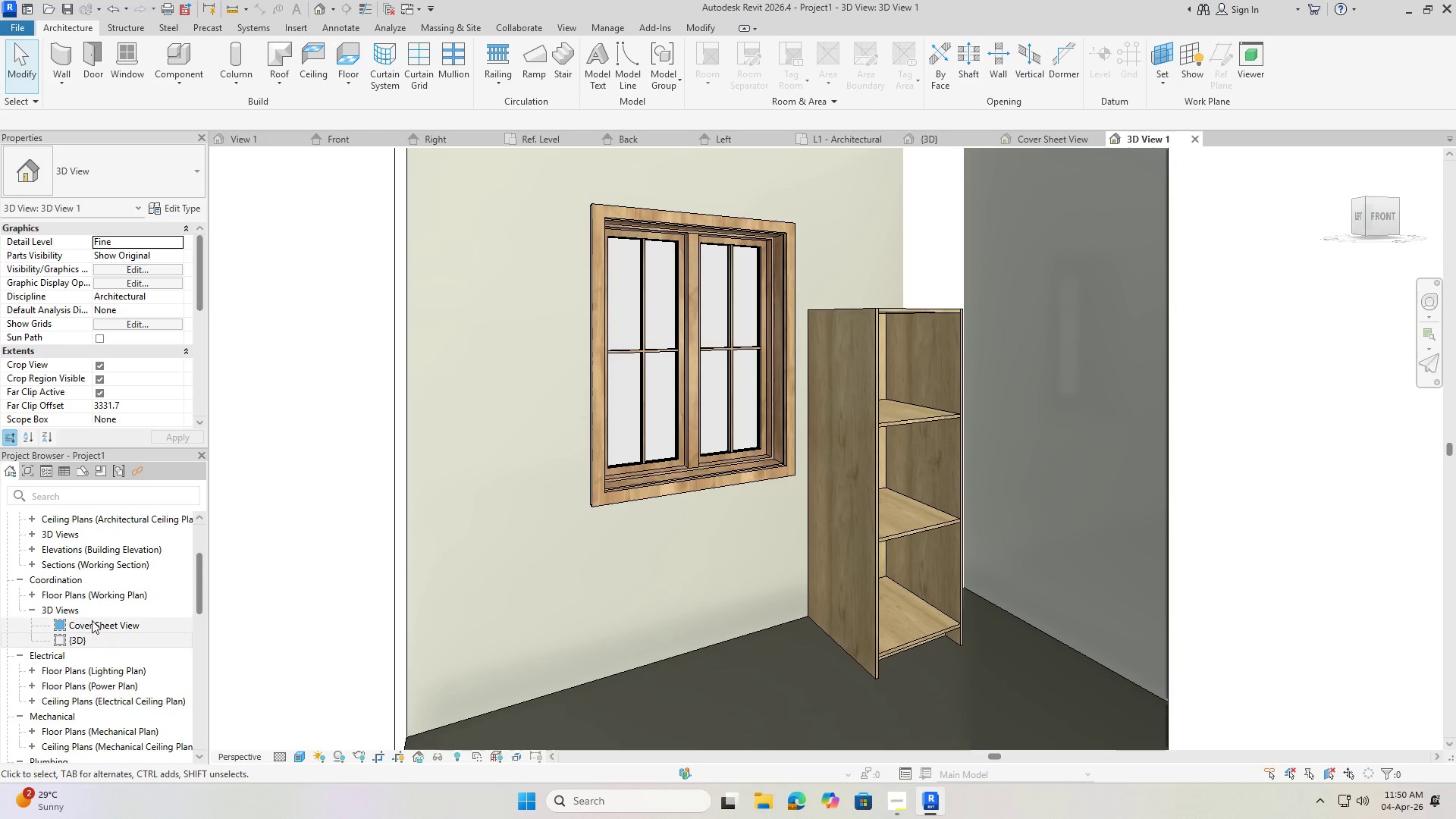 
scroll: coordinate [88, 556], scroll_direction: up, amount: 11.0
 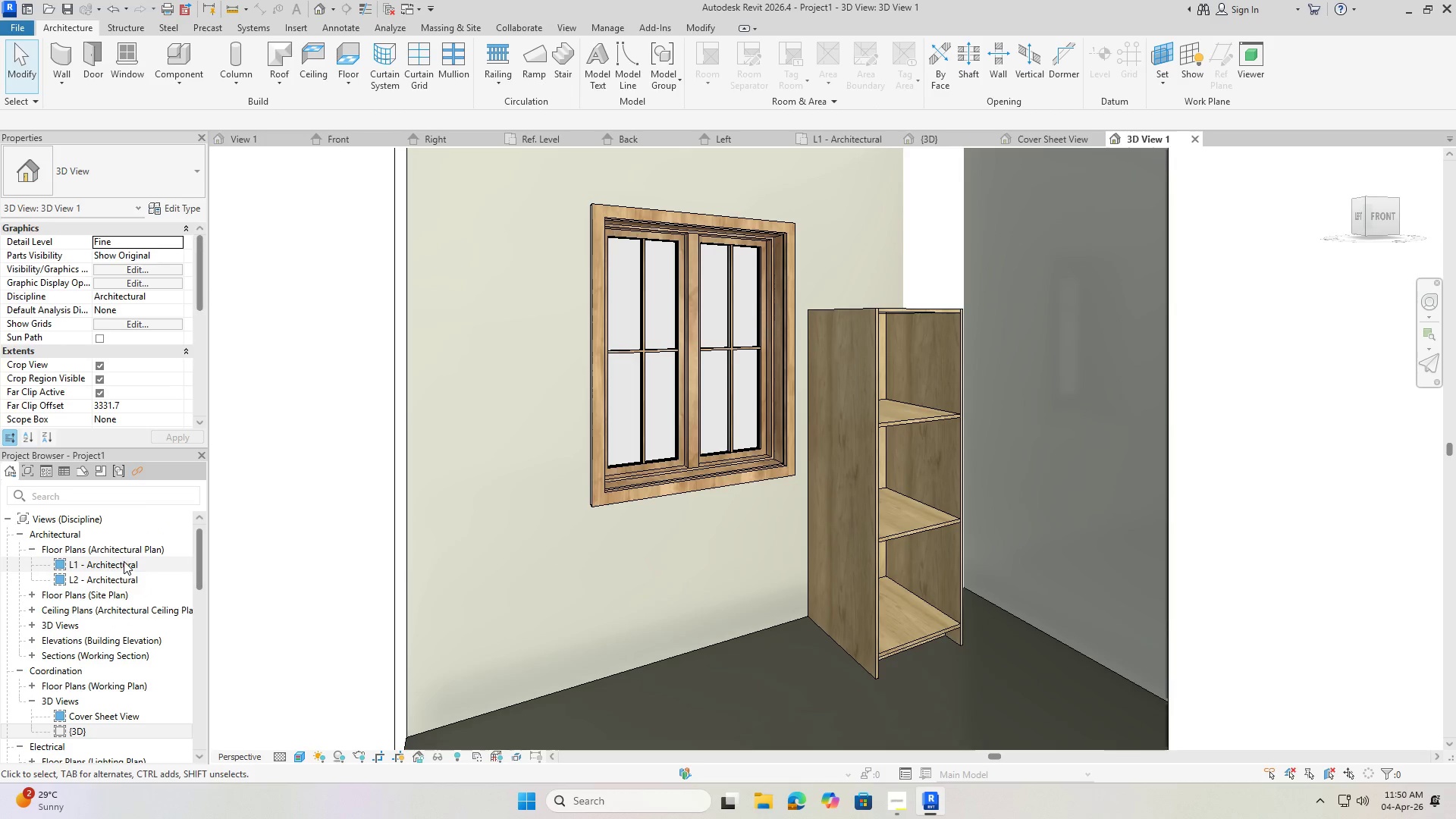 
double_click([124, 561])
 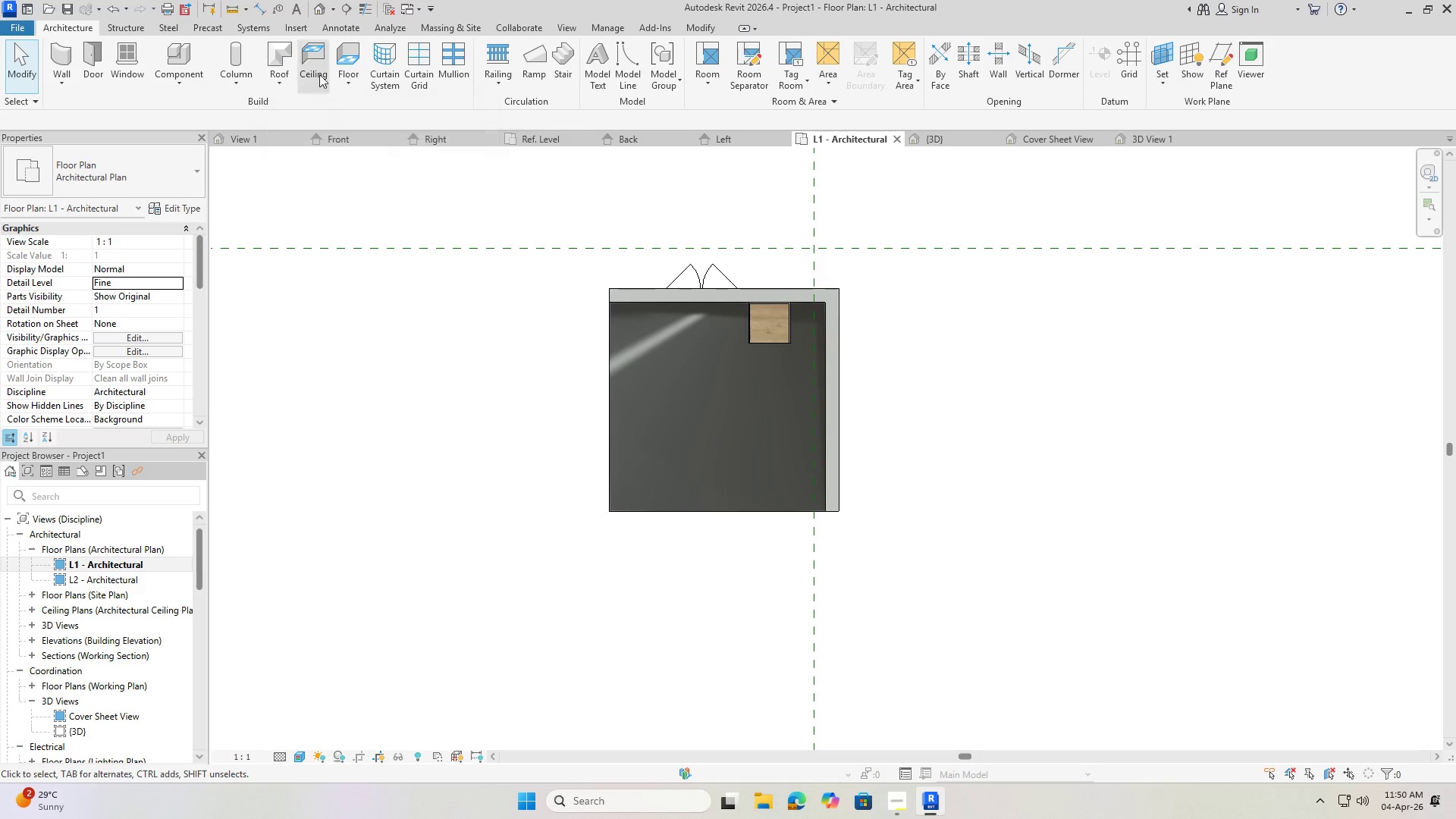 
left_click([308, 67])
 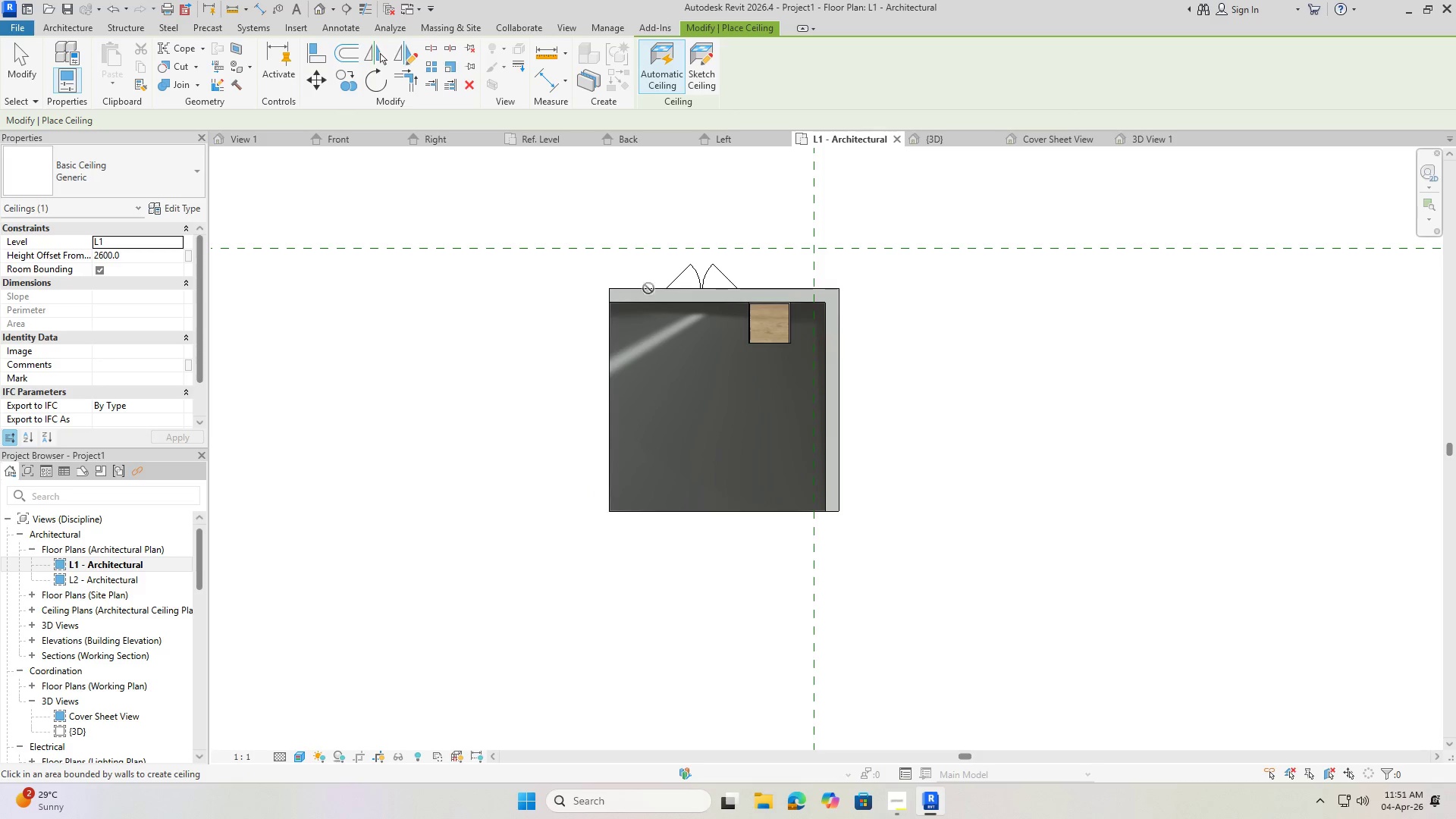 
key(Escape)
 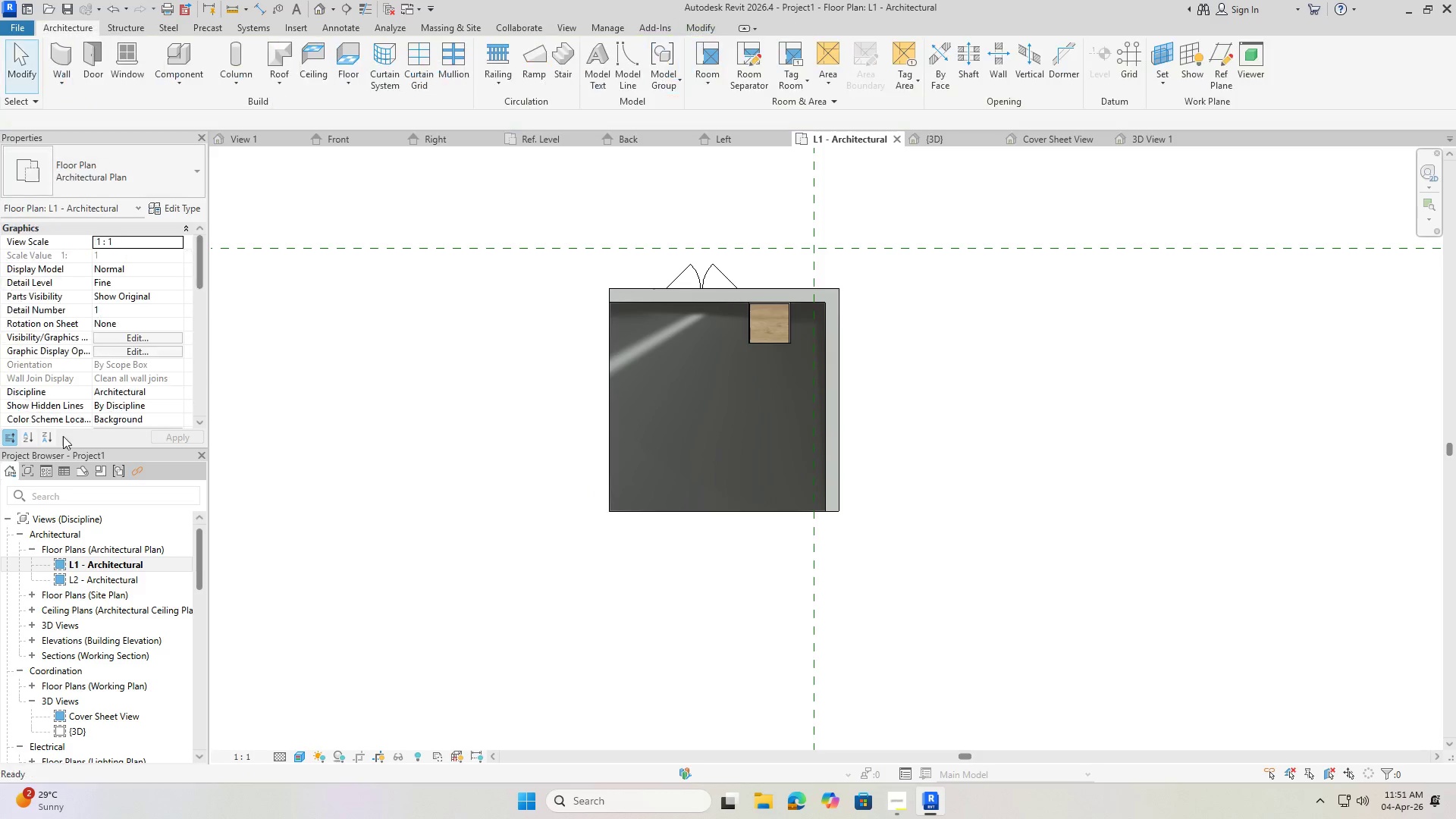 
key(Escape)
 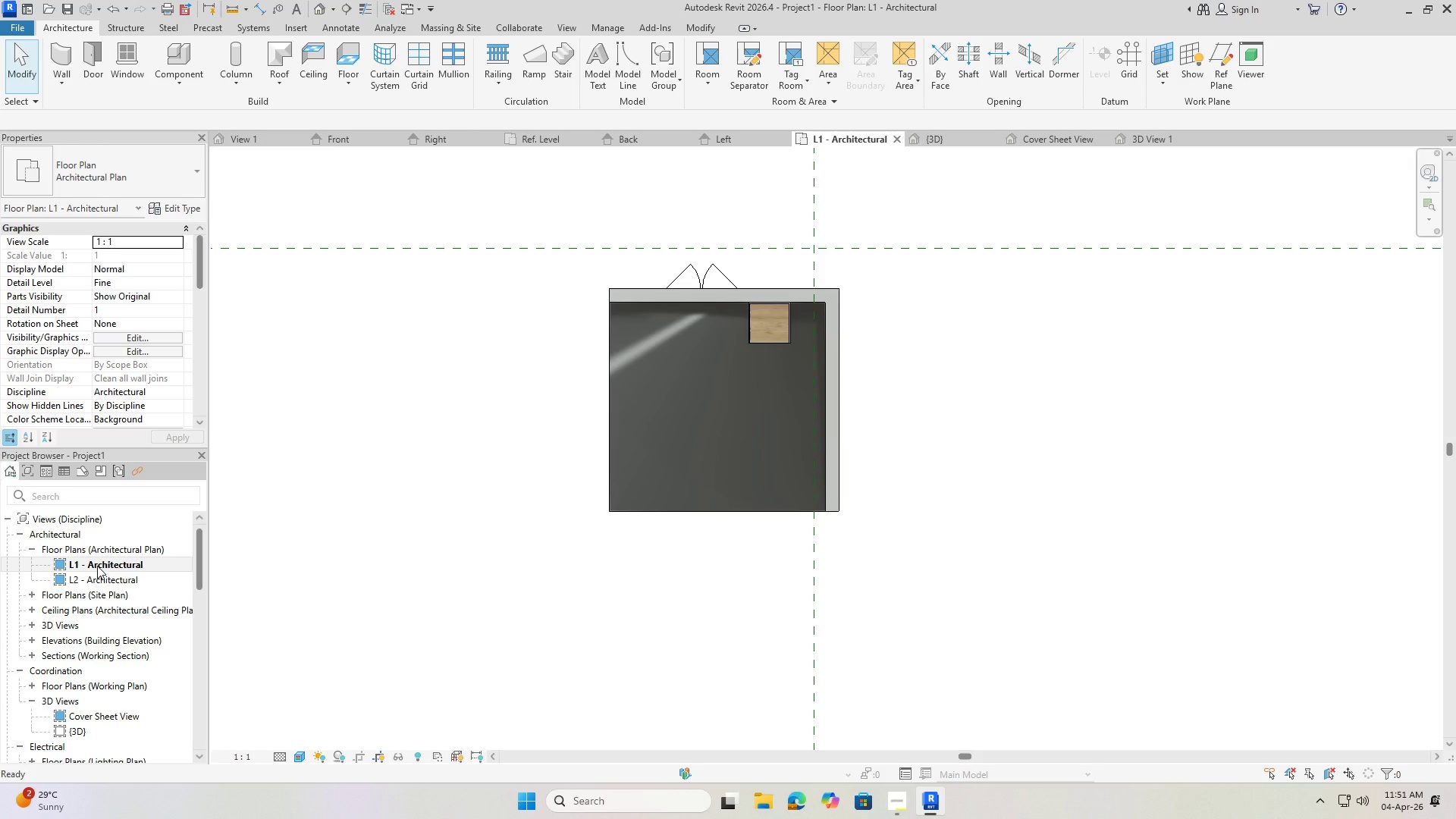 
double_click([97, 560])
 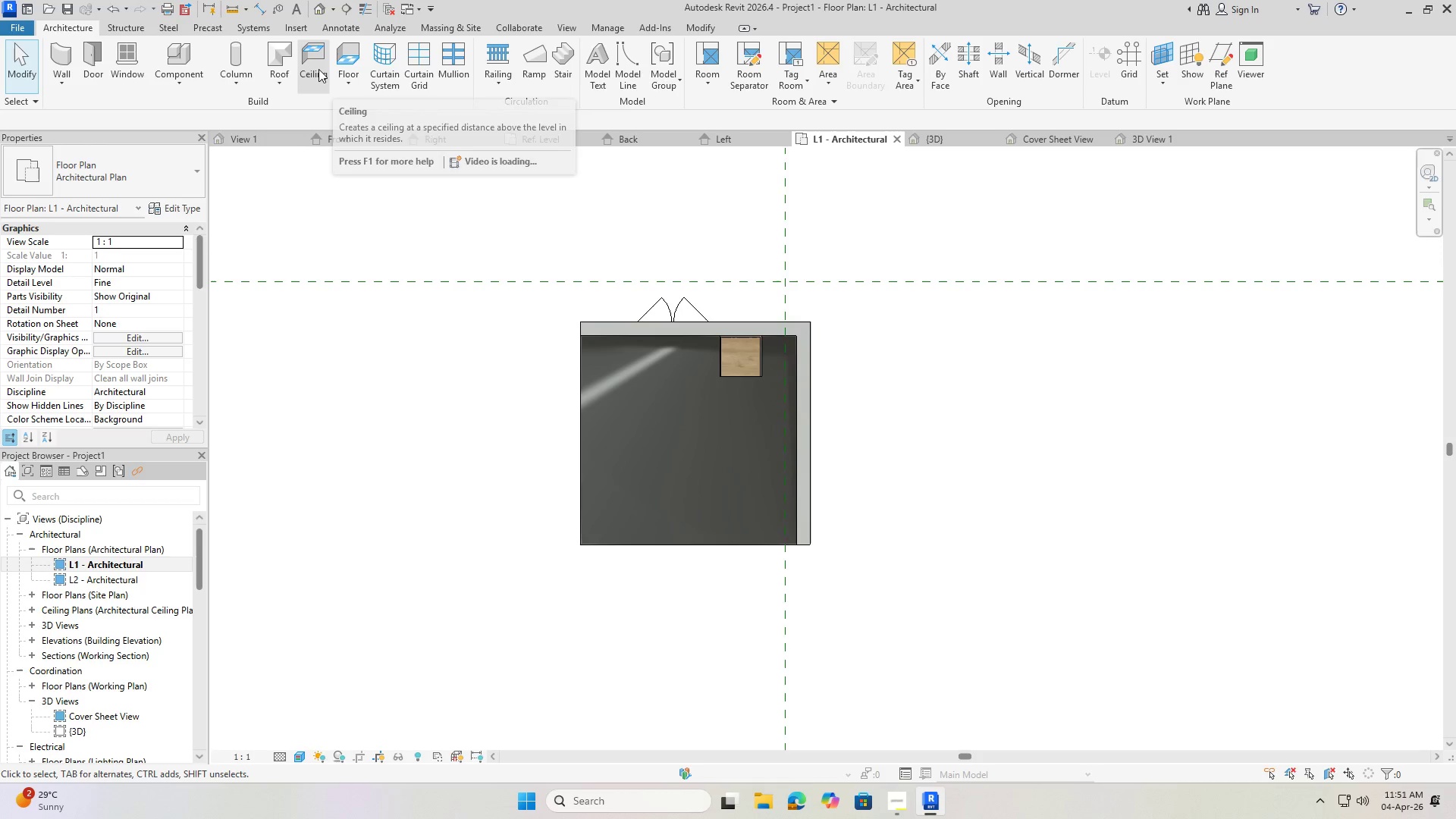 
left_click([318, 69])
 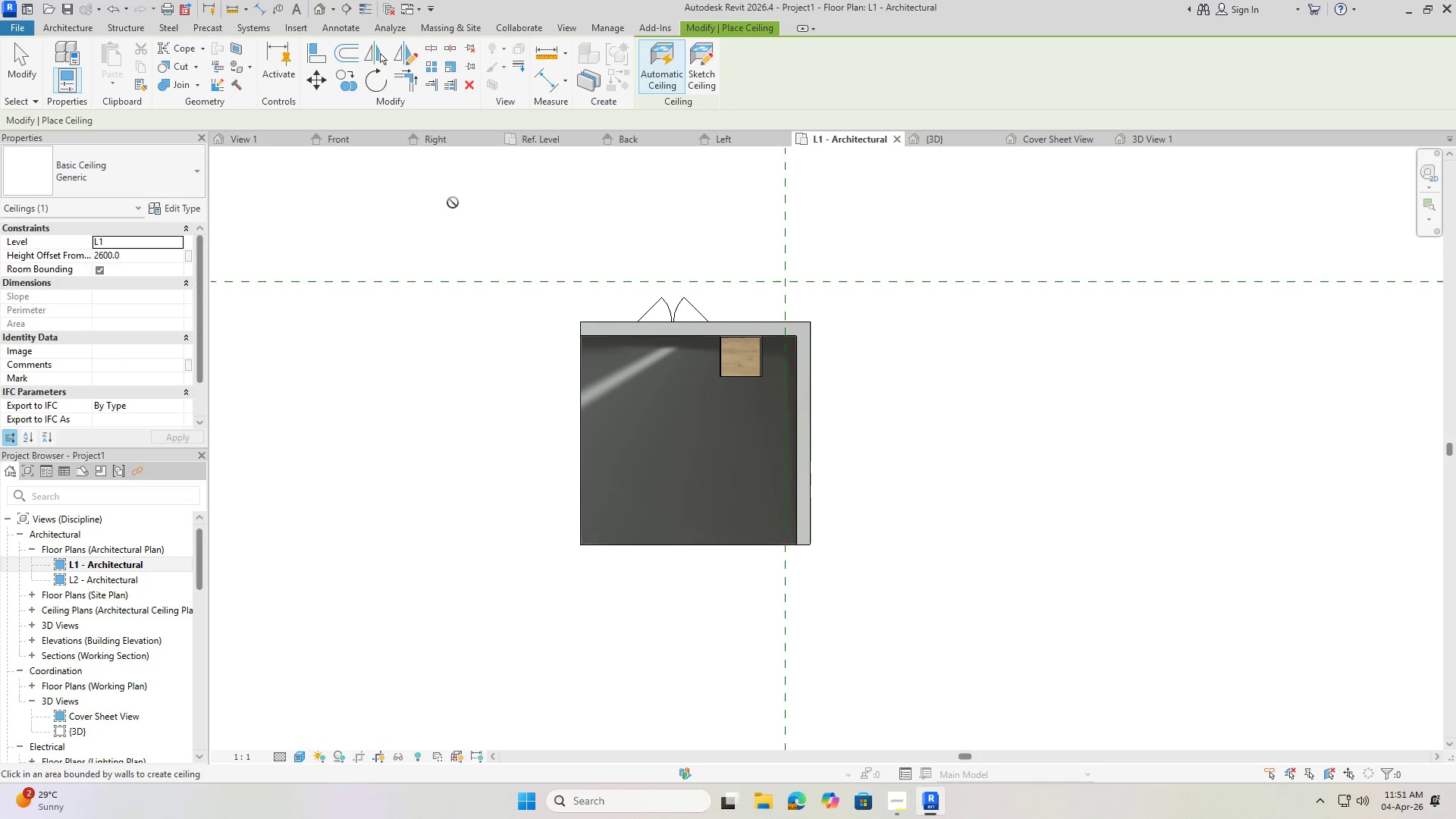 
key(Escape)
 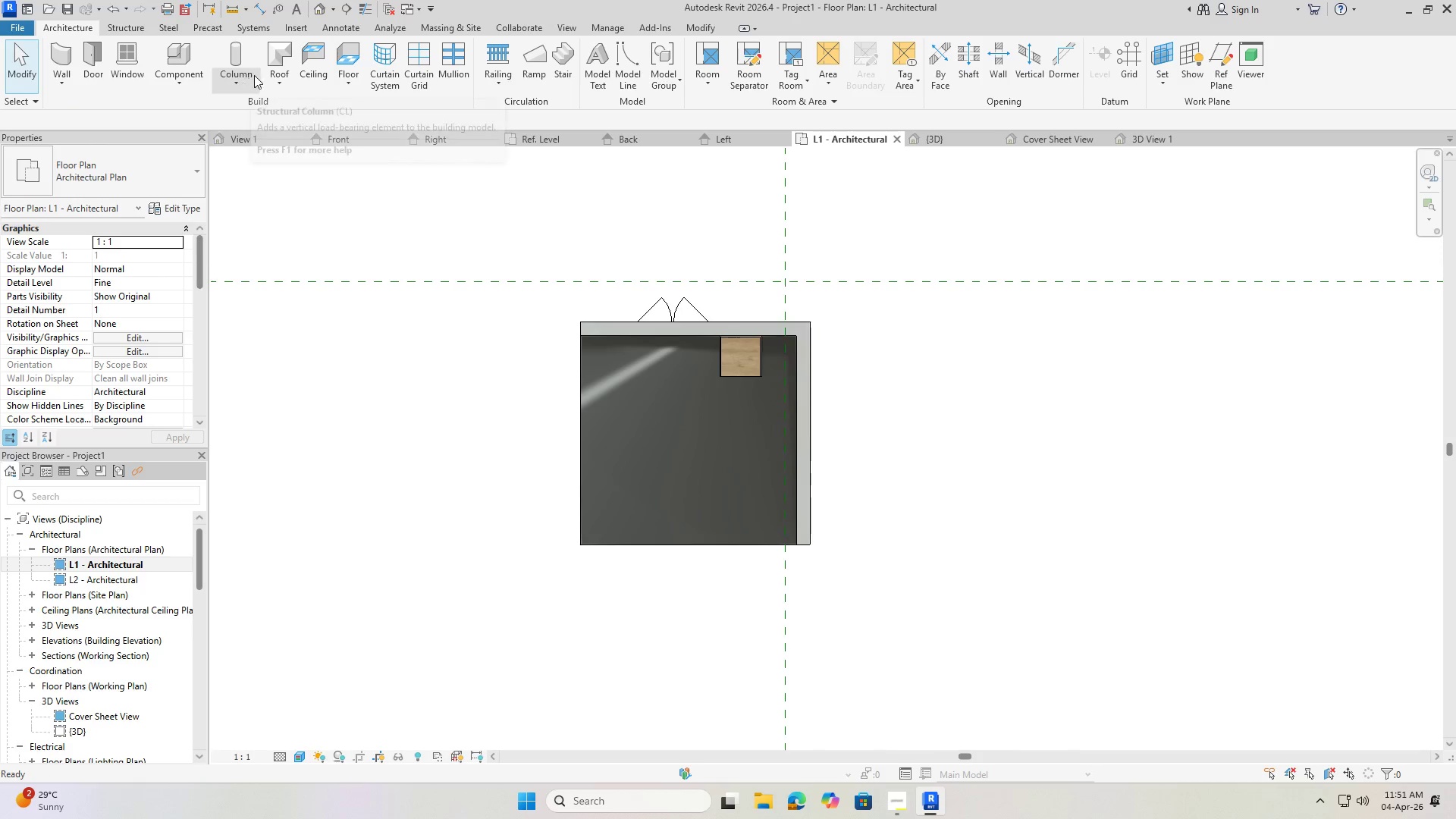 
left_click([268, 59])
 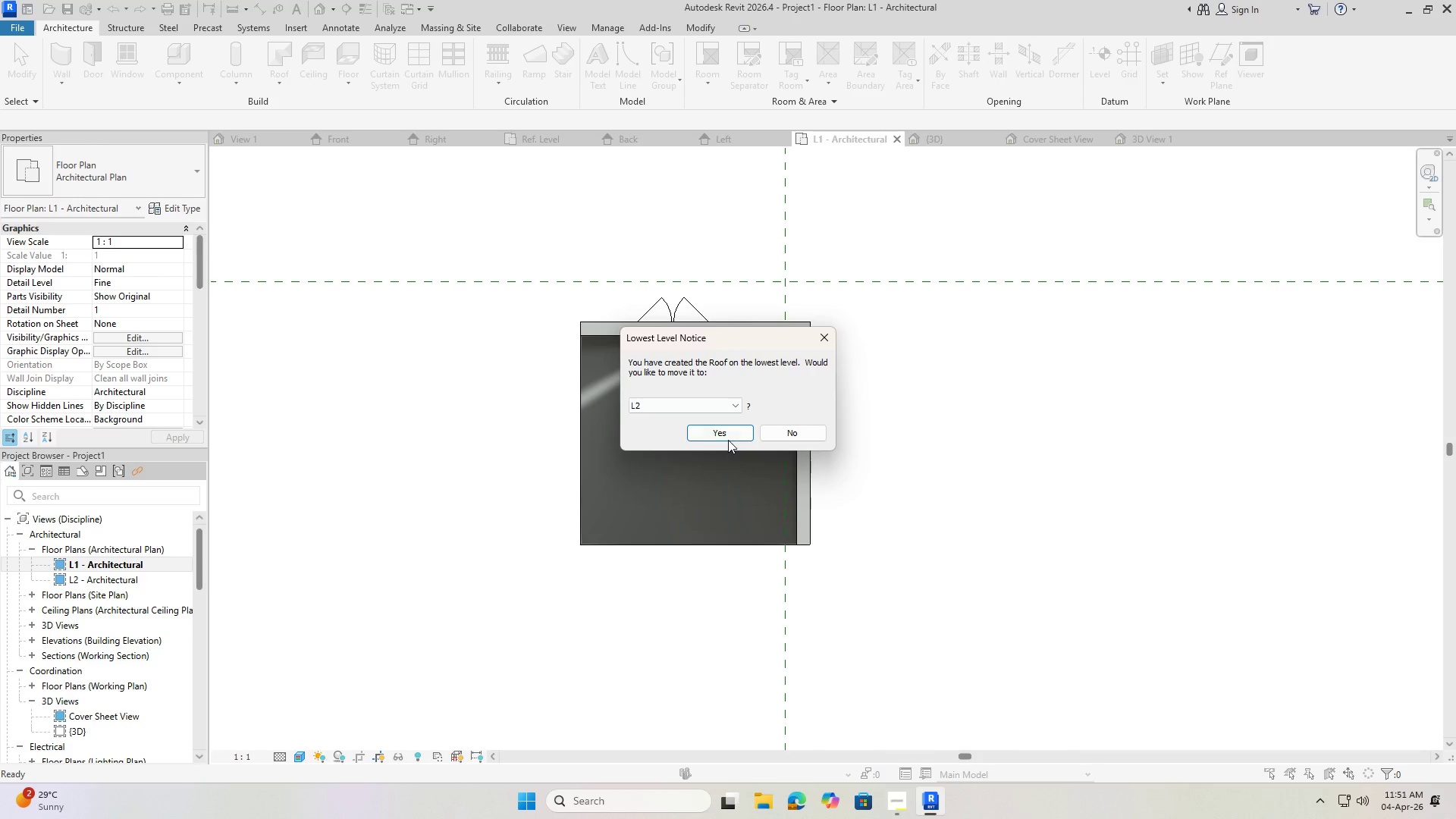 
left_click([717, 429])
 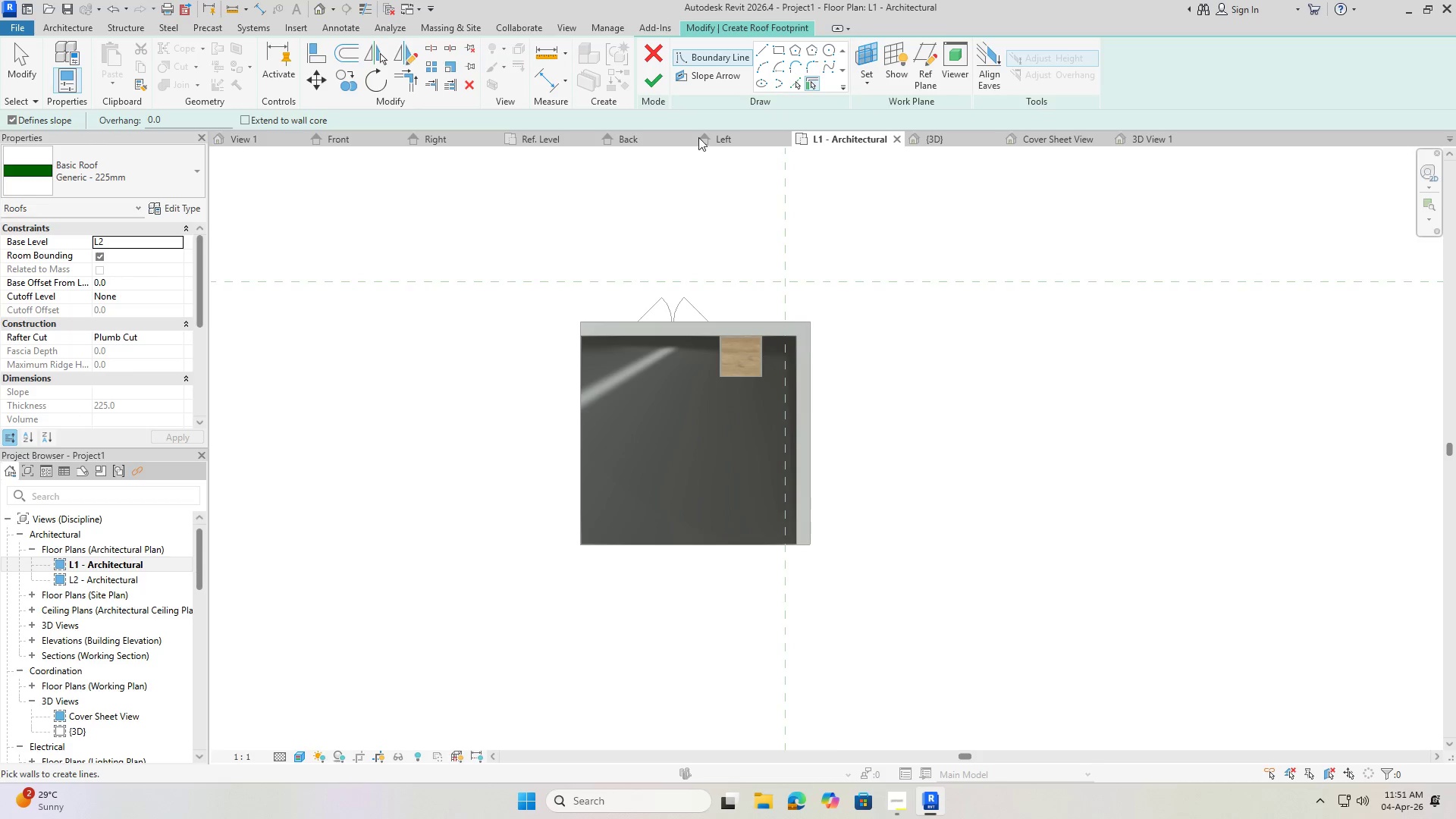 
left_click([779, 48])
 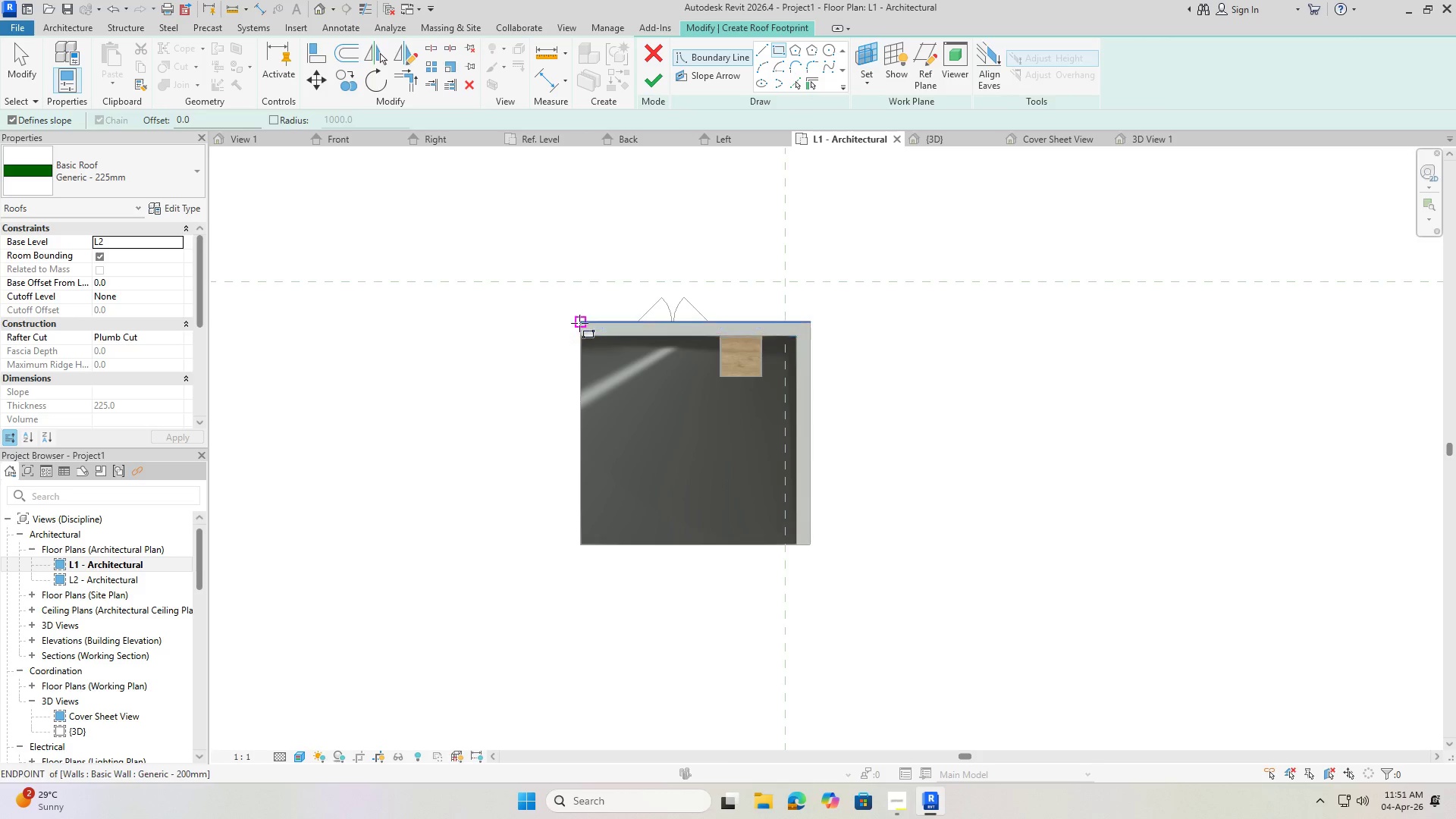 
left_click([577, 321])
 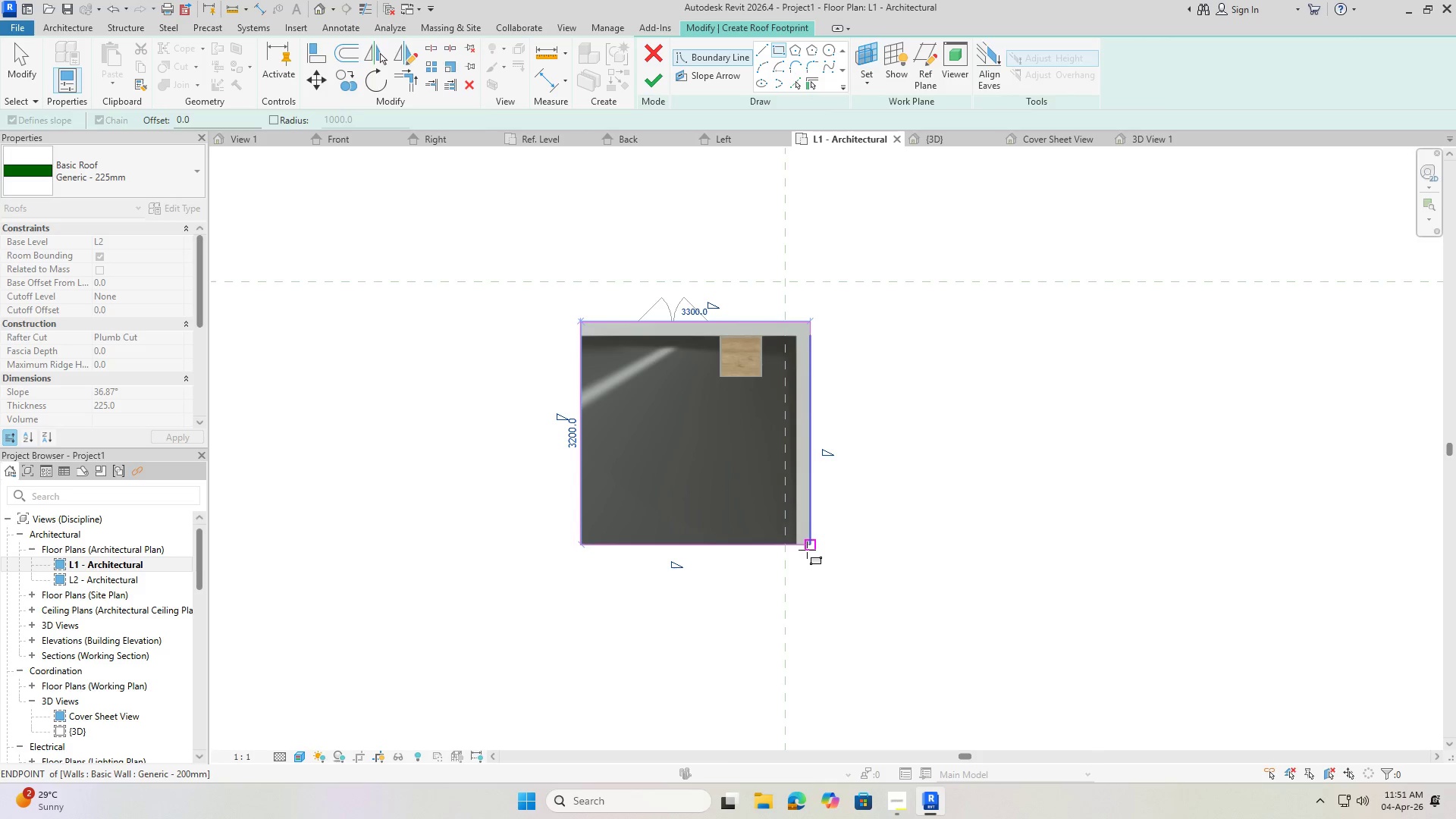 
left_click([807, 546])
 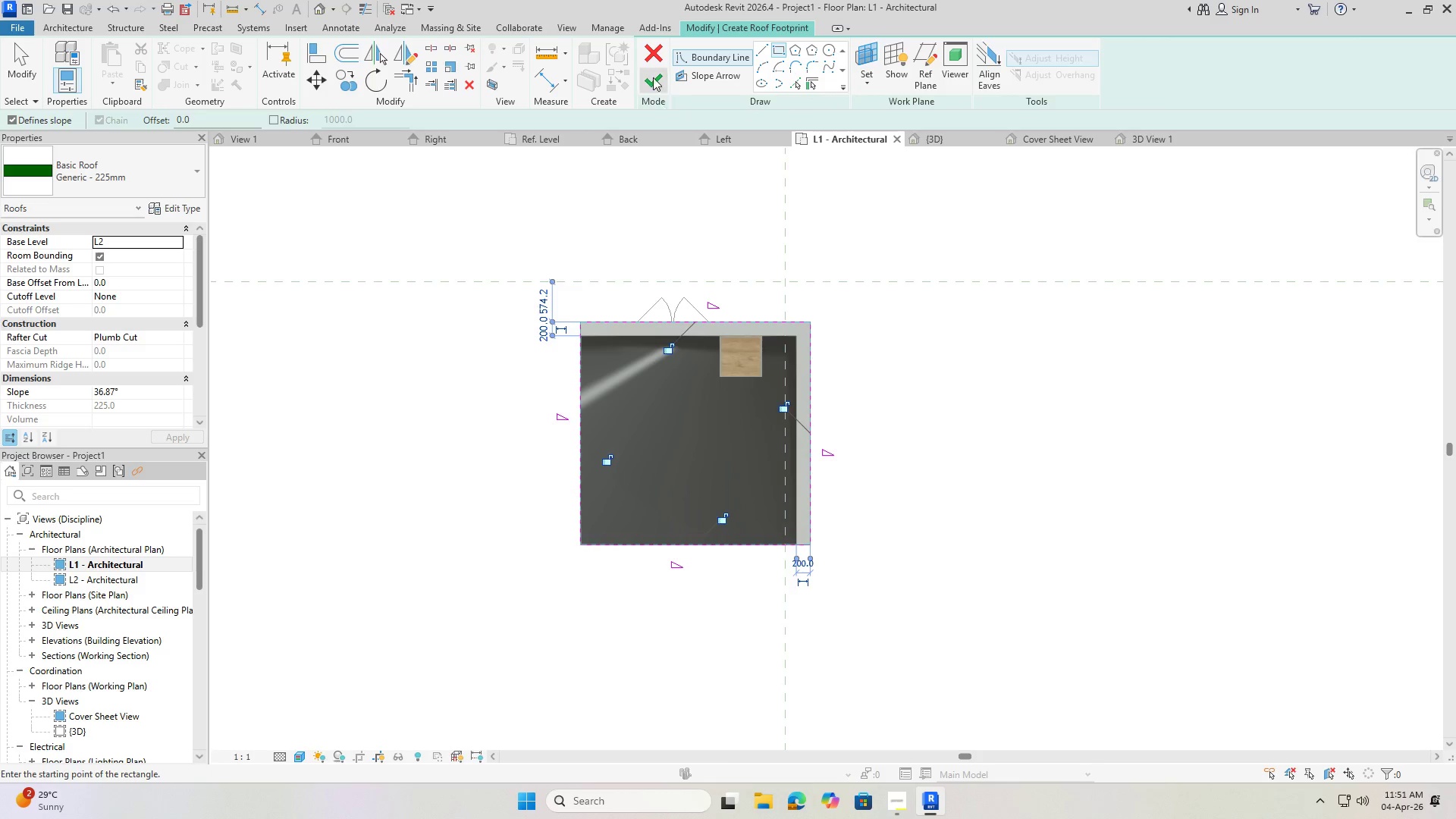 
double_click([650, 72])
 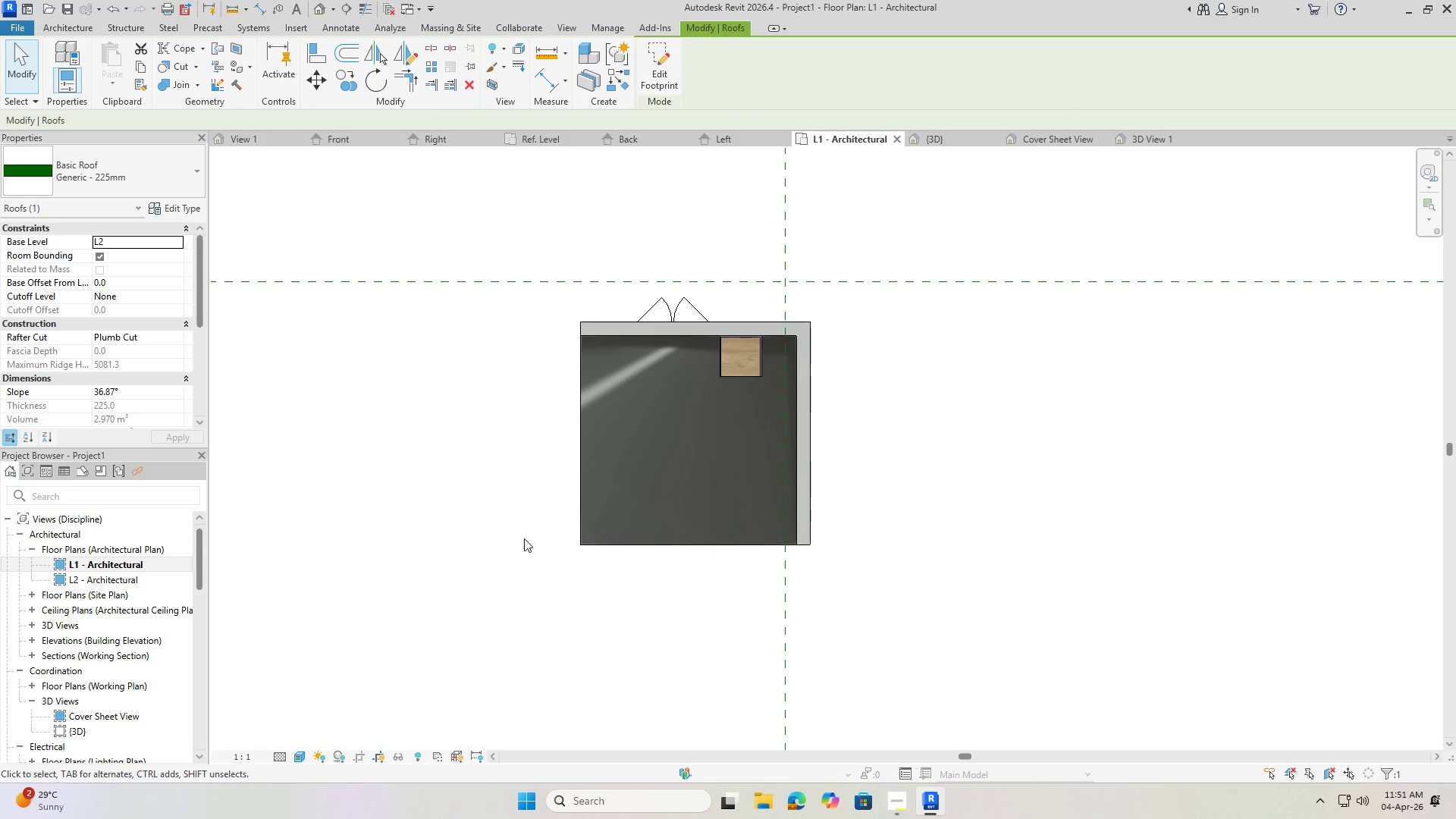 
left_click([489, 544])
 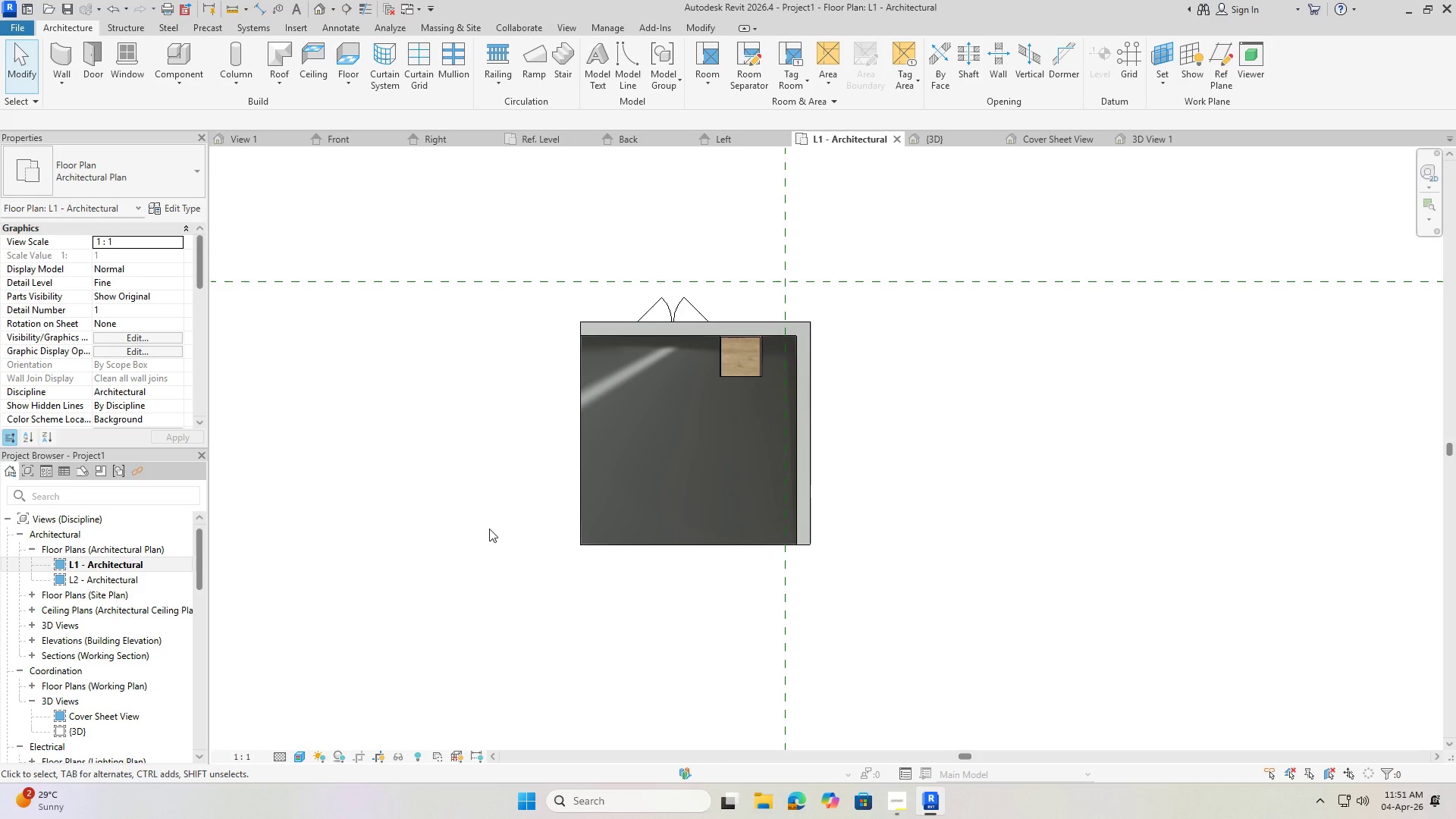 
key(Escape)
 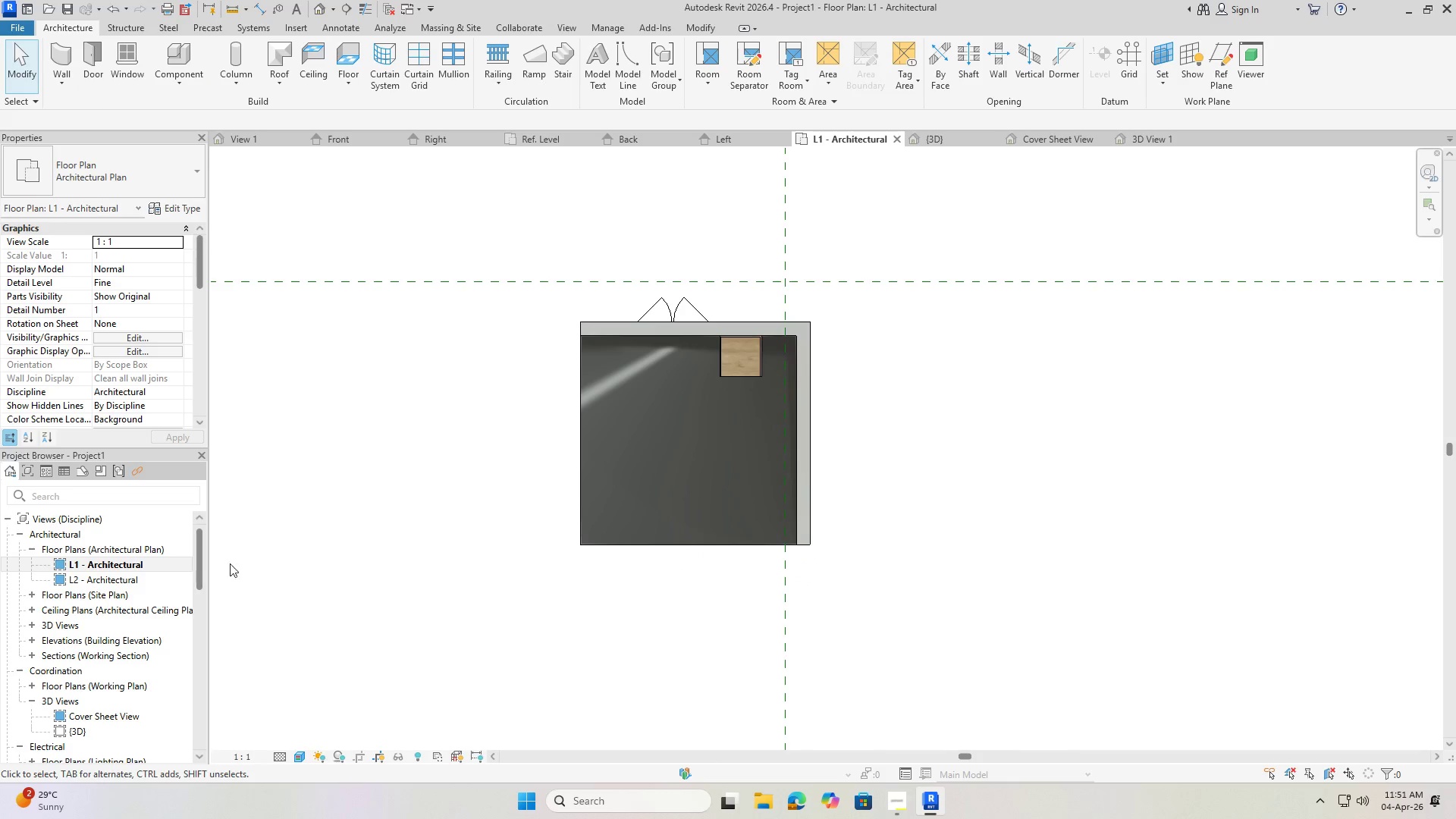 
key(Escape)
 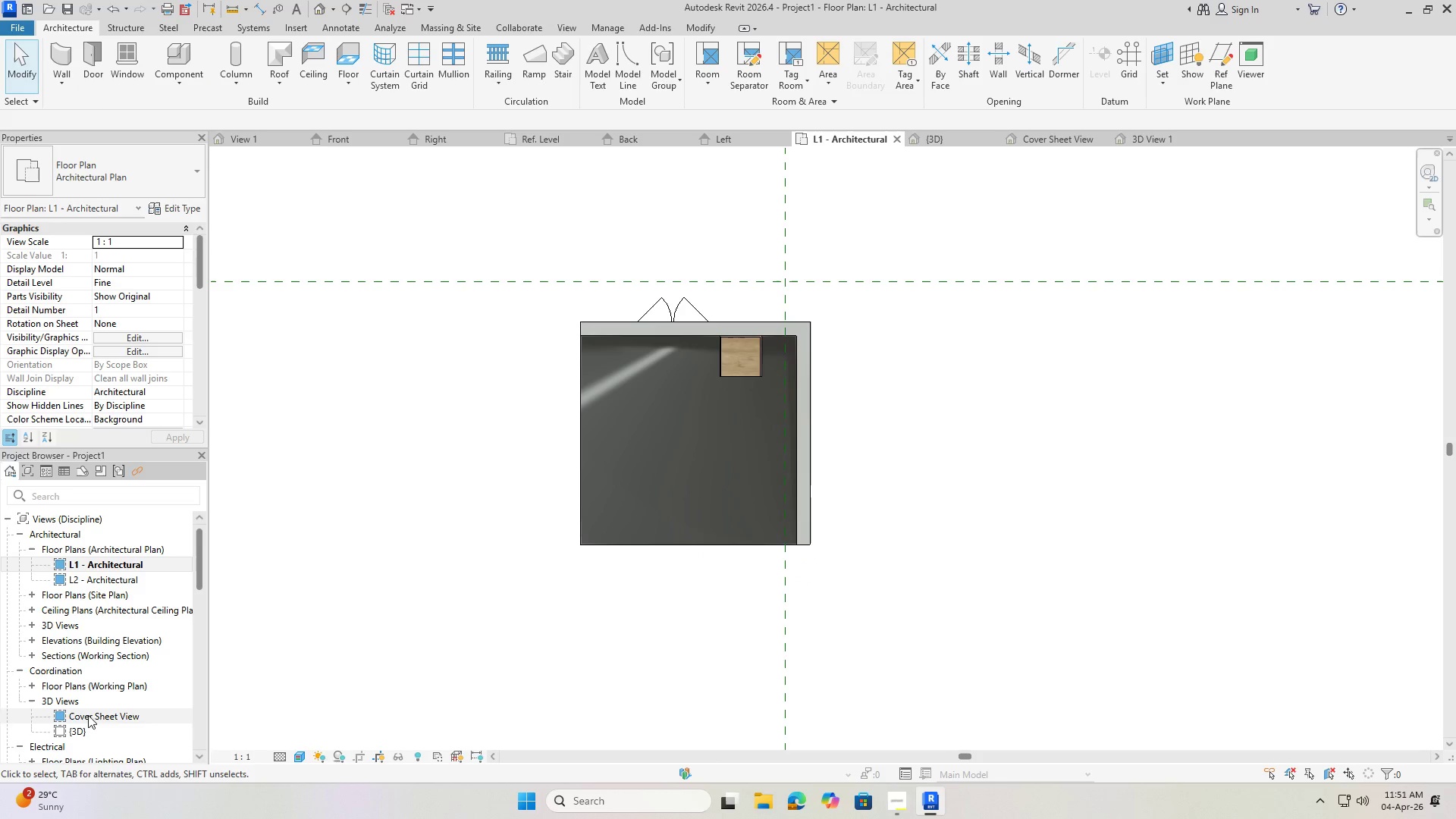 
mouse_move([1089, 140])
 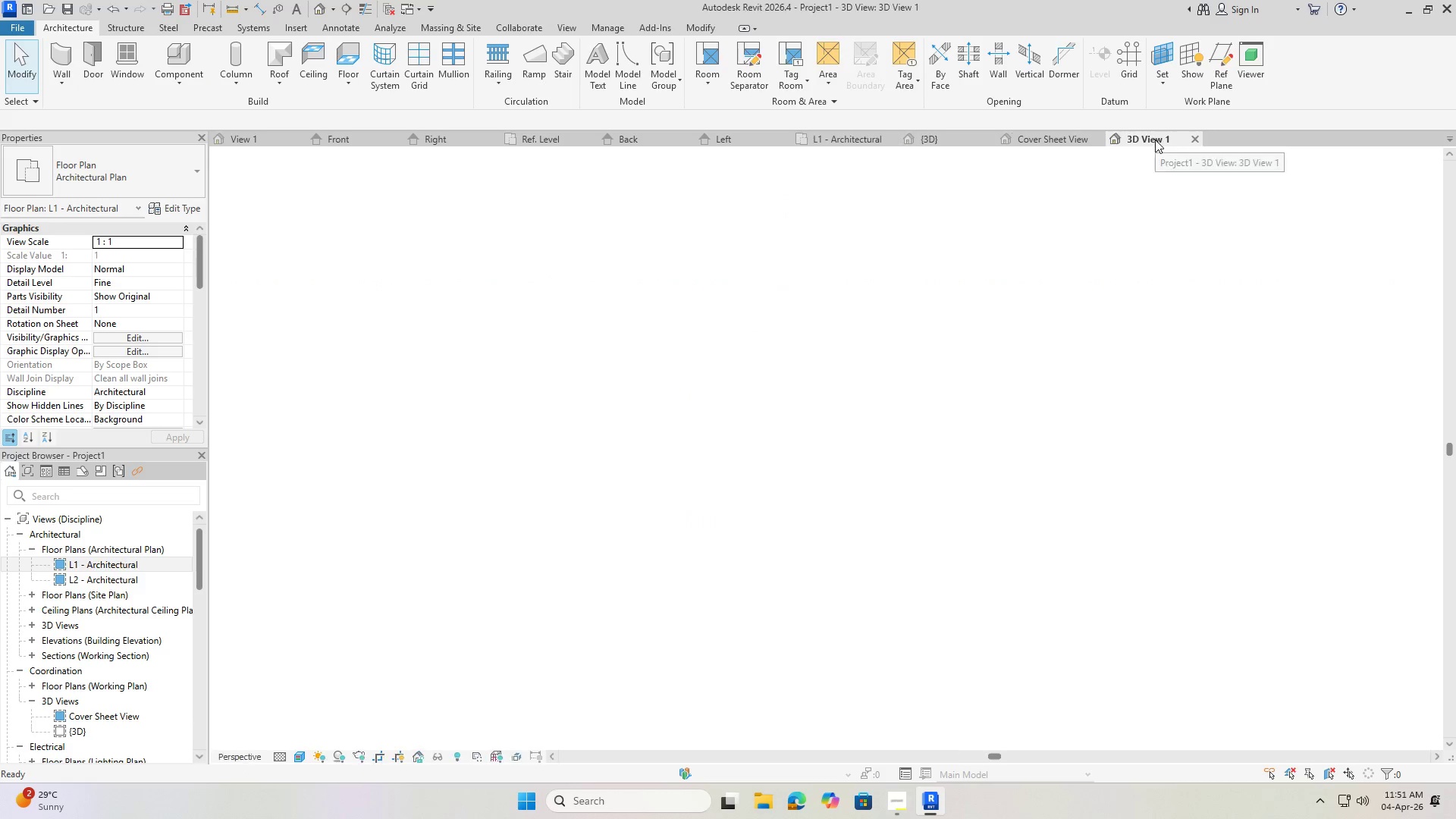 
double_click([1155, 140])
 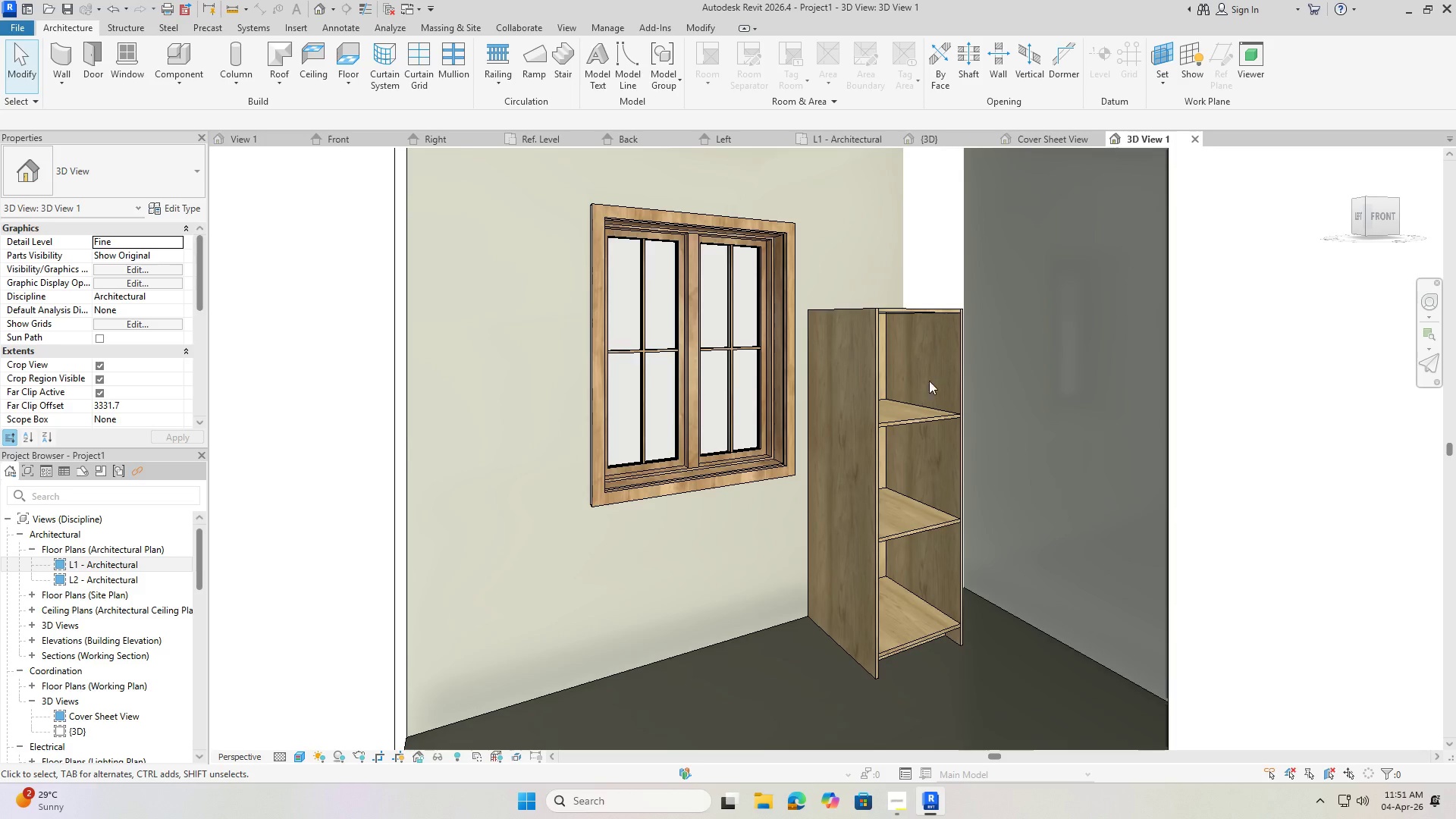 
scroll: coordinate [927, 390], scroll_direction: down, amount: 5.0
 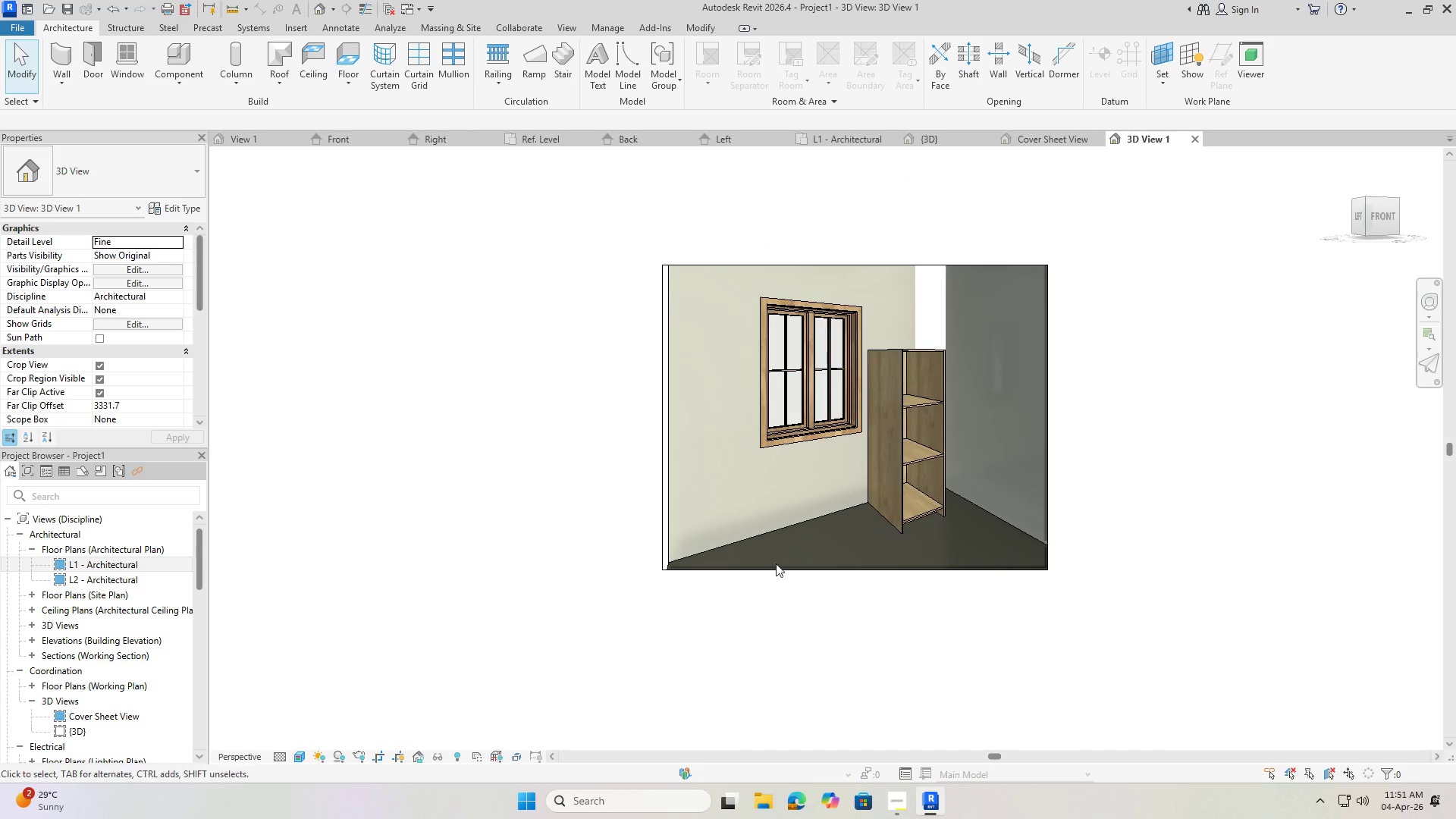 
scroll: coordinate [929, 427], scroll_direction: up, amount: 6.0
 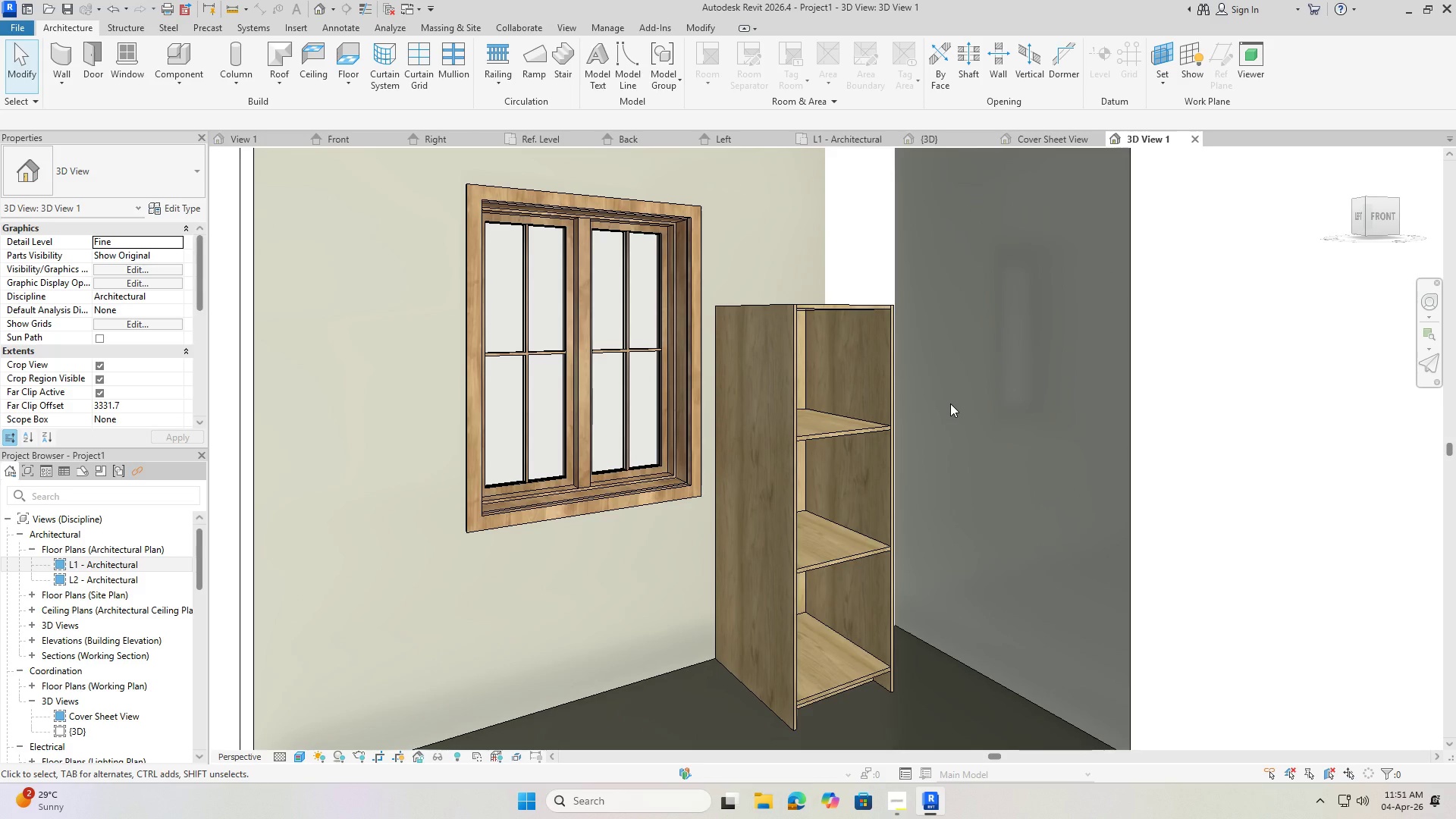 
type(rr)
 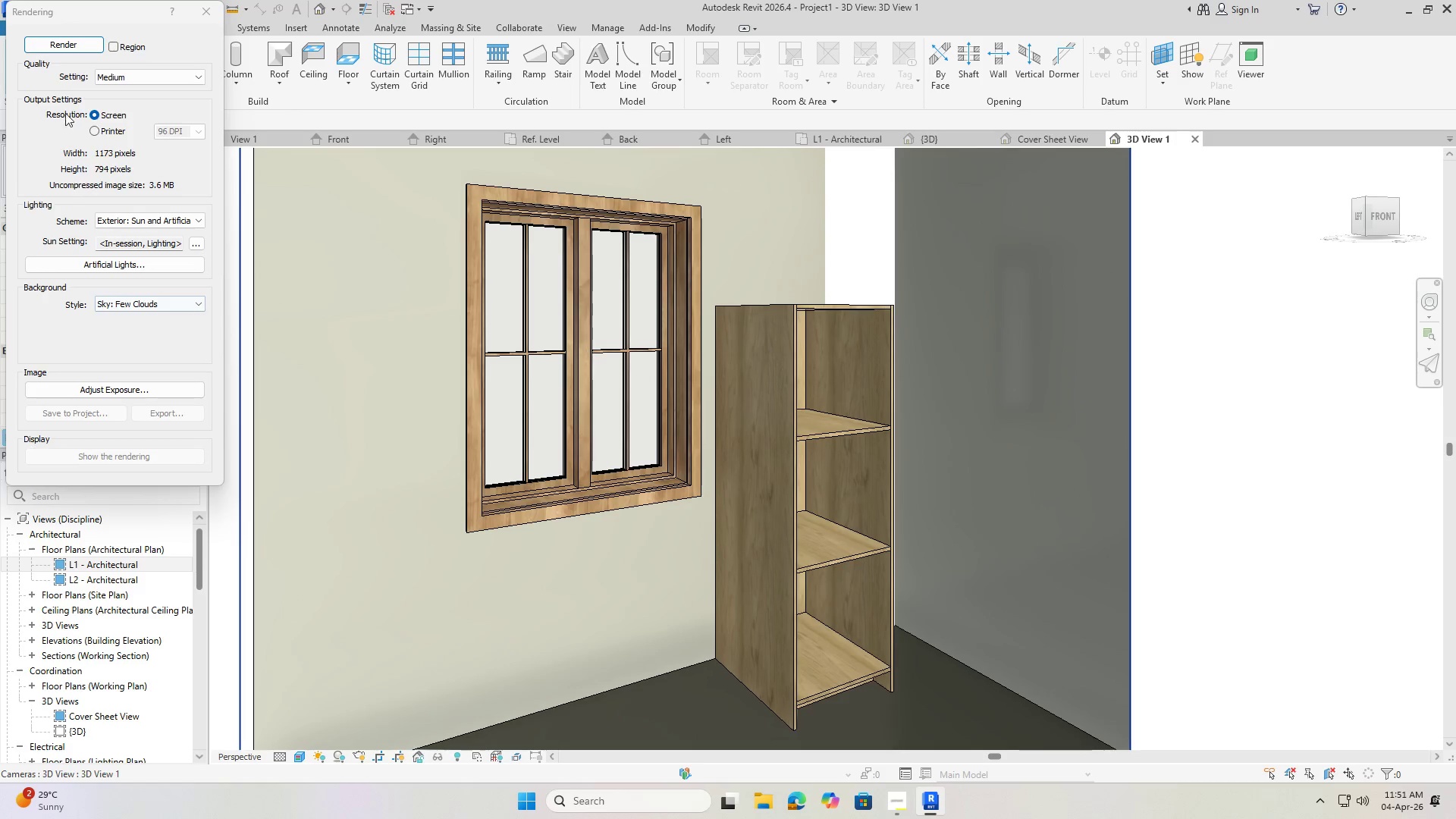 
left_click([74, 46])
 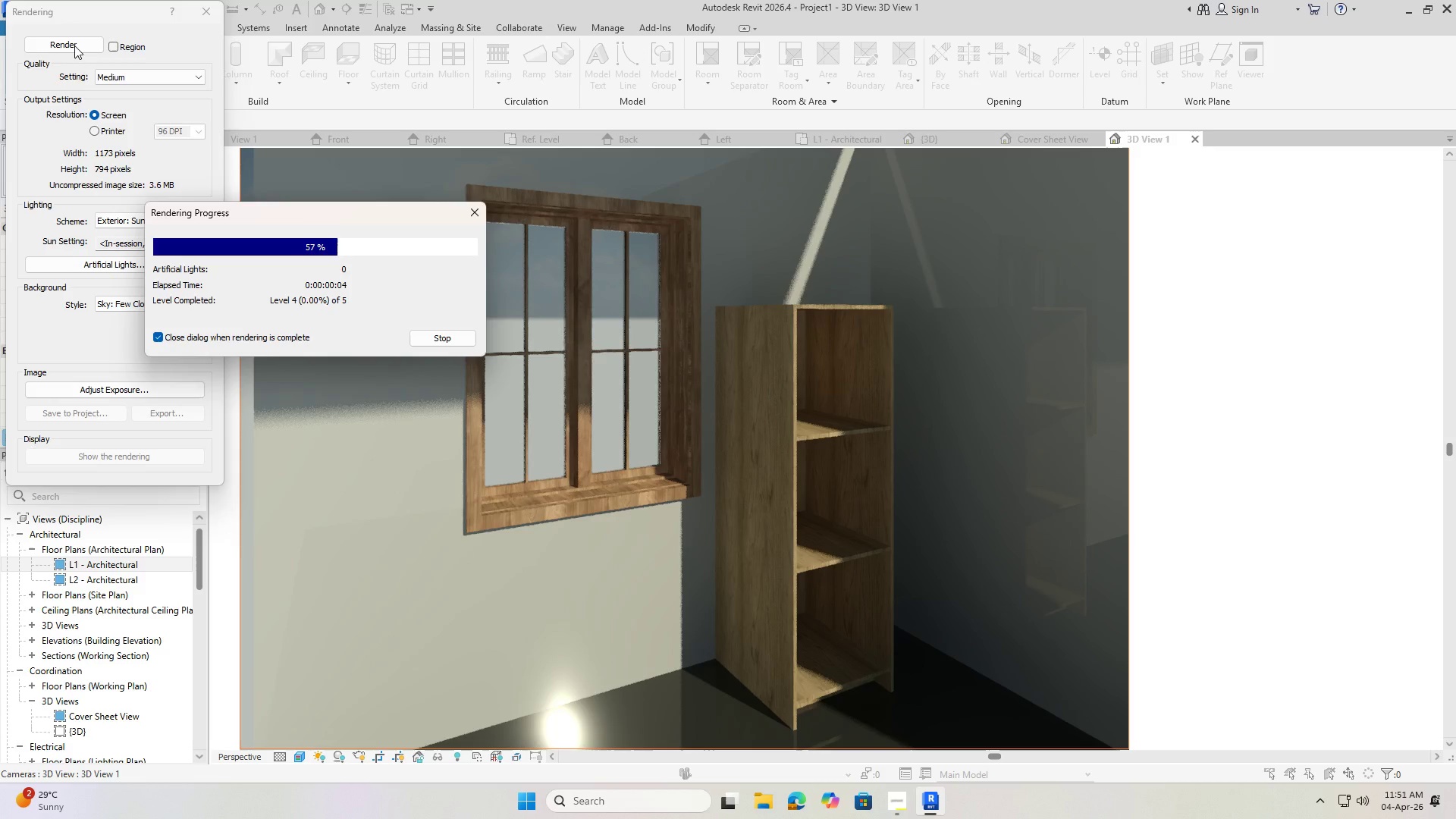 
wait(9.23)
 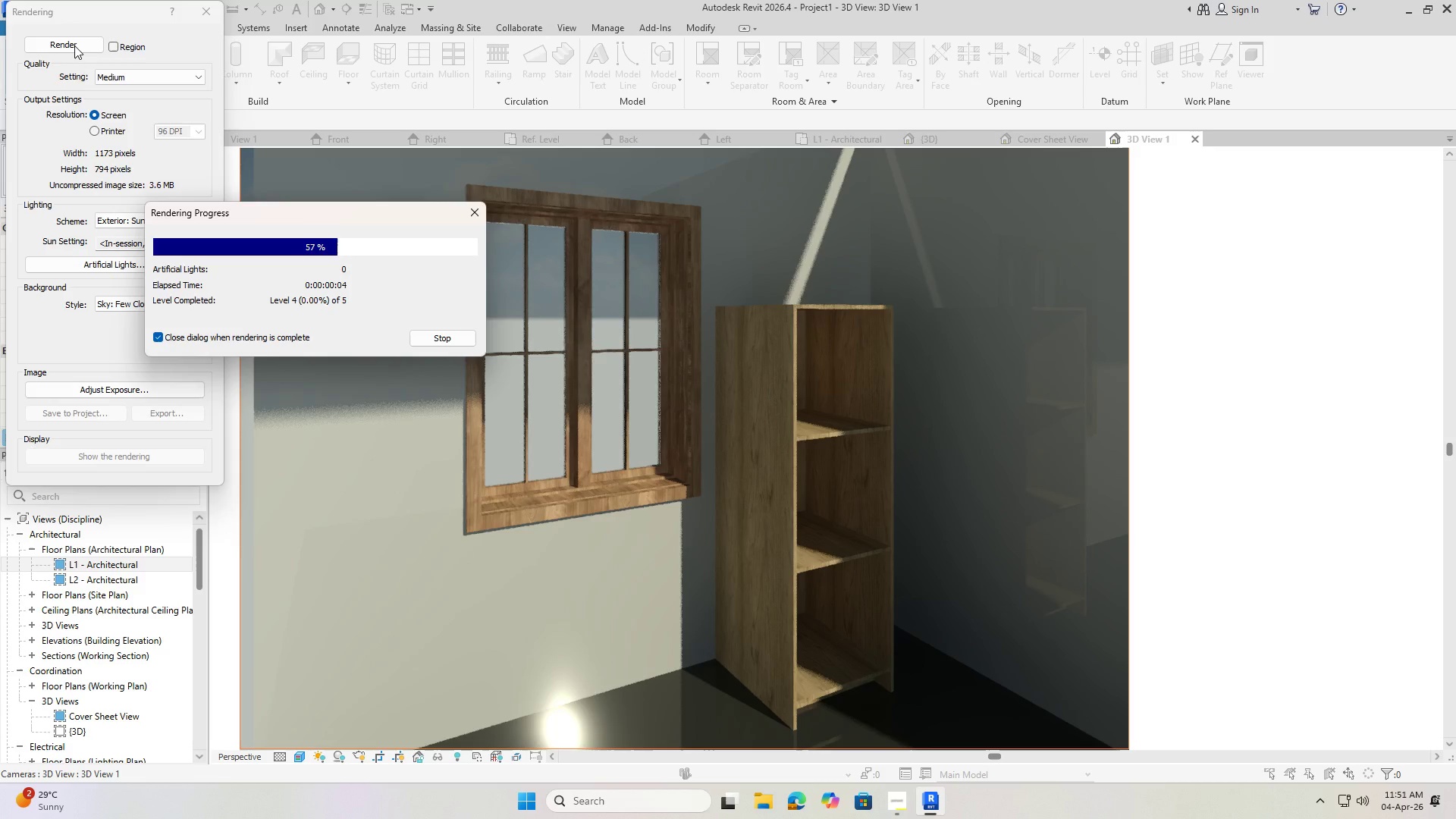 
left_click([206, 11])
 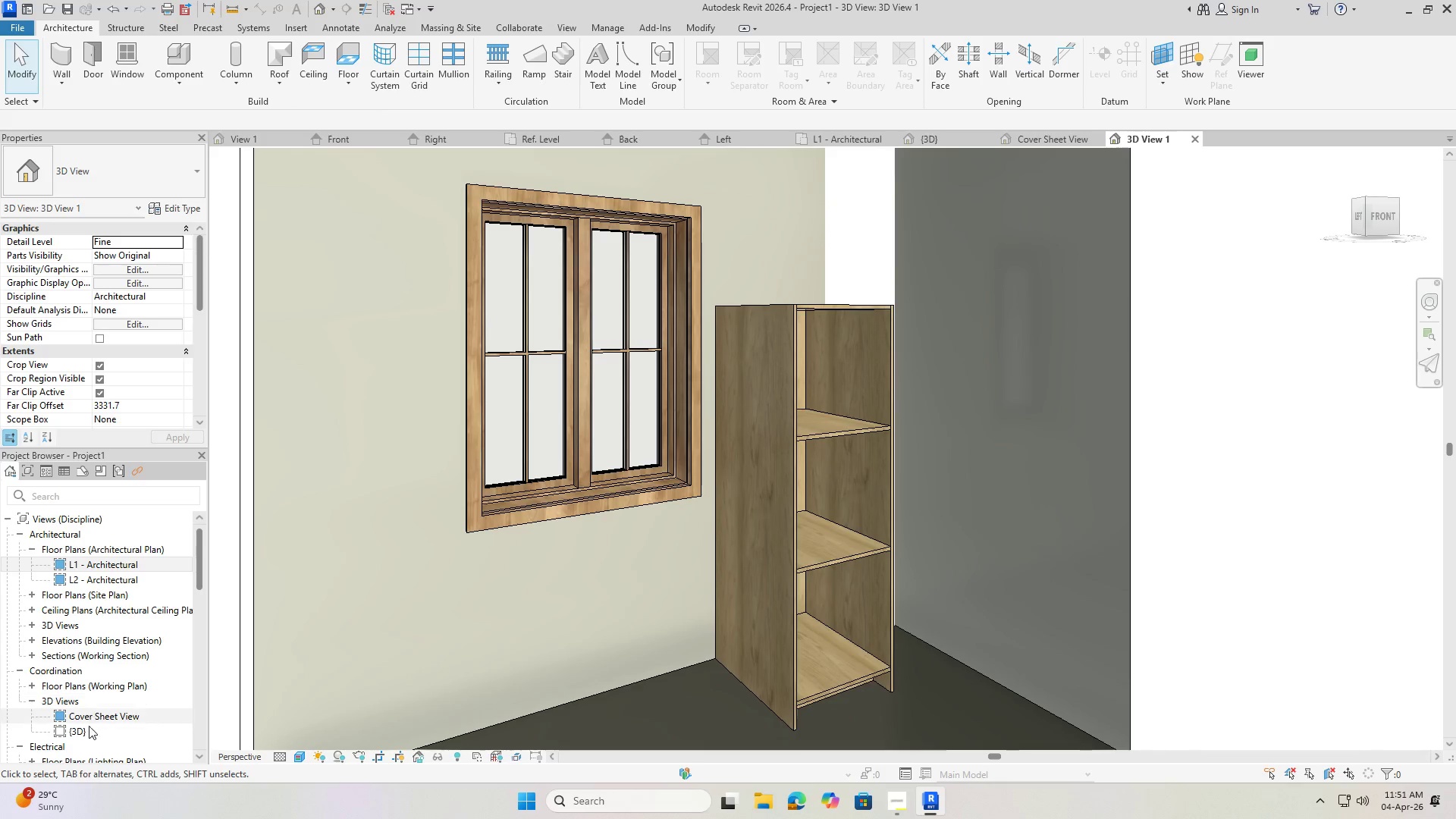 
double_click([83, 730])
 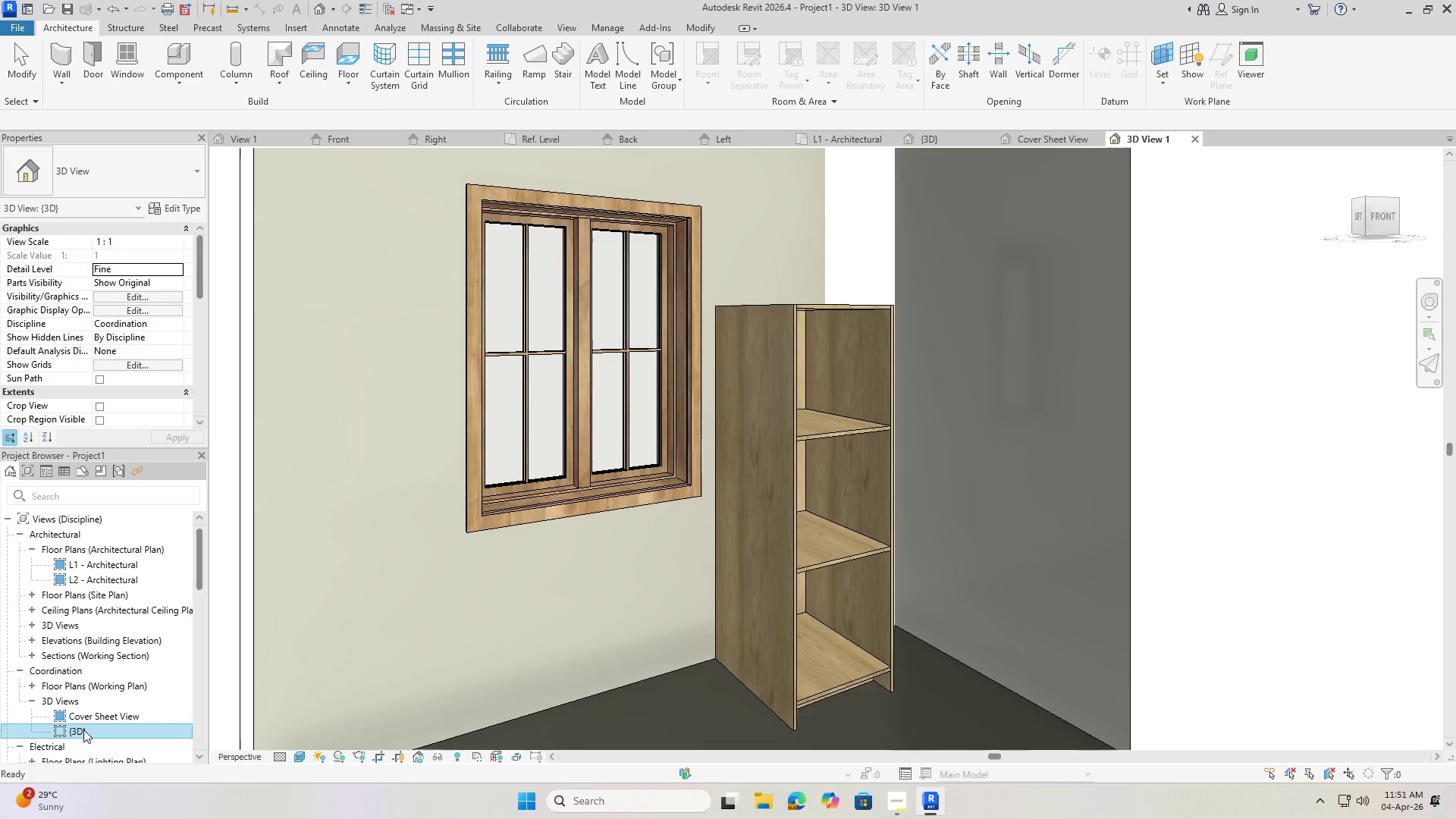 
triple_click([83, 730])
 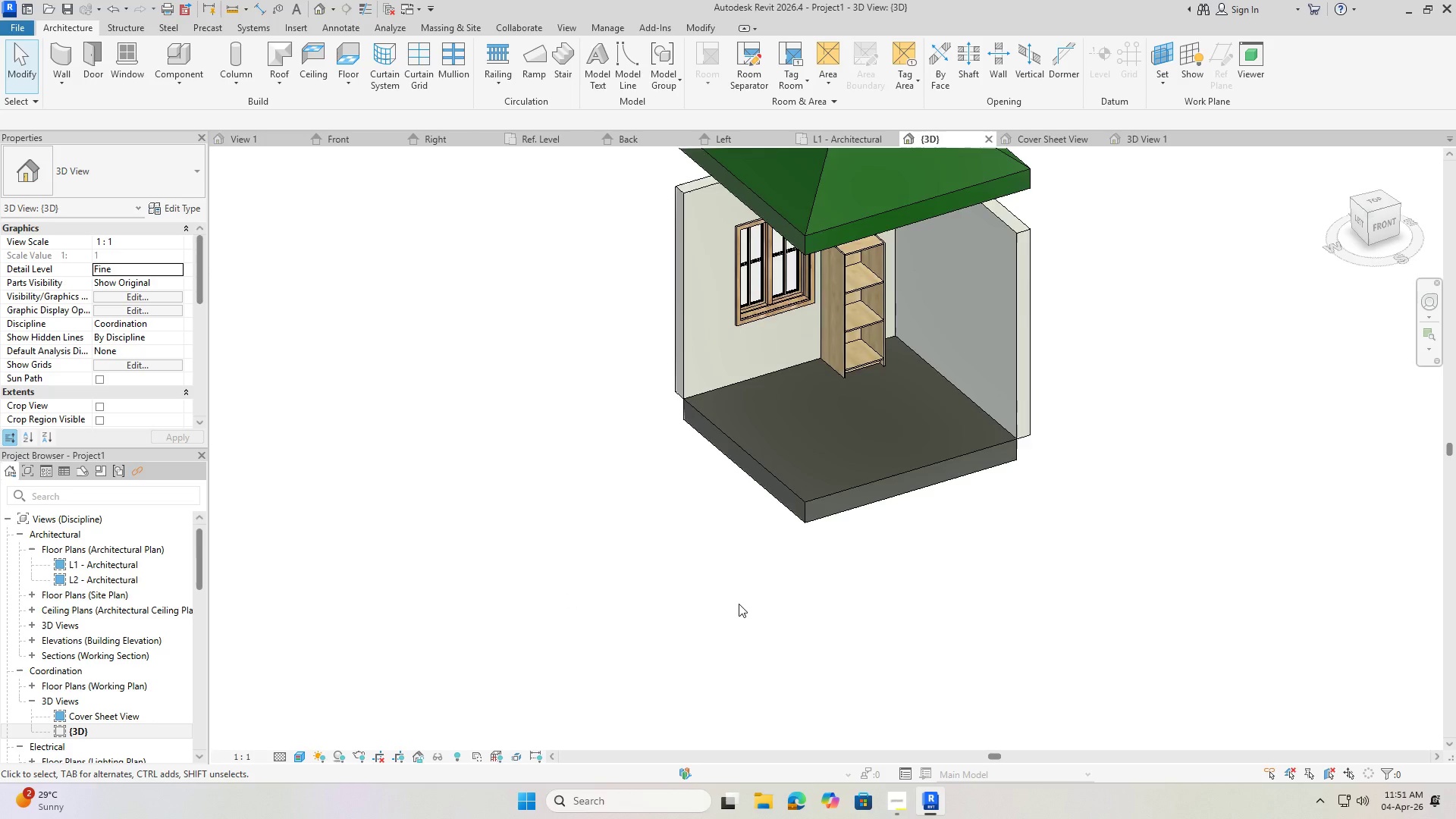 
hold_key(key=ShiftLeft, duration=0.66)
 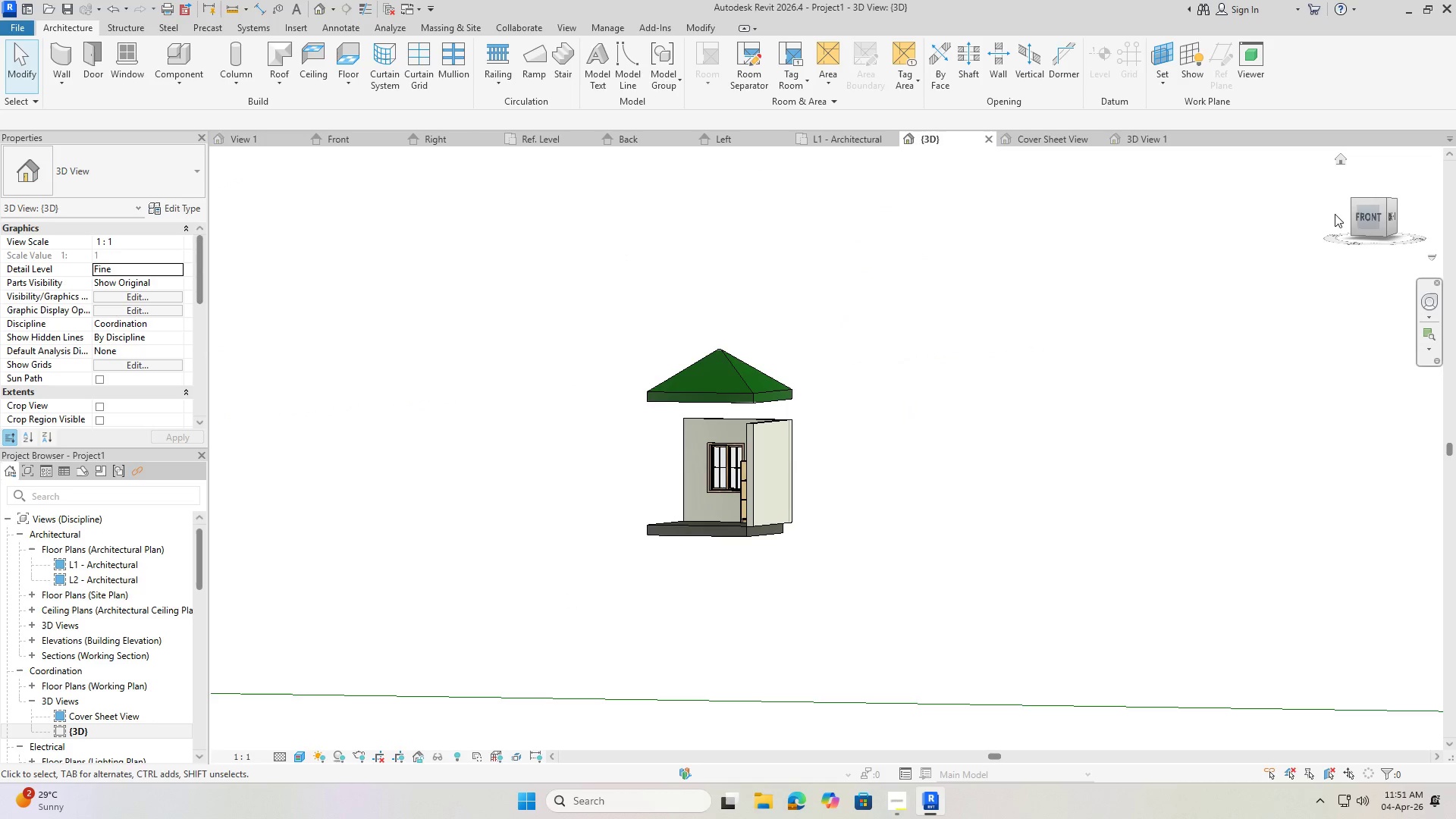 
scroll: coordinate [745, 561], scroll_direction: down, amount: 6.0
 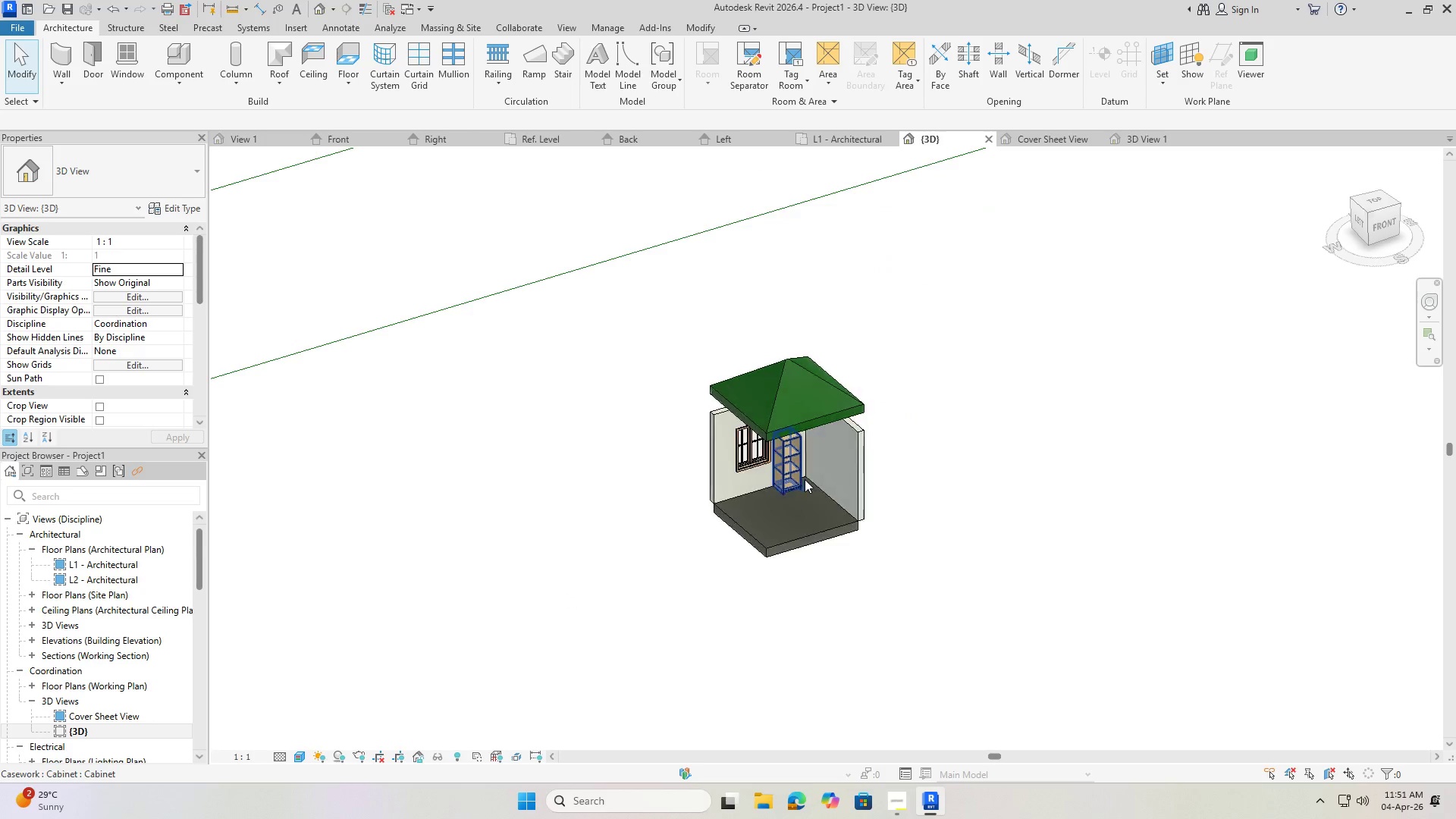 
left_click([1362, 218])
 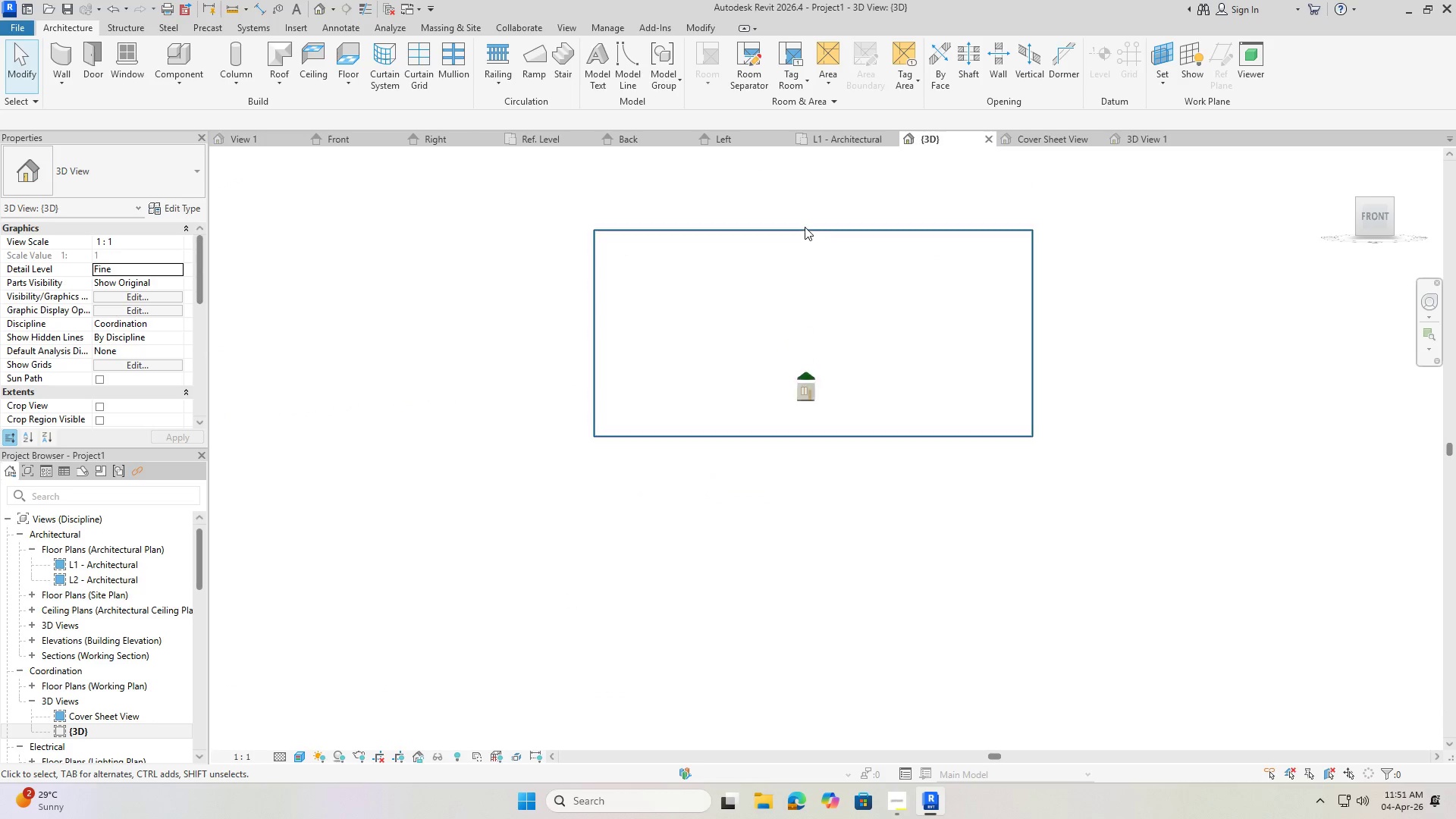 
left_click([844, 416])
 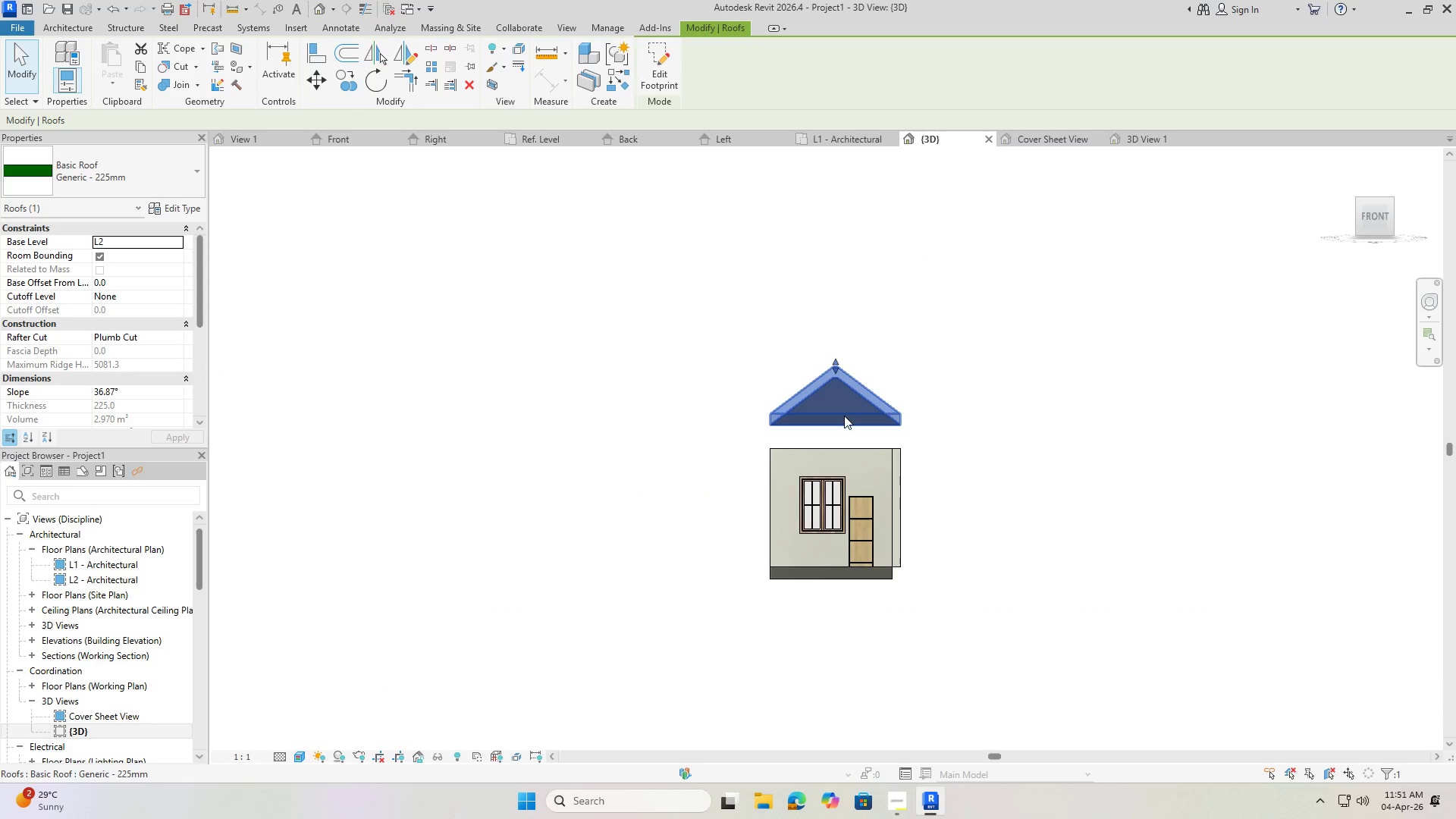 
scroll: coordinate [827, 383], scroll_direction: up, amount: 15.0
 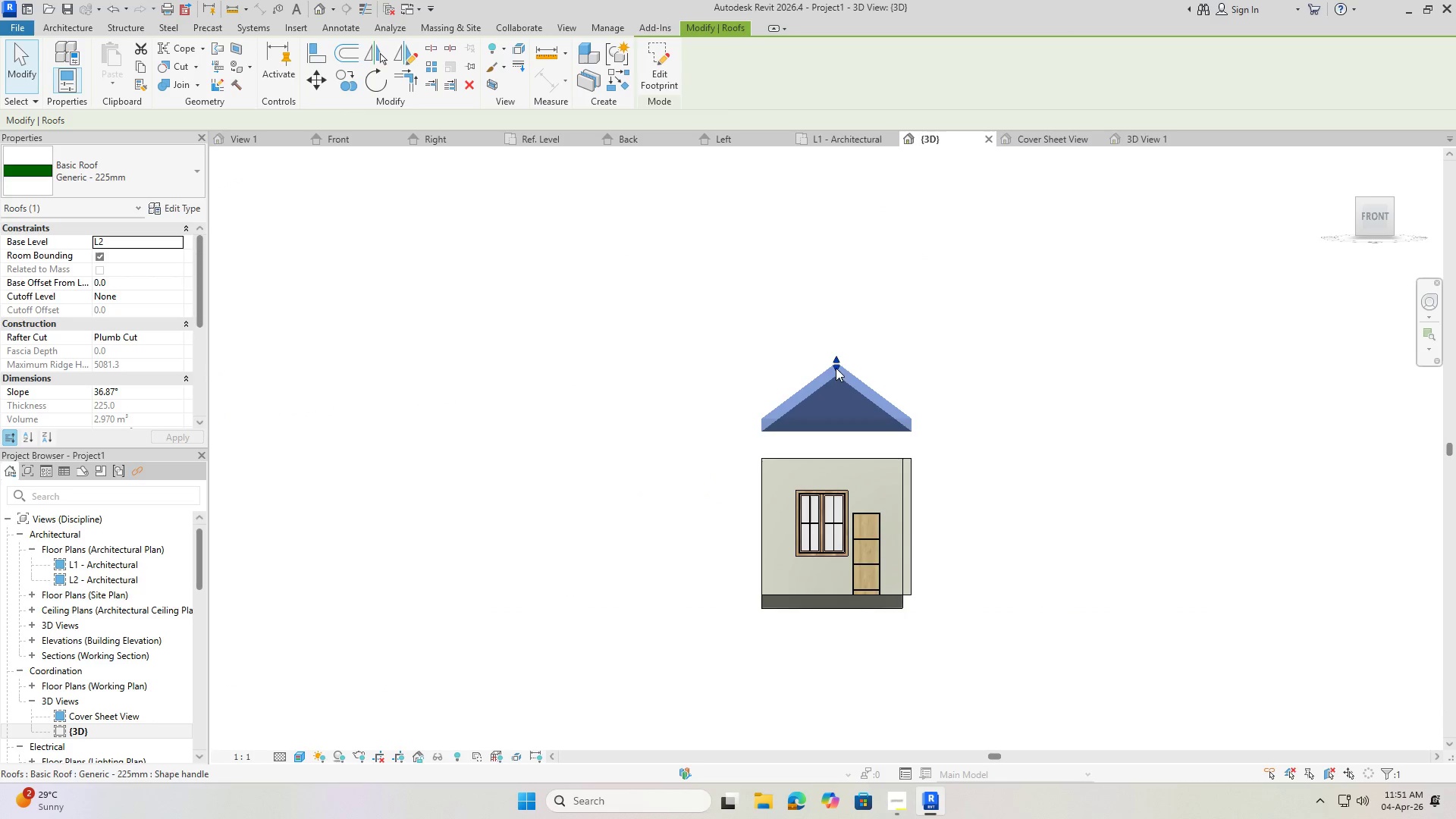 
left_click_drag(start_coordinate=[834, 367], to_coordinate=[842, 346])
 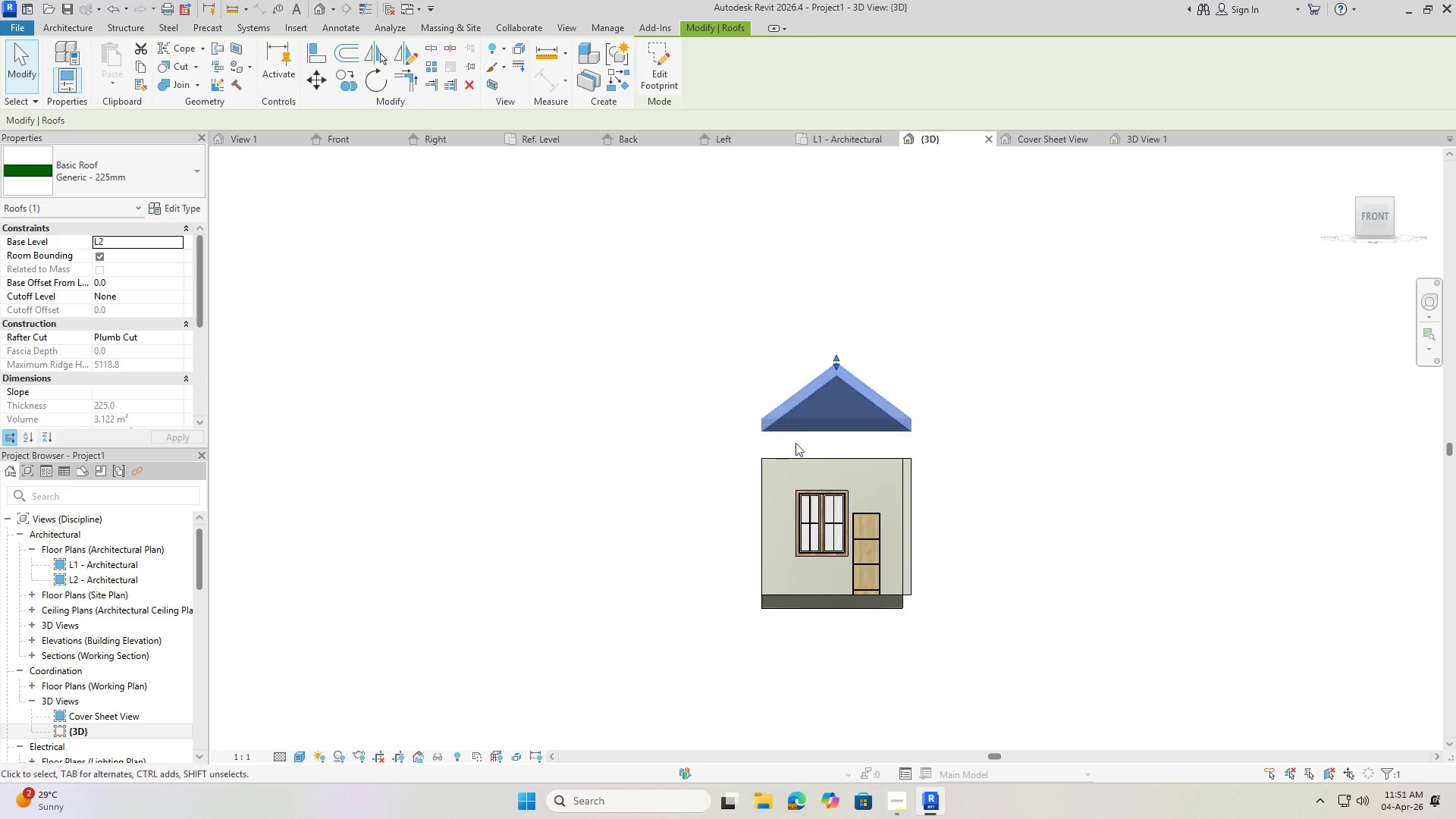 
key(Escape)
 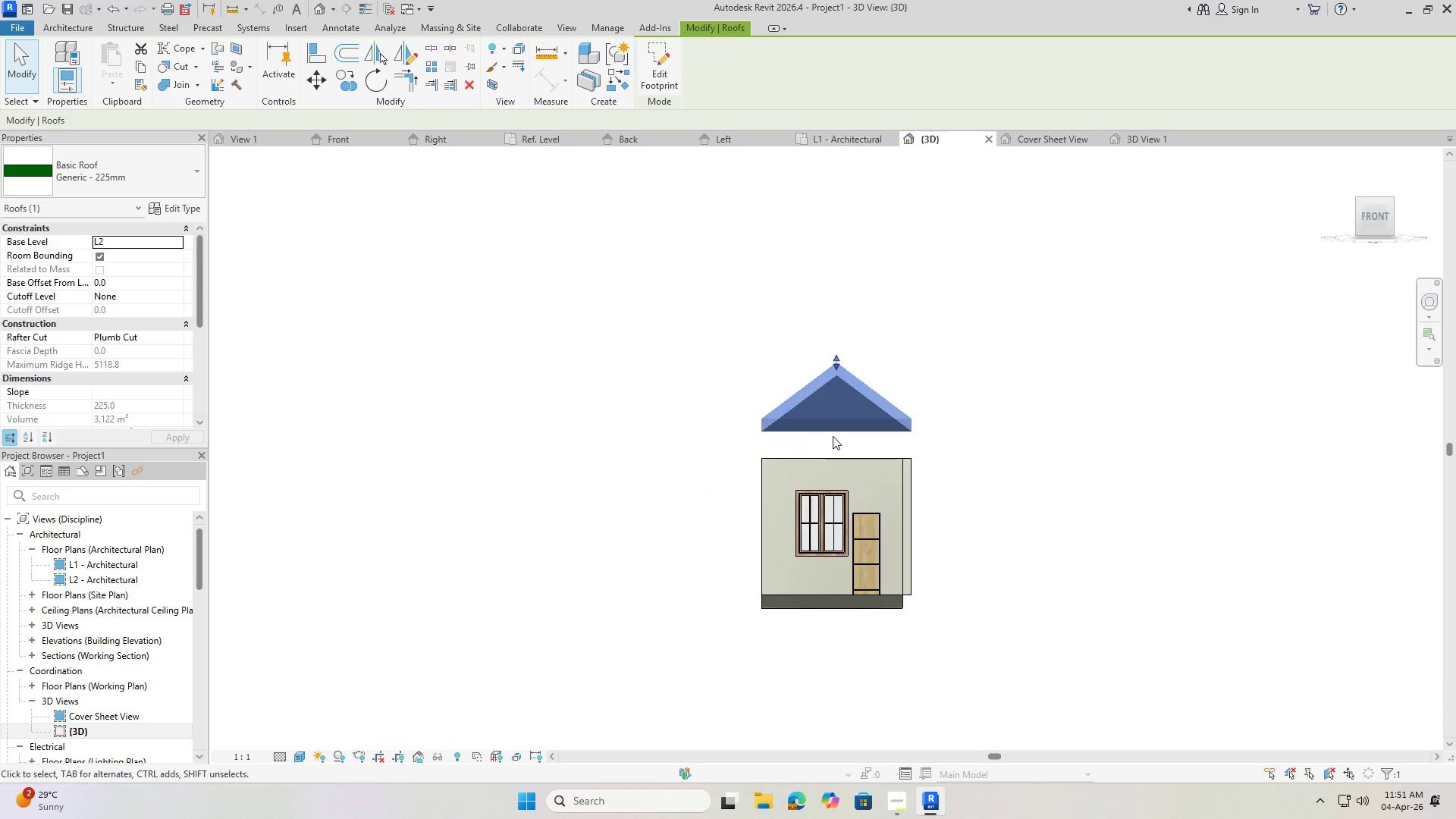 
key(Escape)
 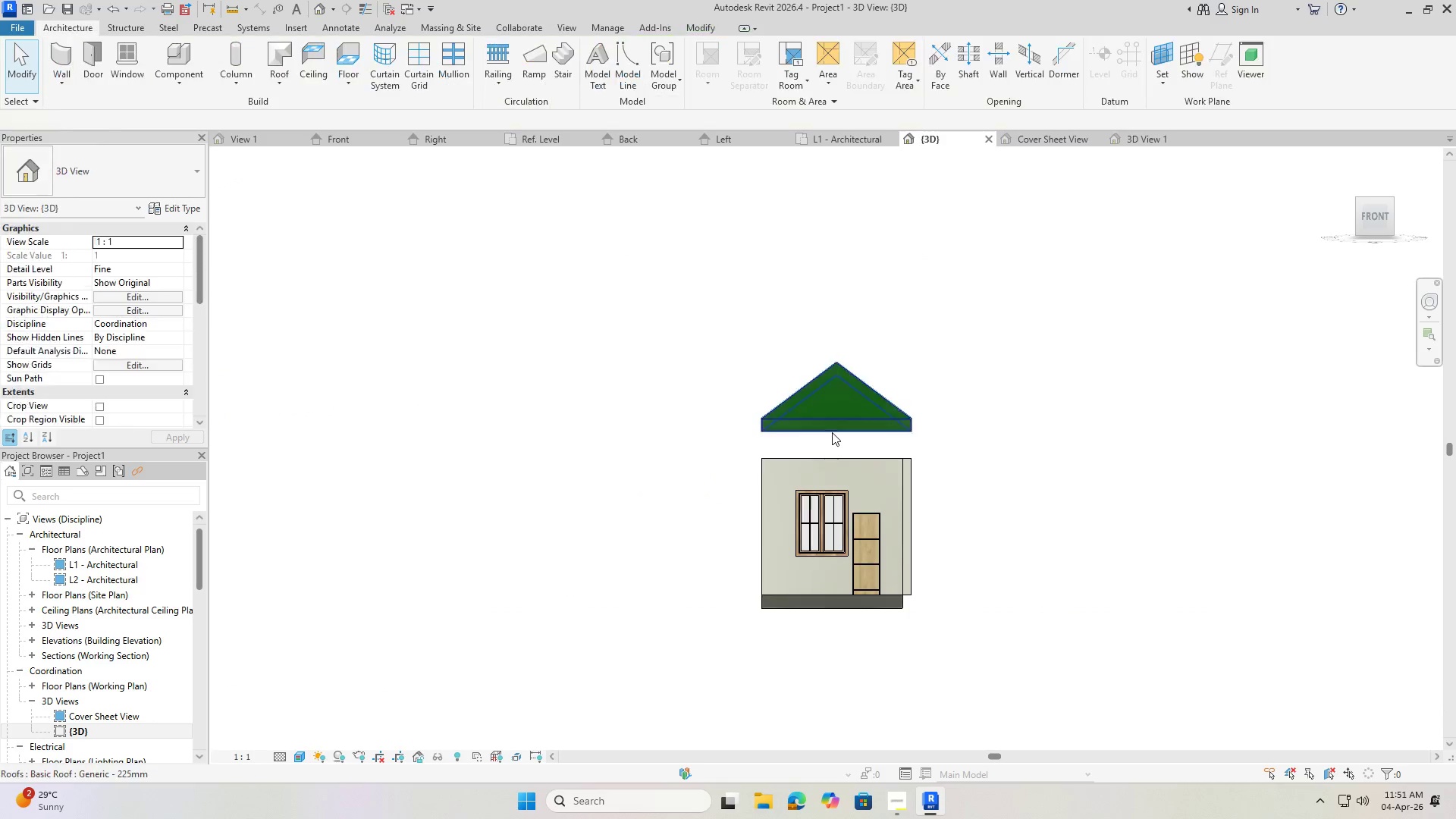 
left_click([832, 432])
 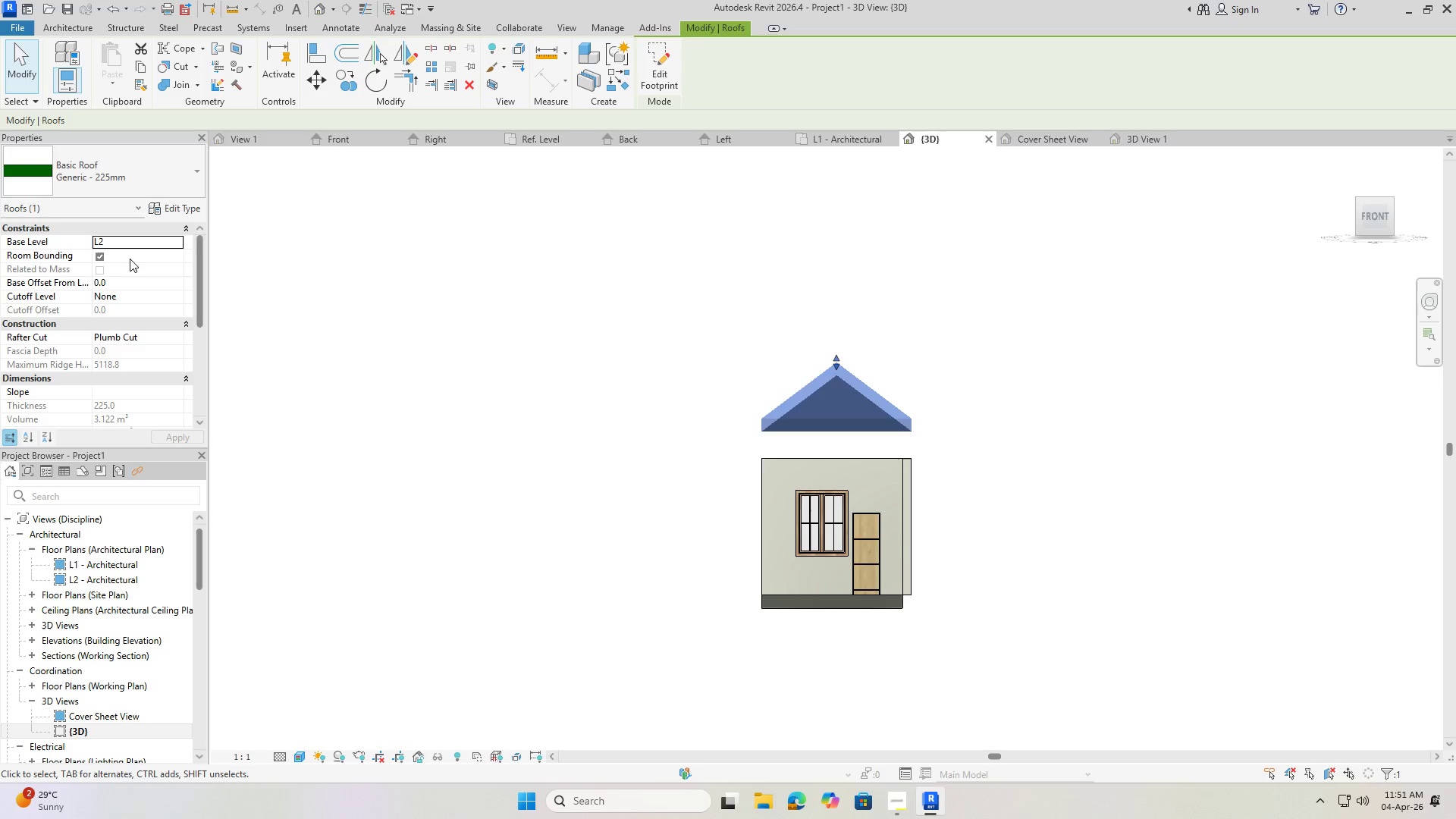 
left_click([134, 242])
 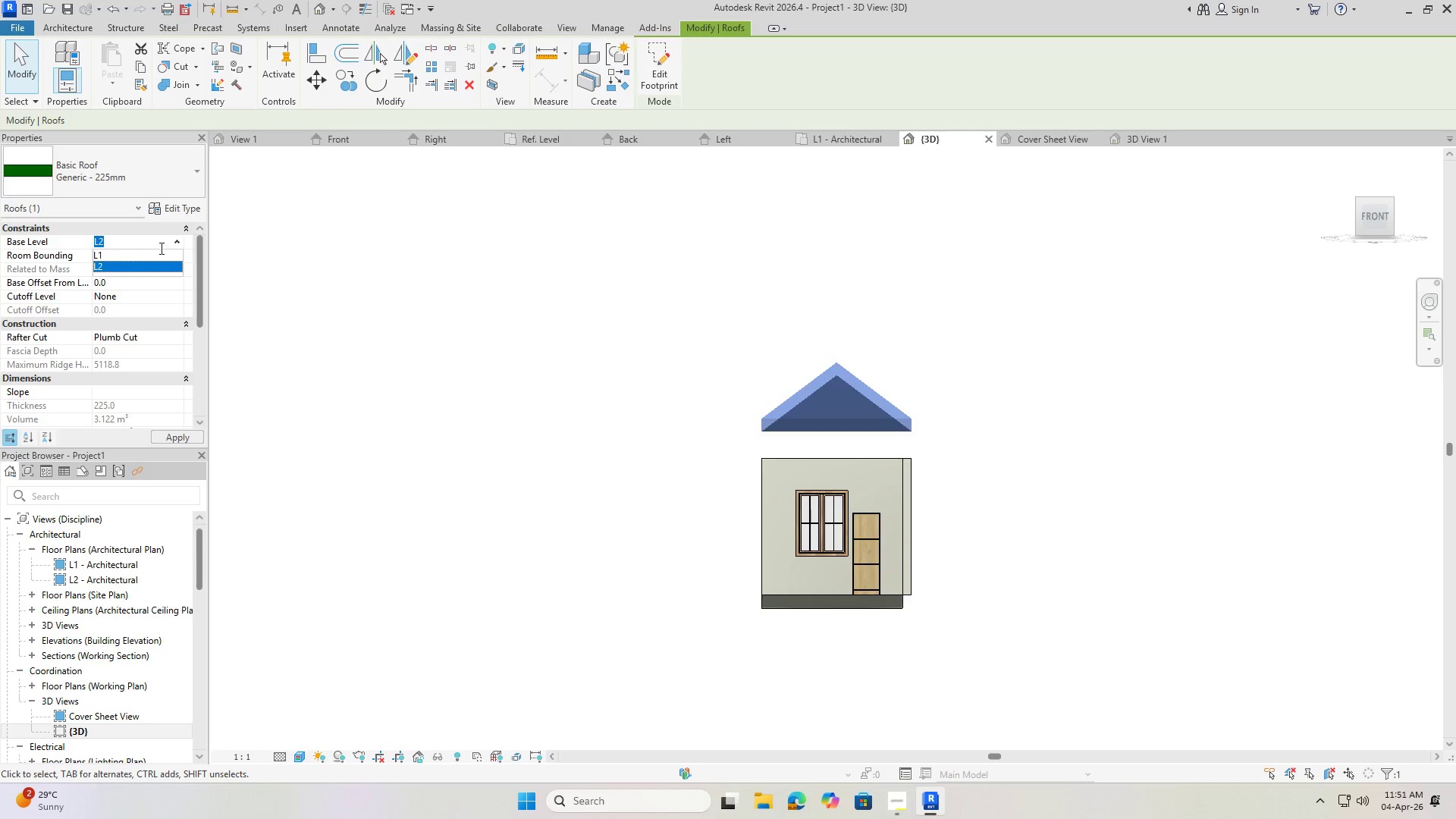 
left_click([135, 252])
 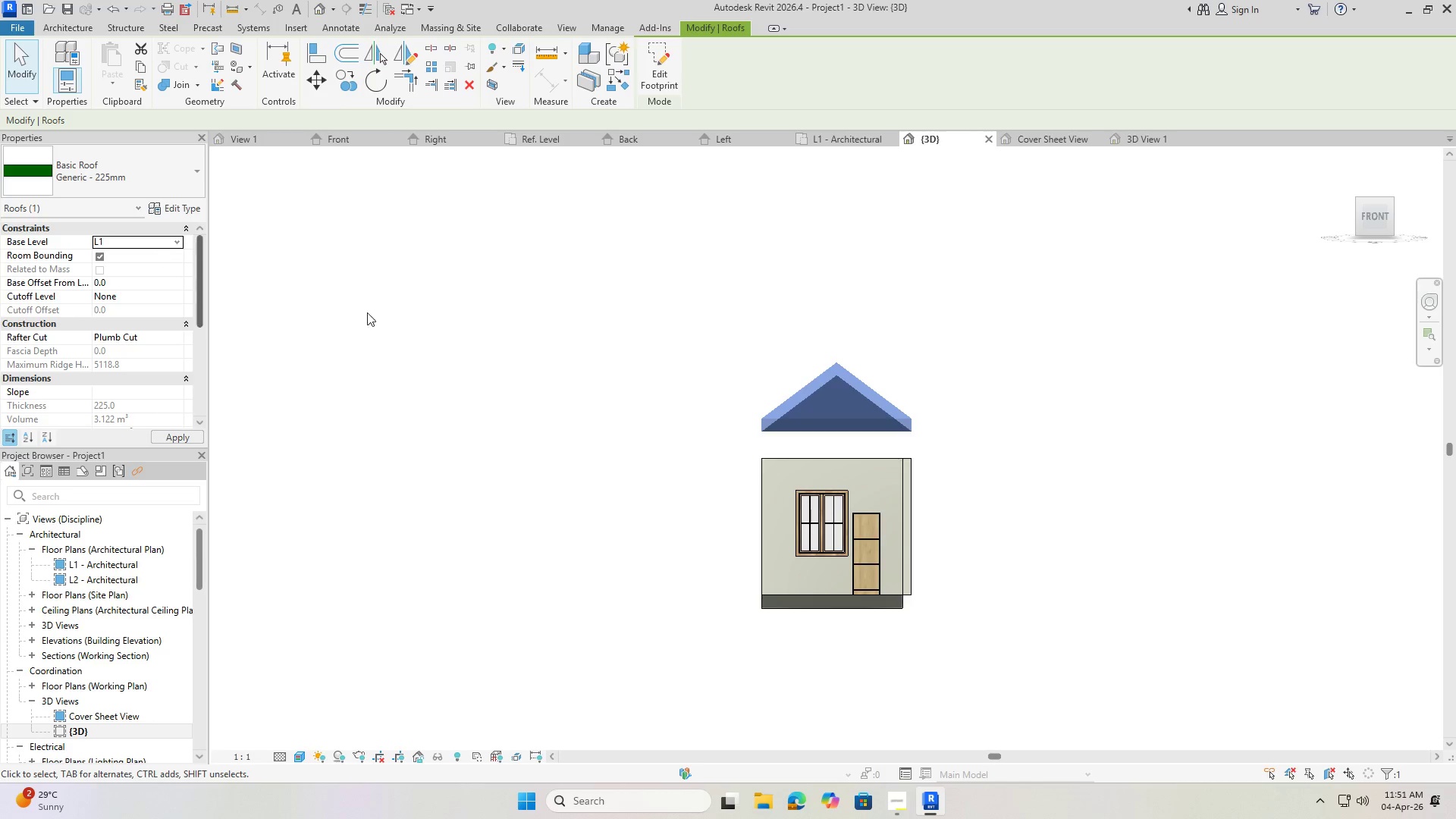 
left_click([538, 329])
 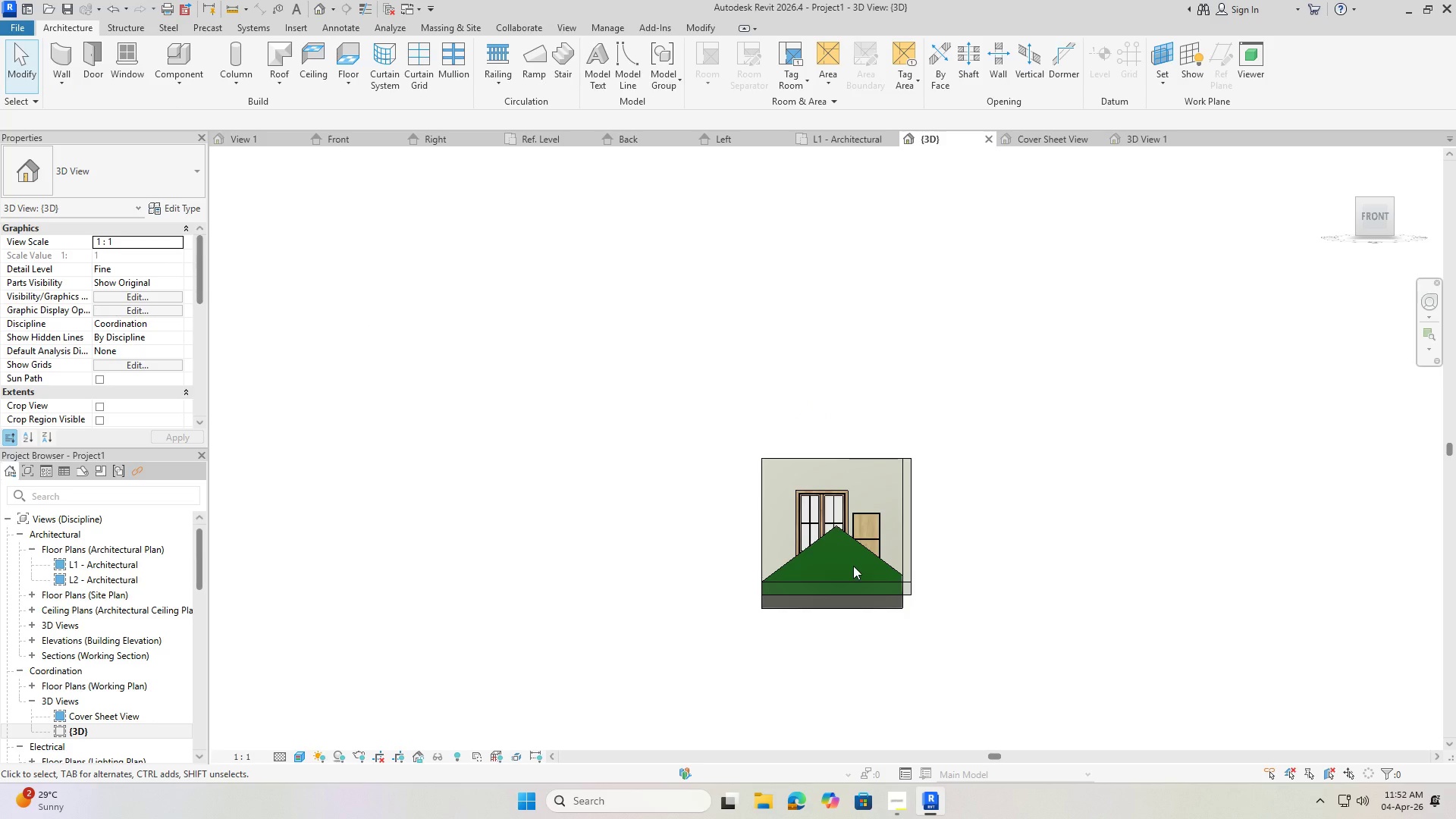 
double_click([860, 547])
 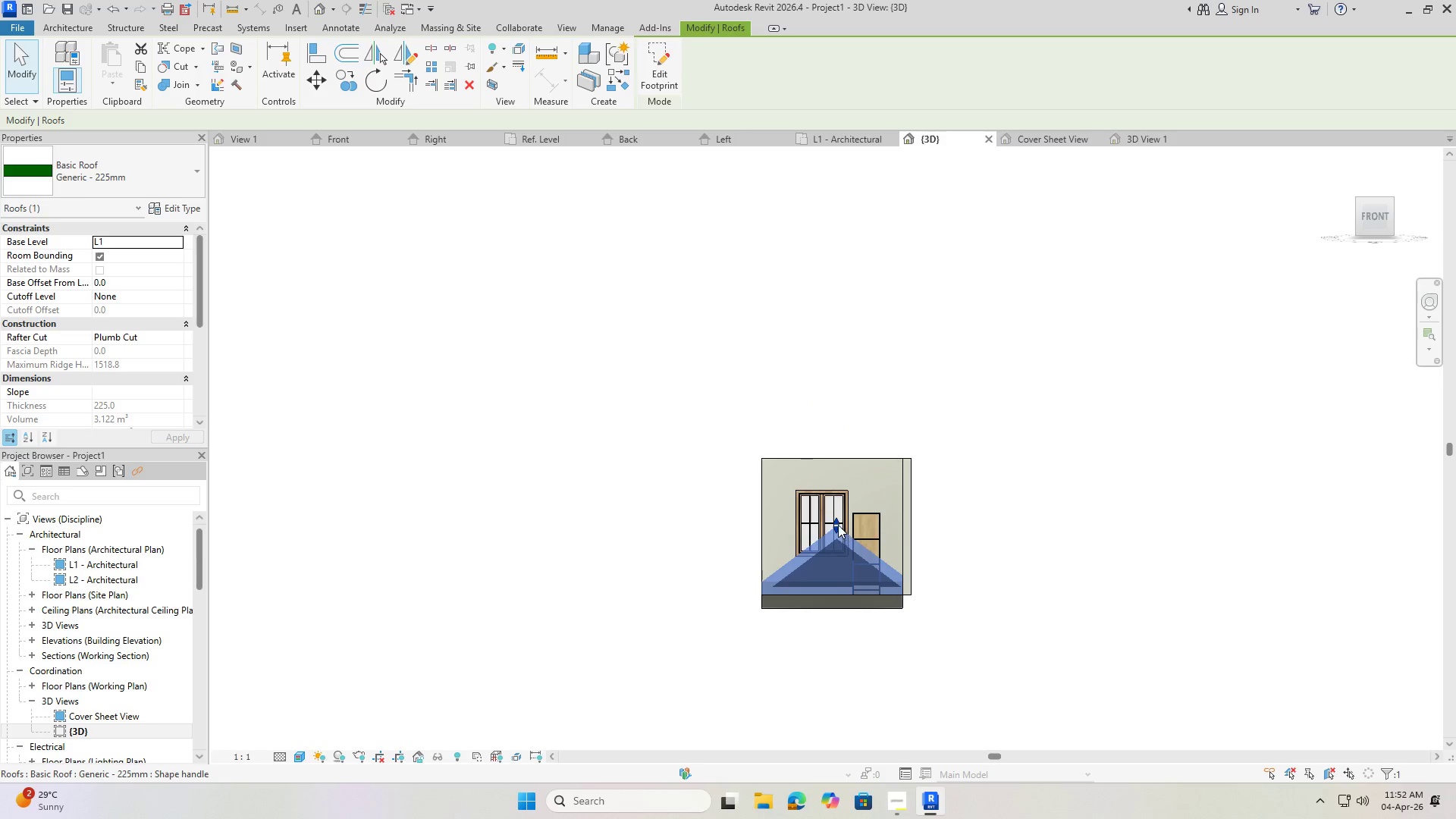 
left_click_drag(start_coordinate=[836, 523], to_coordinate=[833, 339])
 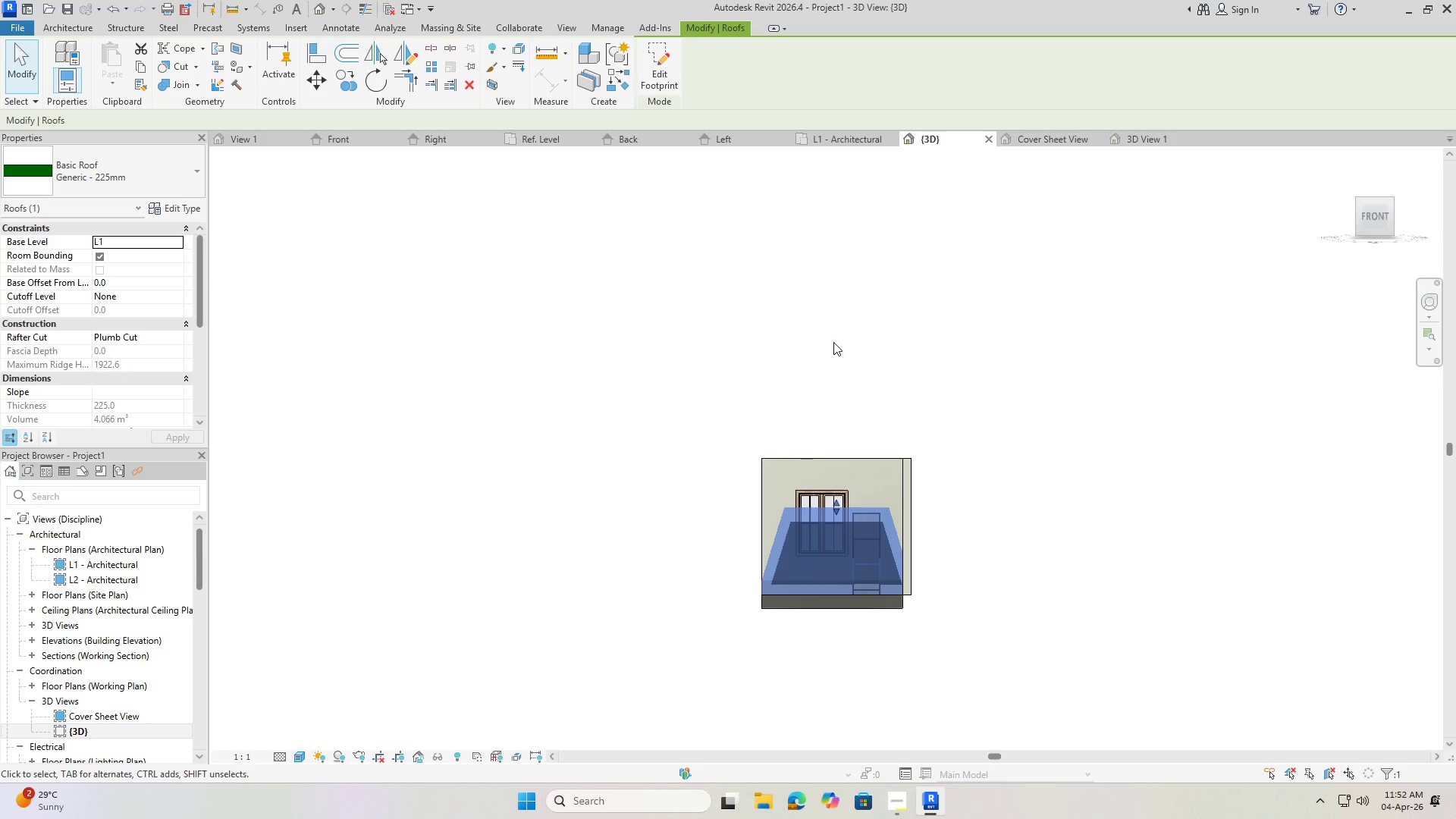 
key(Control+Z)
 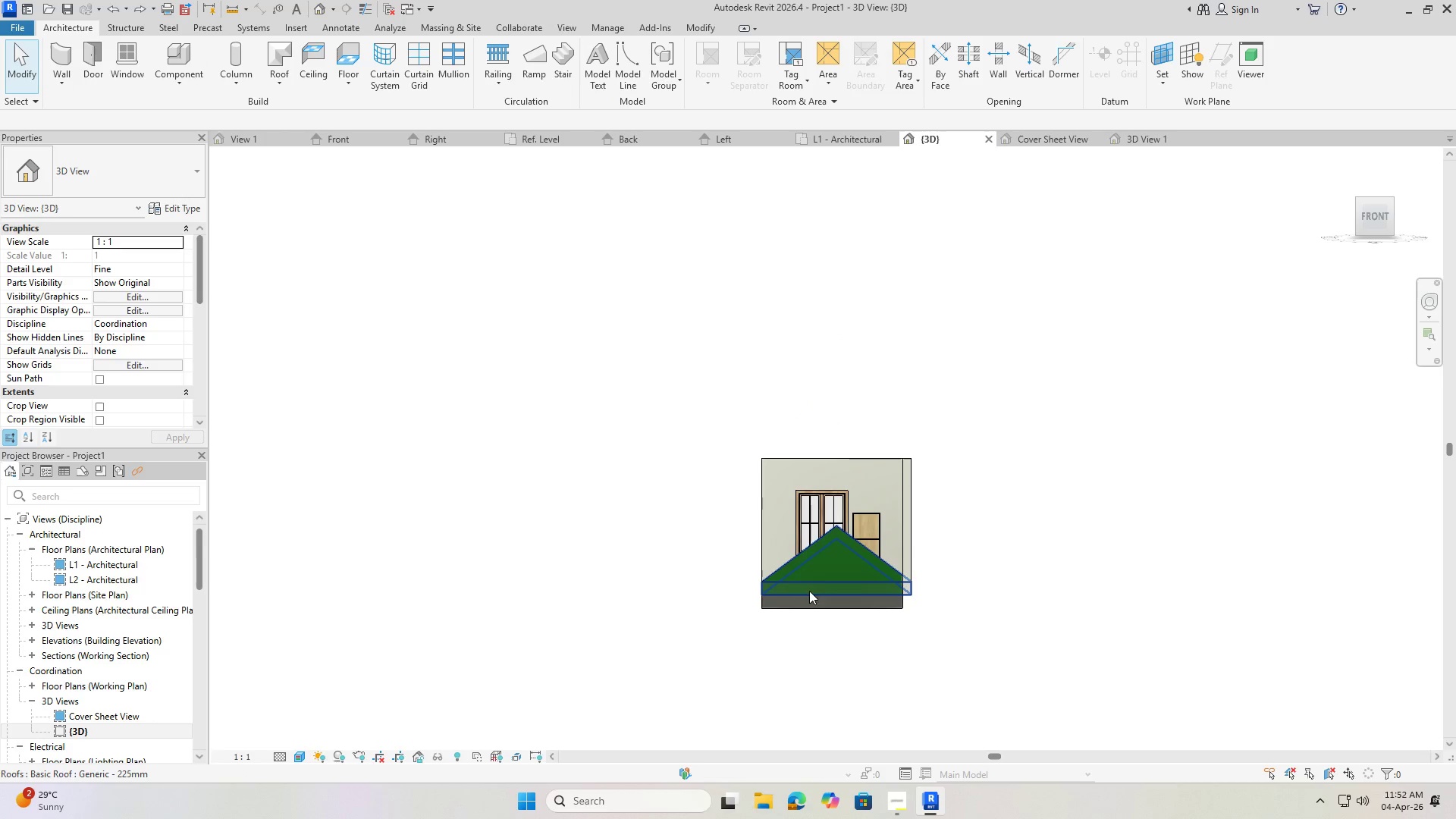 
left_click([803, 577])
 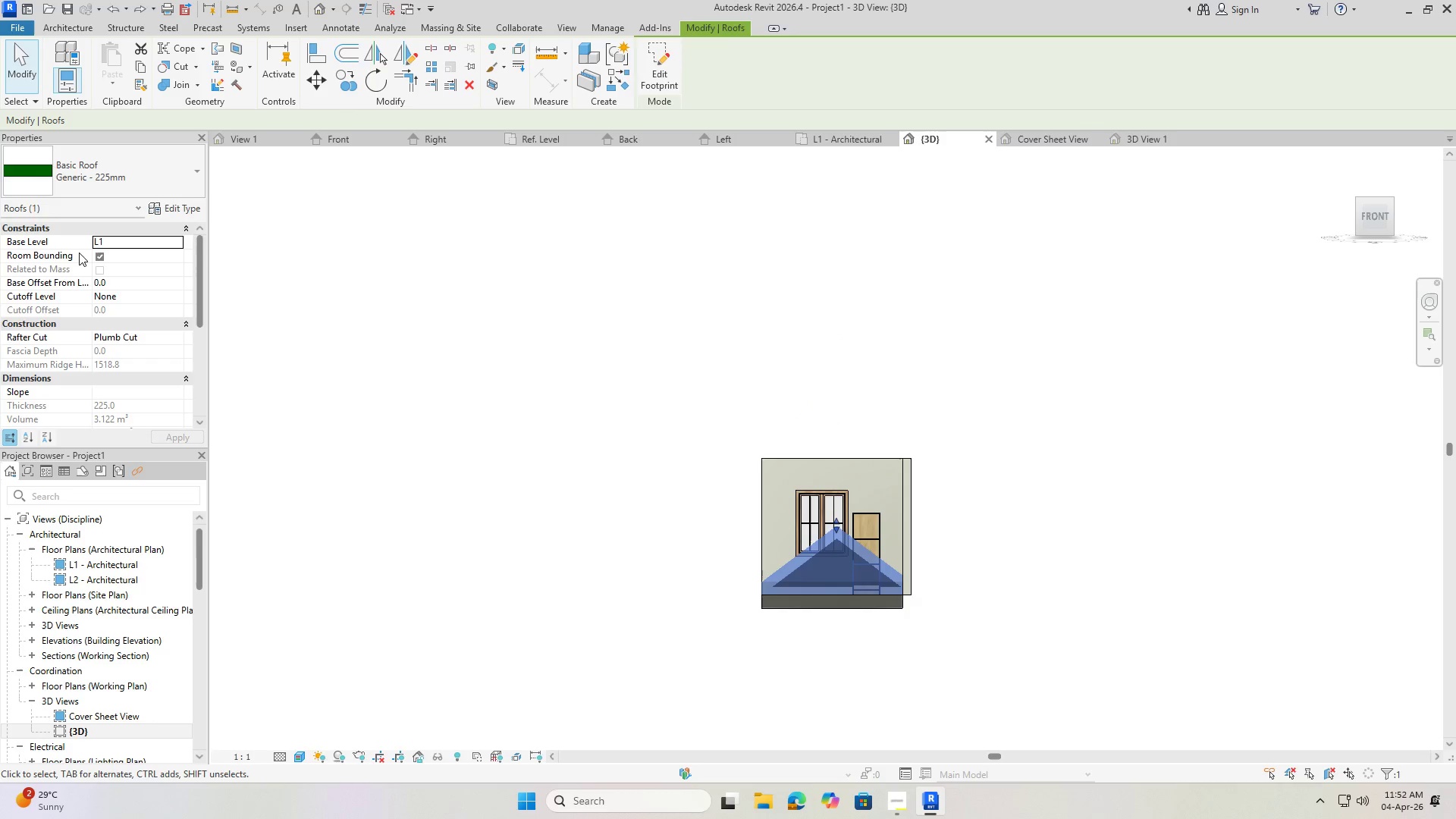 
left_click([55, 245])
 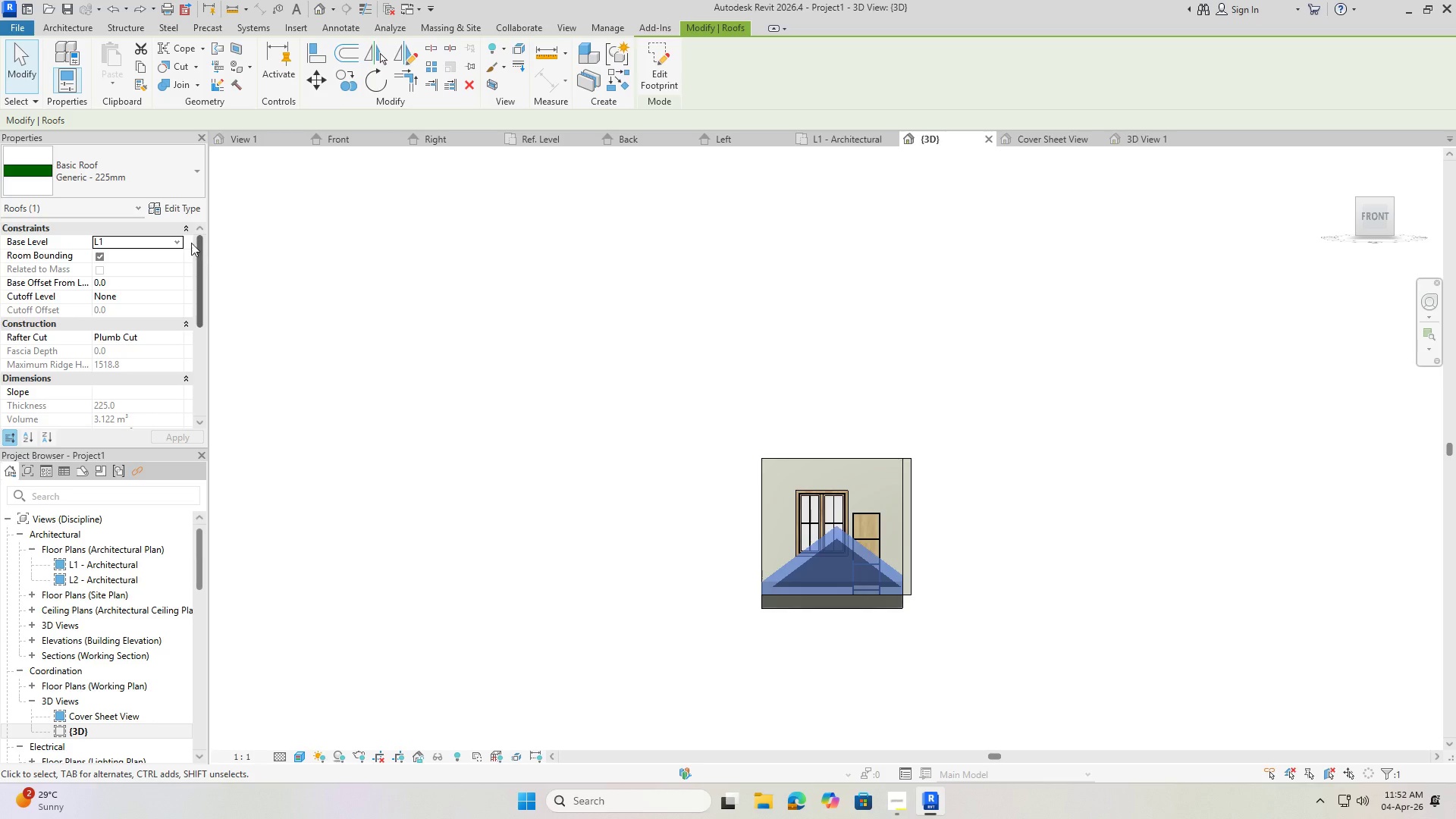 
left_click([180, 239])
 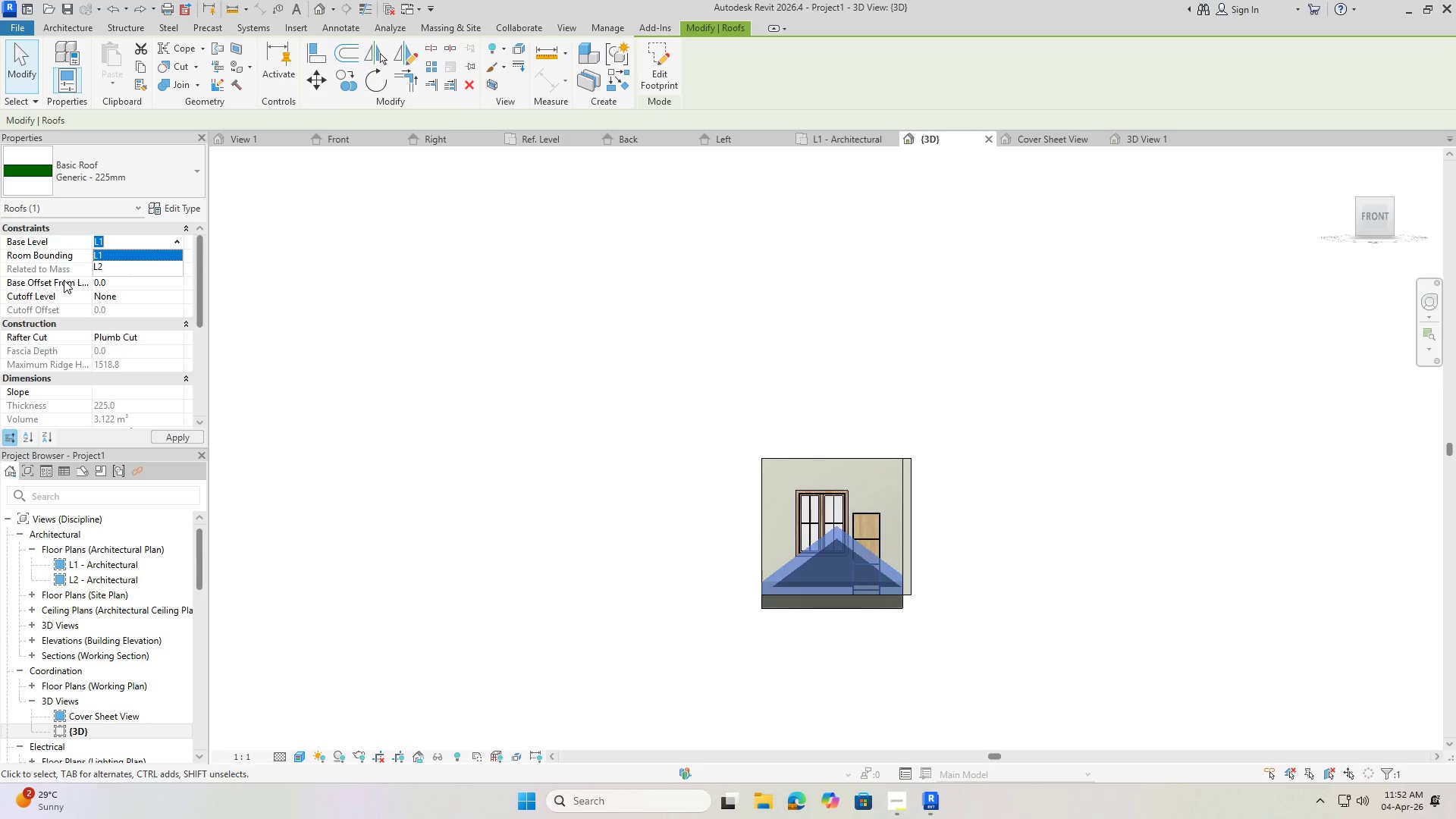 
left_click([105, 257])
 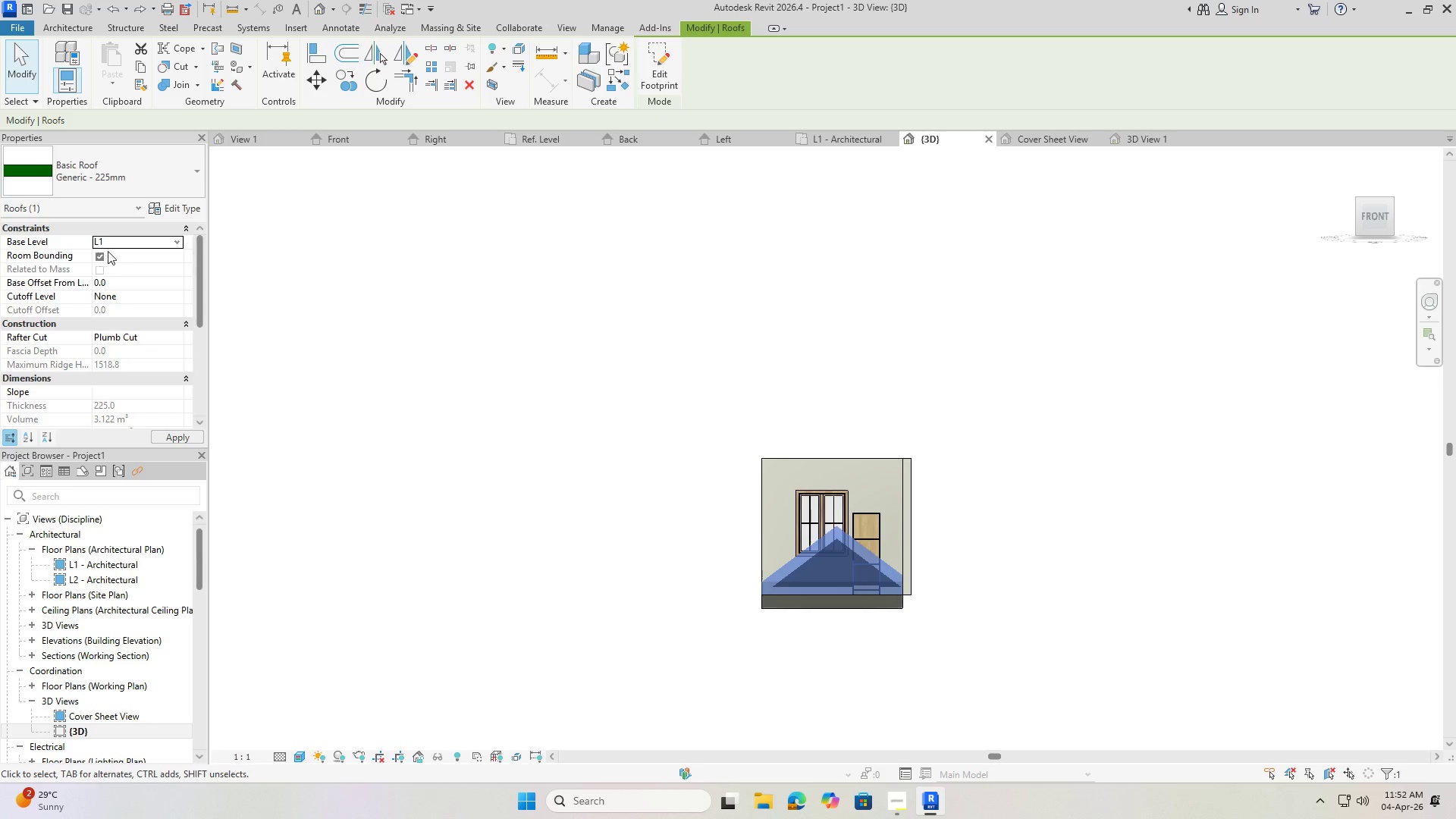 
left_click([109, 246])
 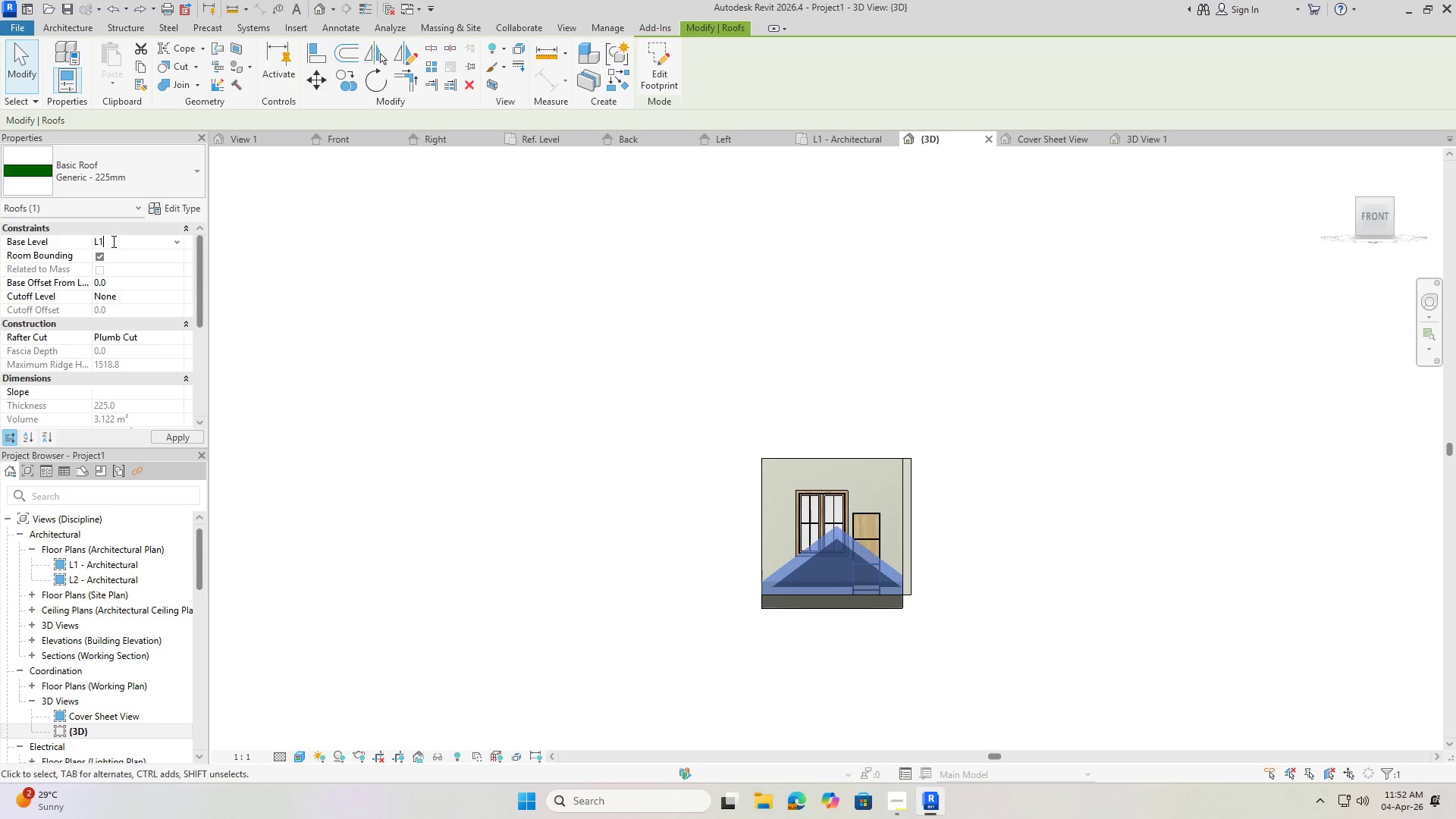 
left_click([112, 241])
 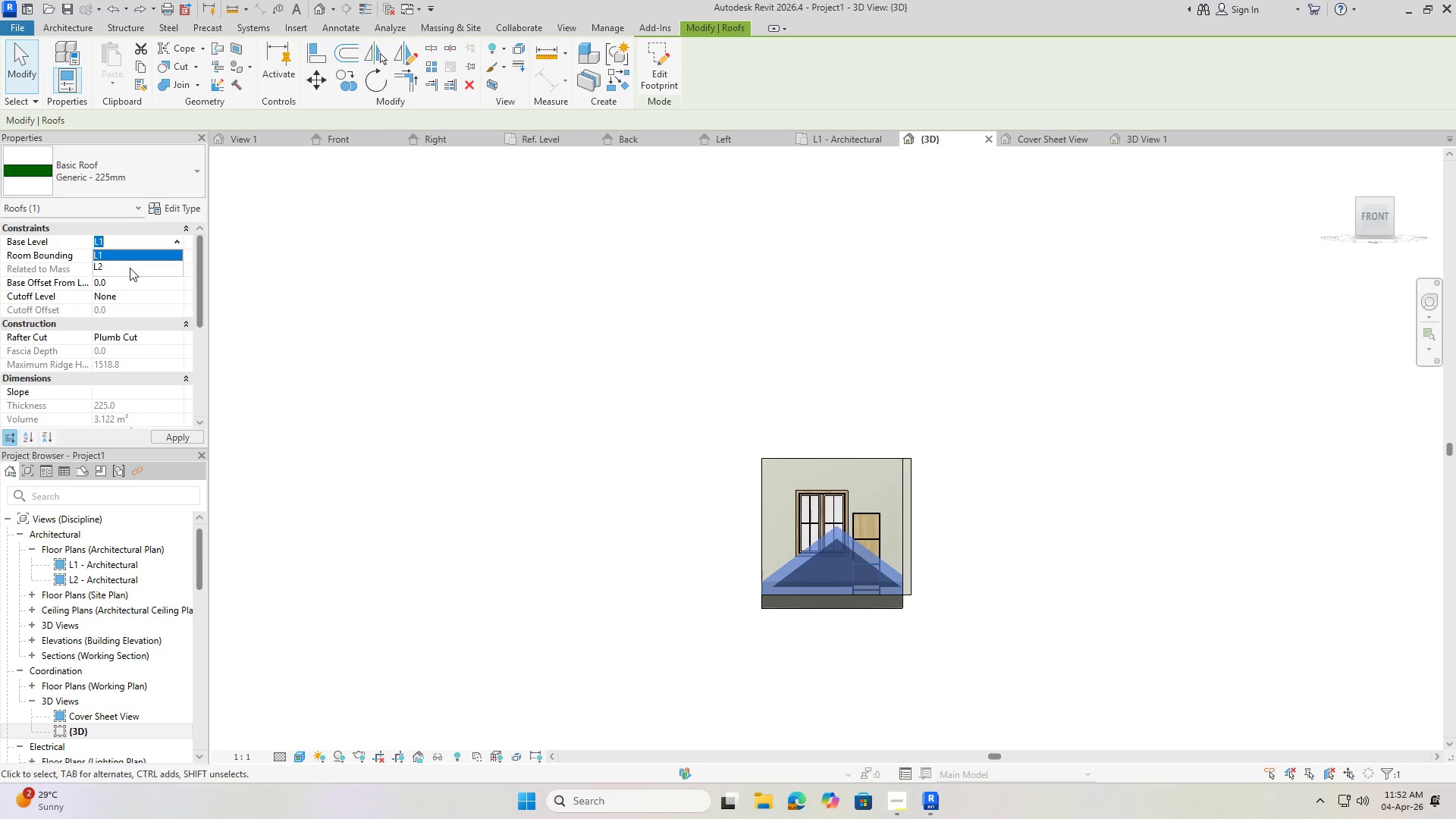 
left_click([121, 268])
 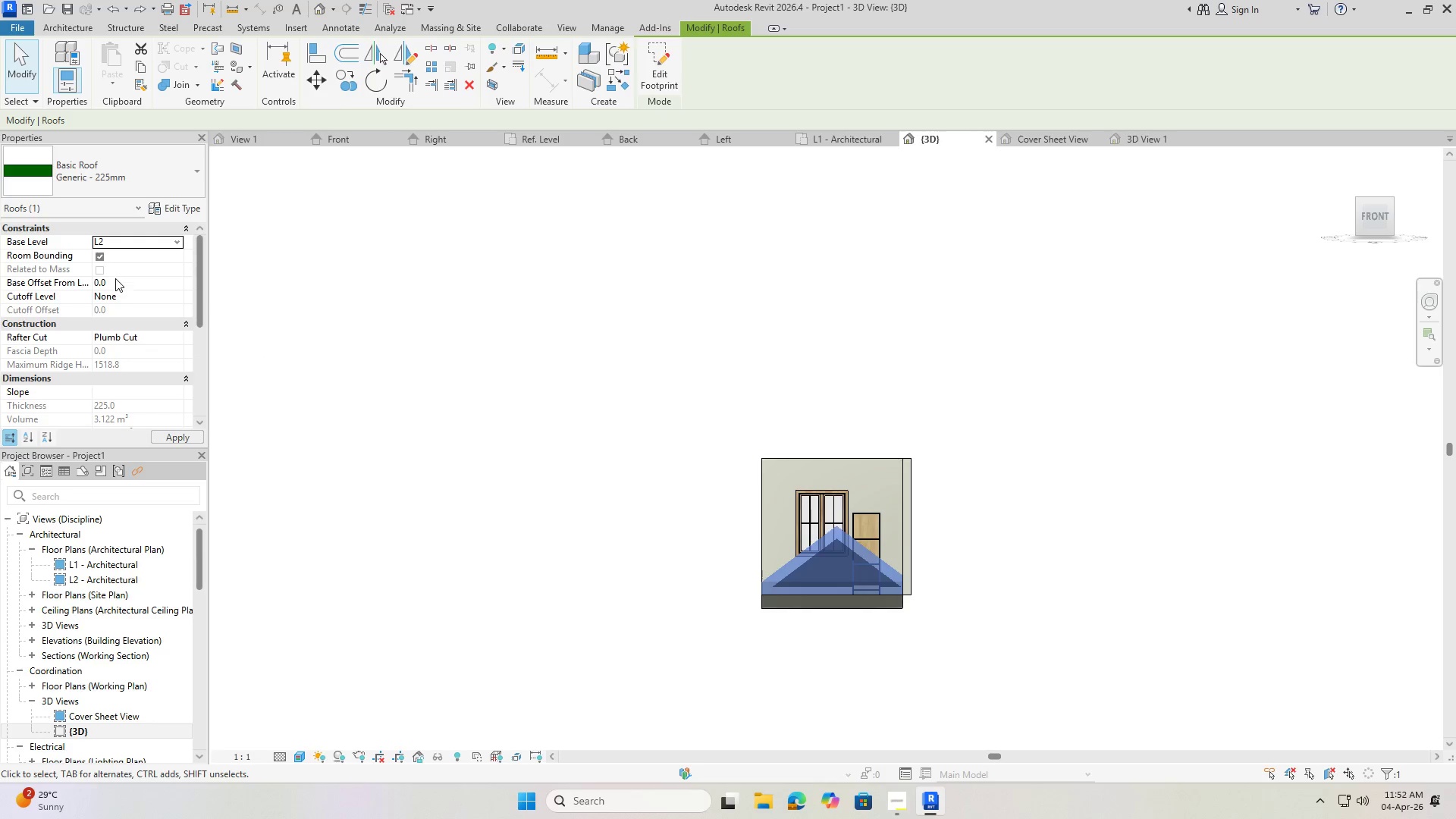 
left_click([118, 283])
 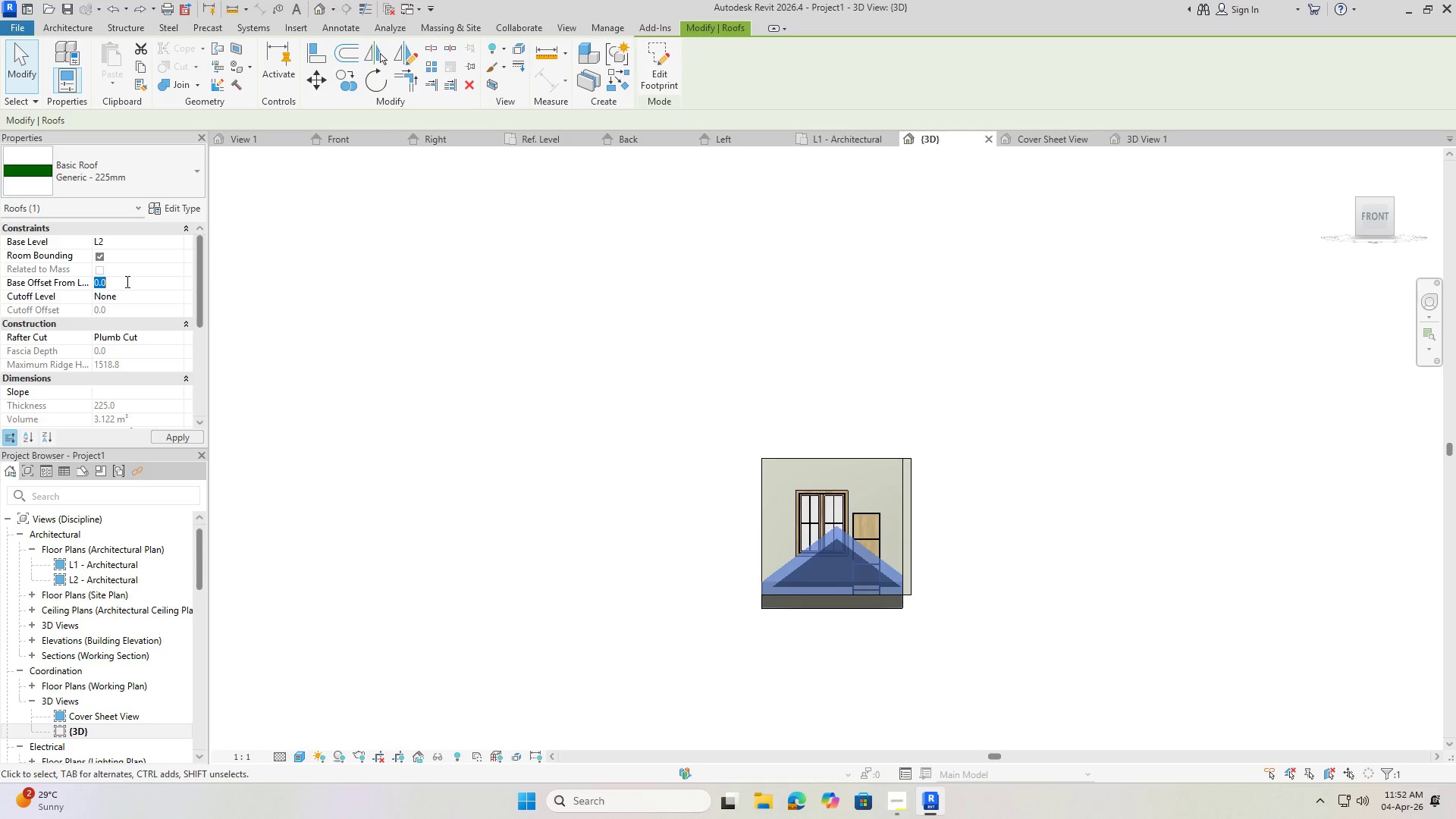 
key(Numpad3)
 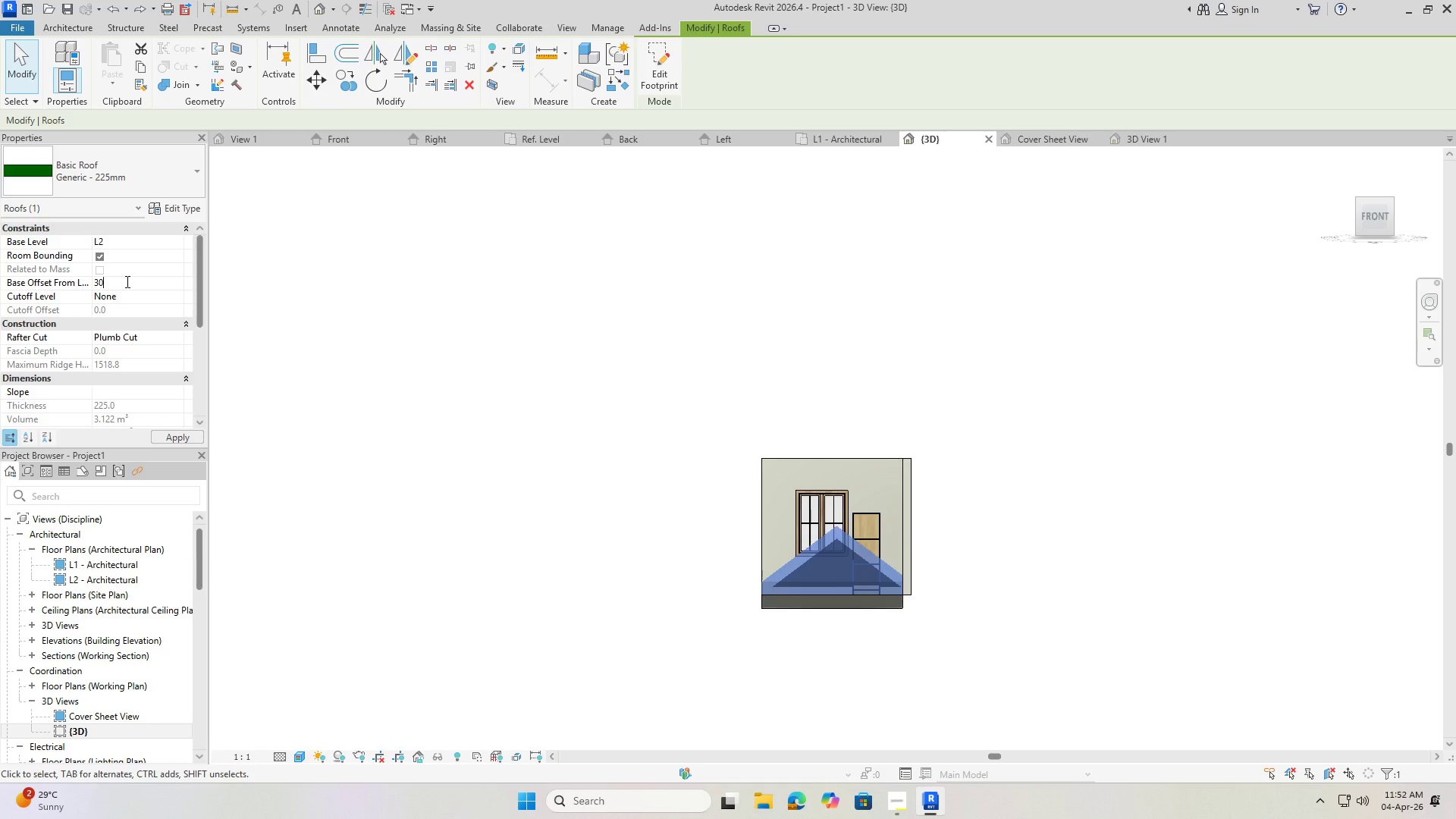 
key(Numpad0)
 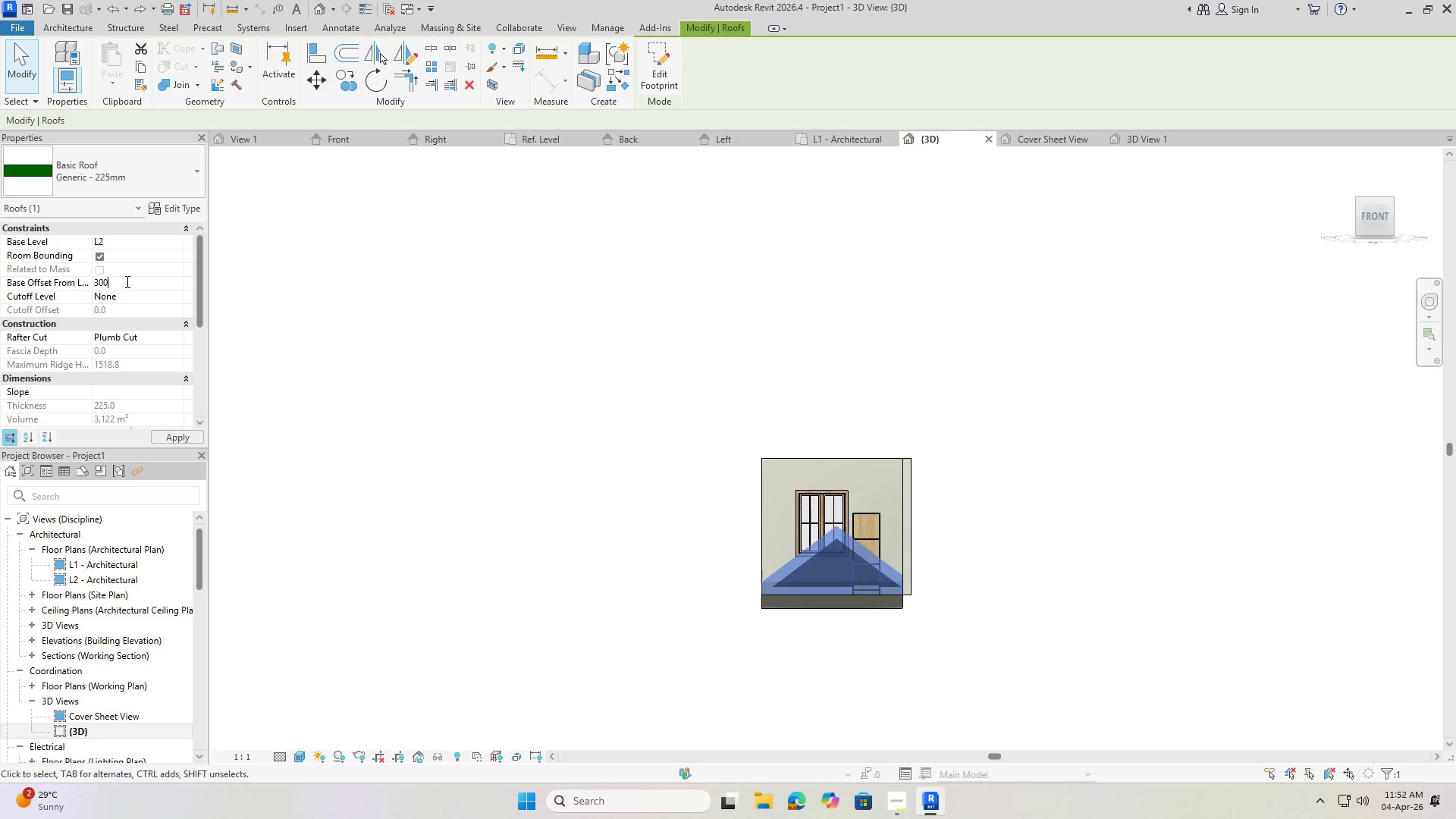 
key(Numpad0)
 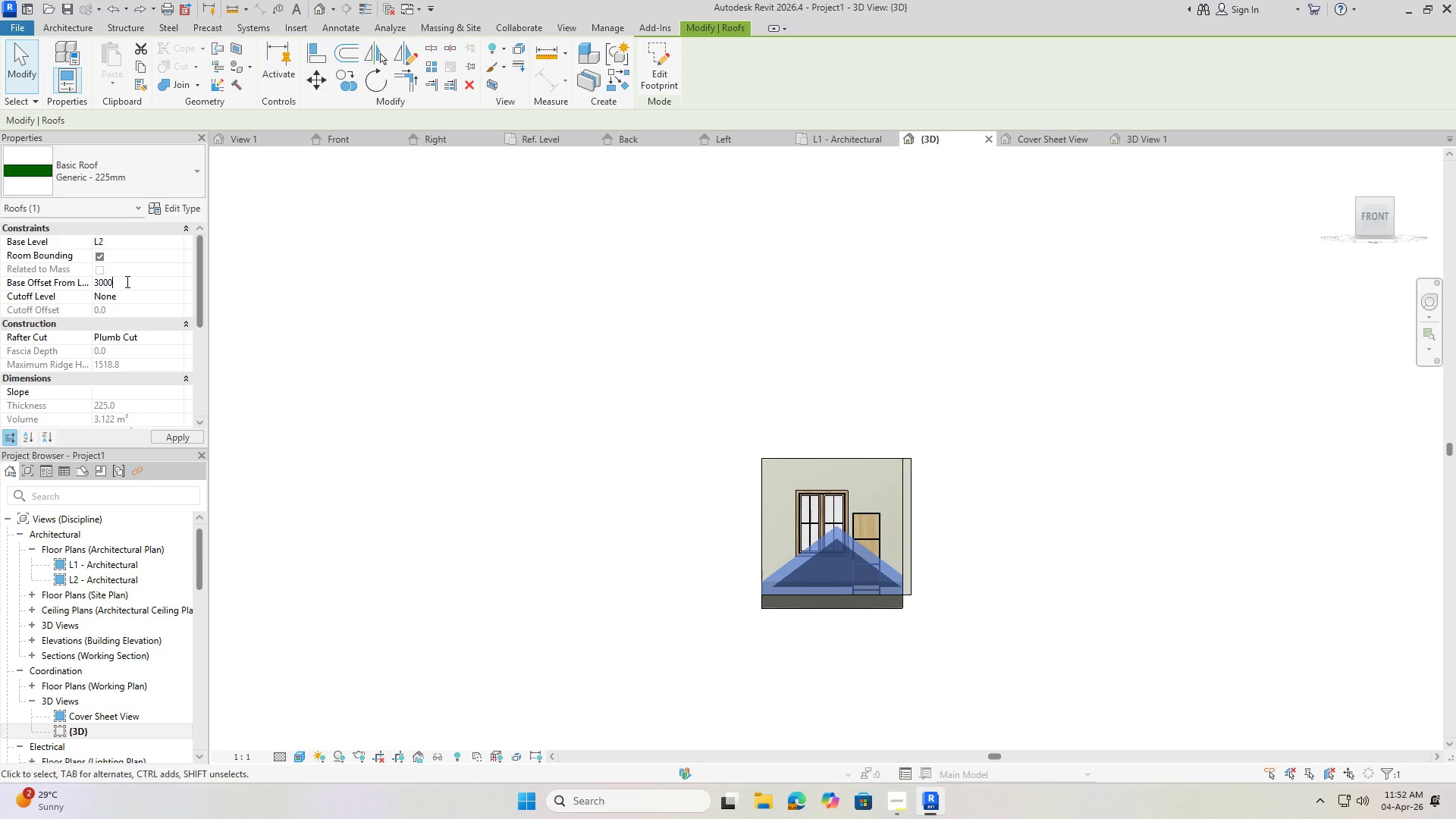 
key(Numpad0)
 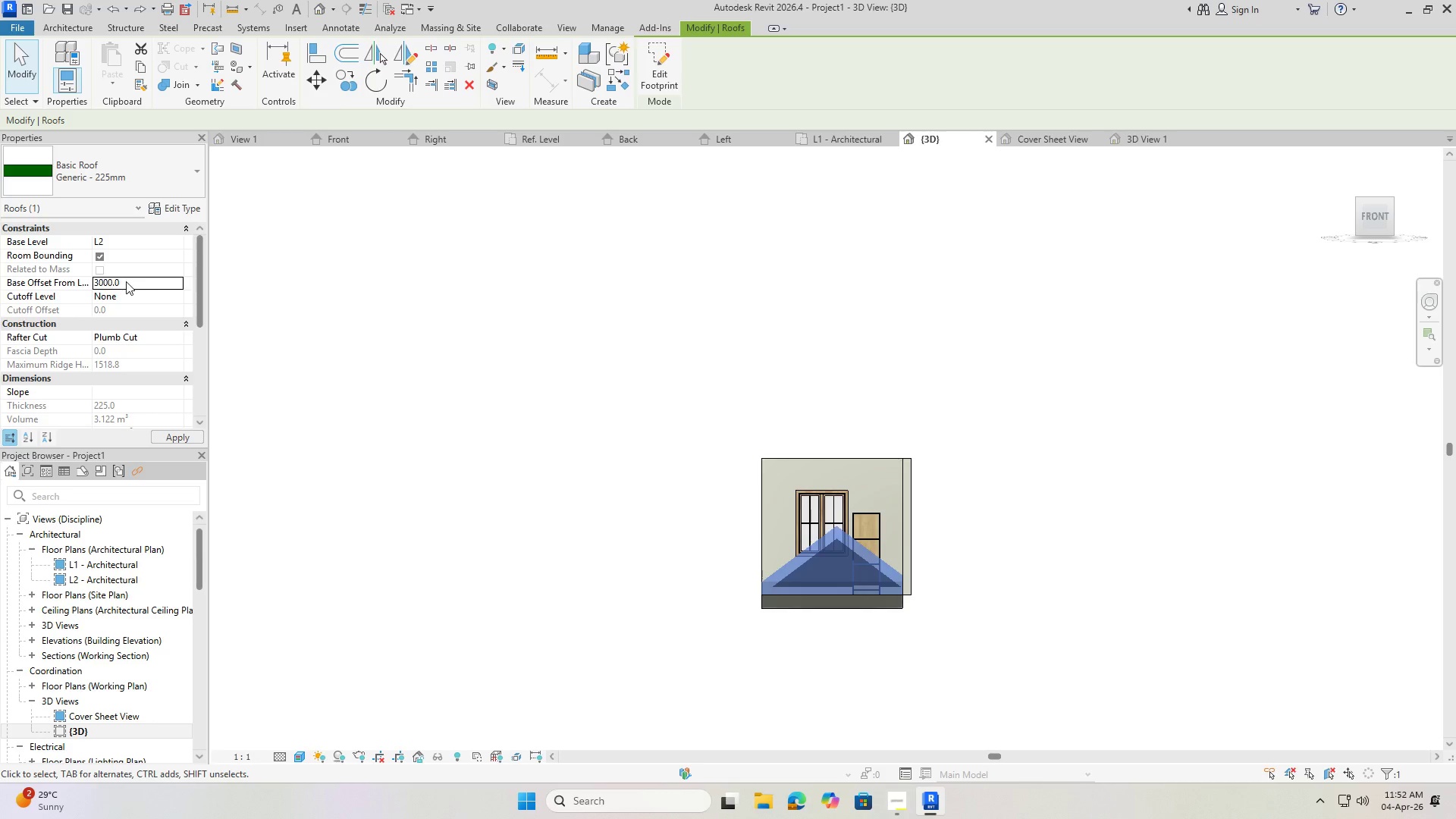 
key(NumpadEnter)
 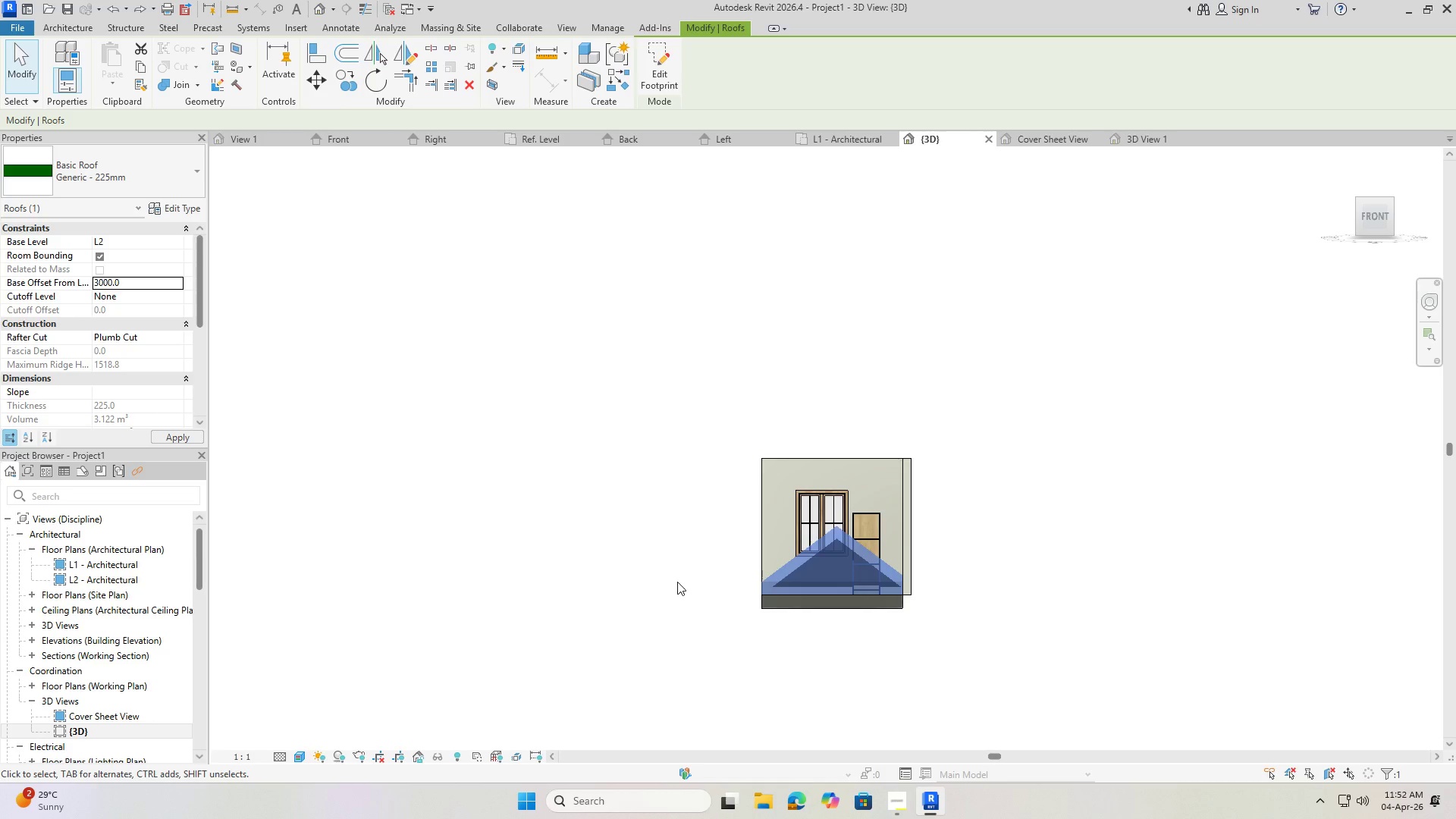 
left_click([636, 538])
 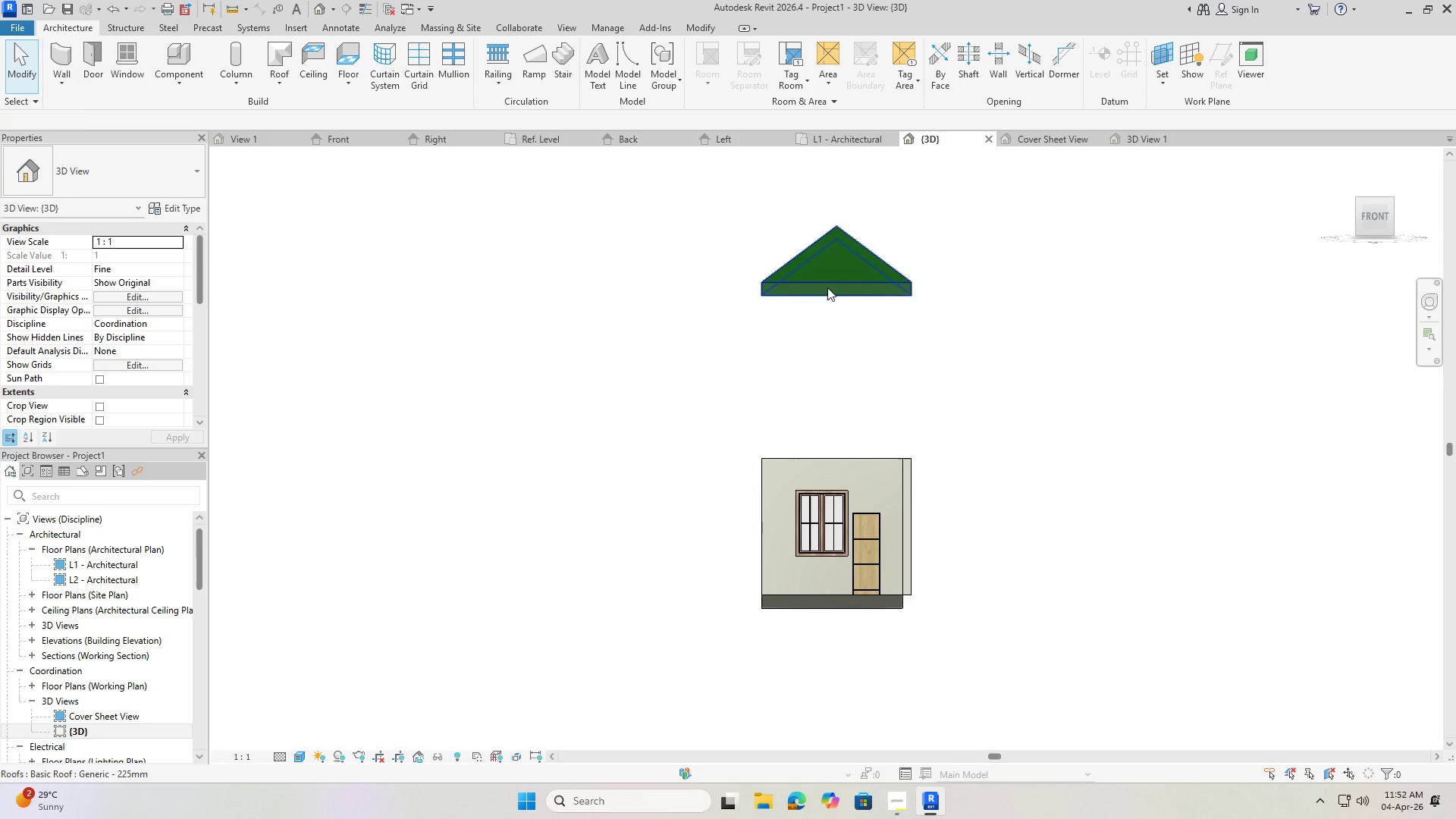 
left_click([825, 297])
 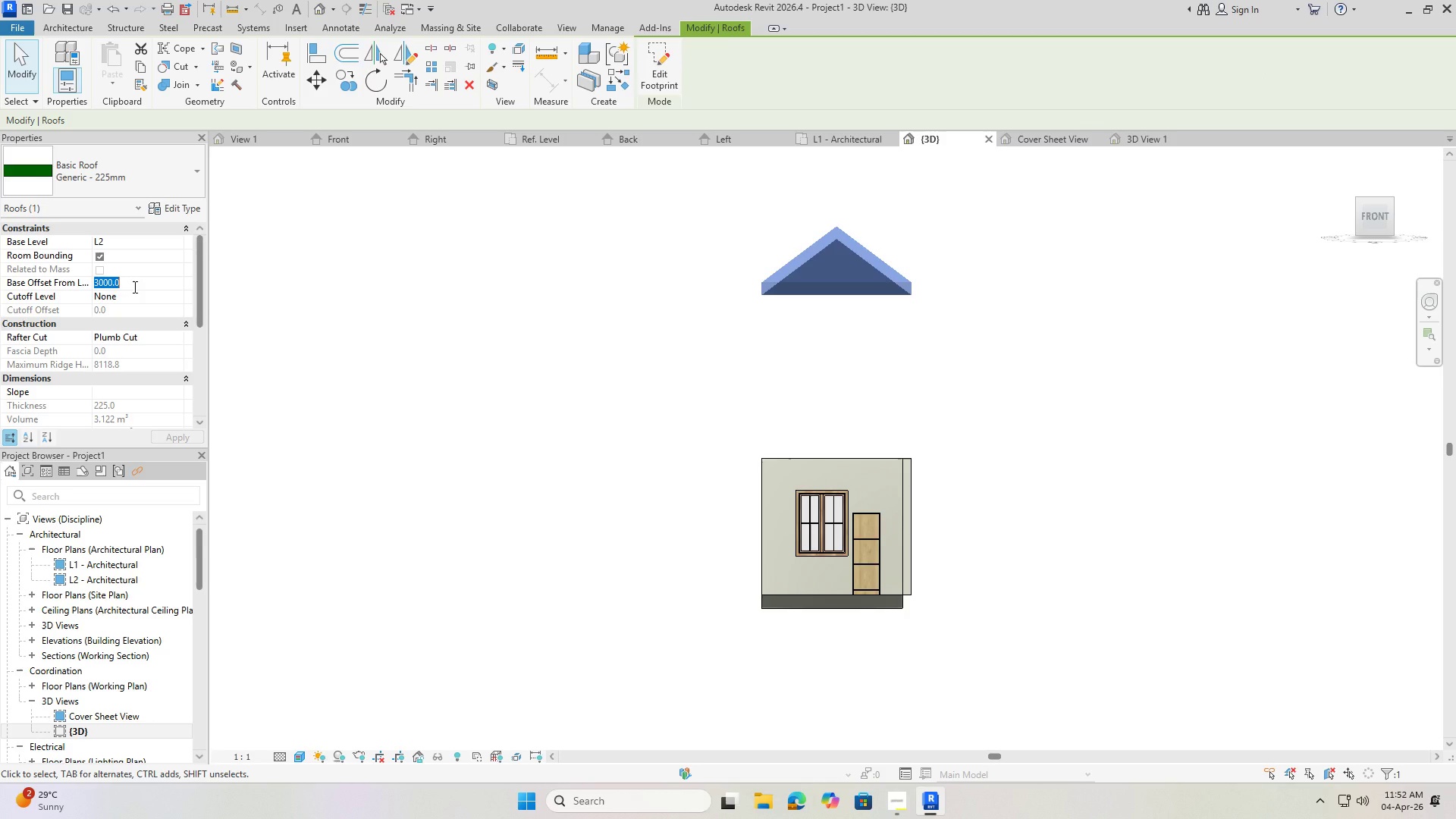 
key(Numpad0)
 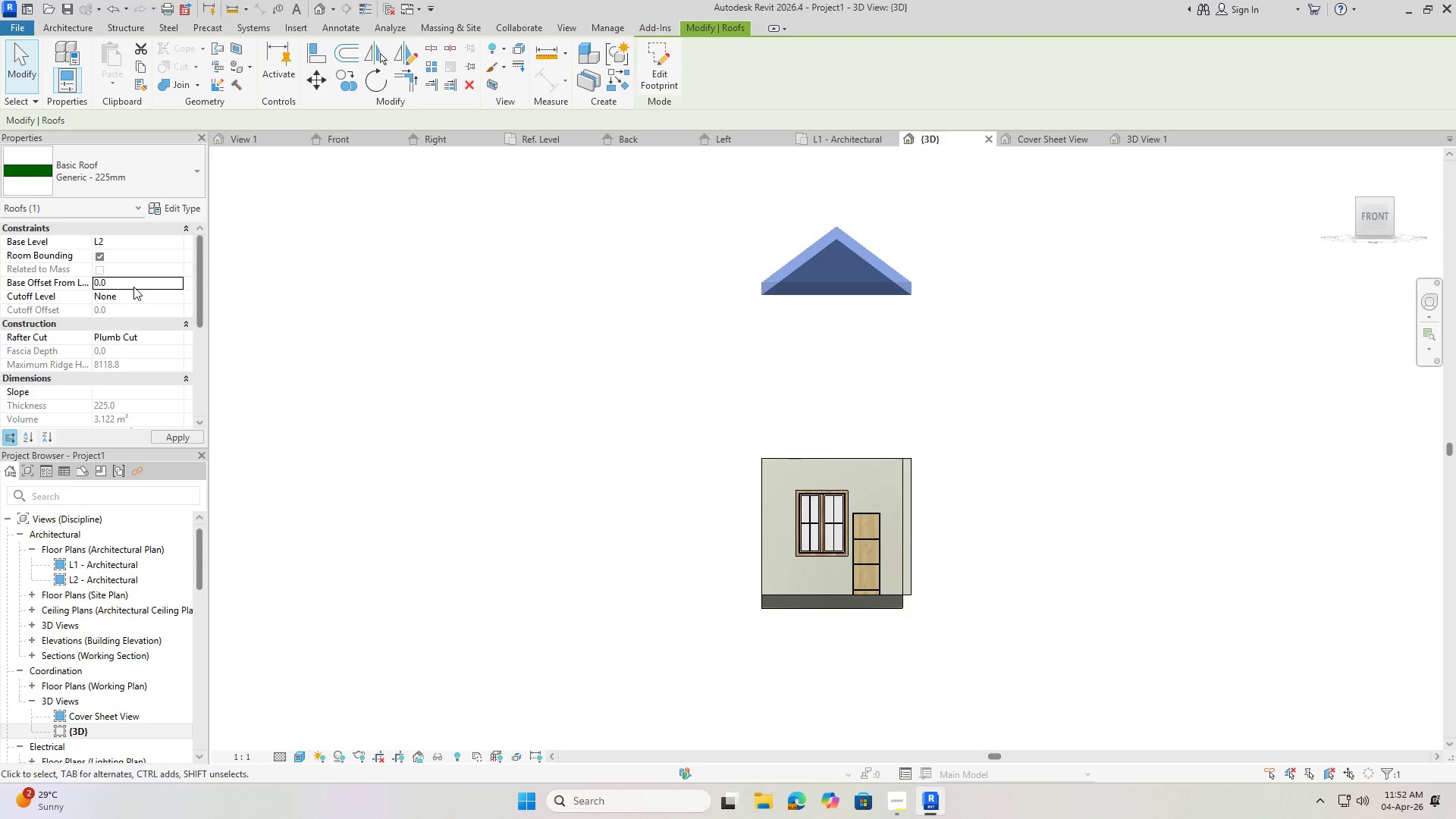 
key(NumpadEnter)
 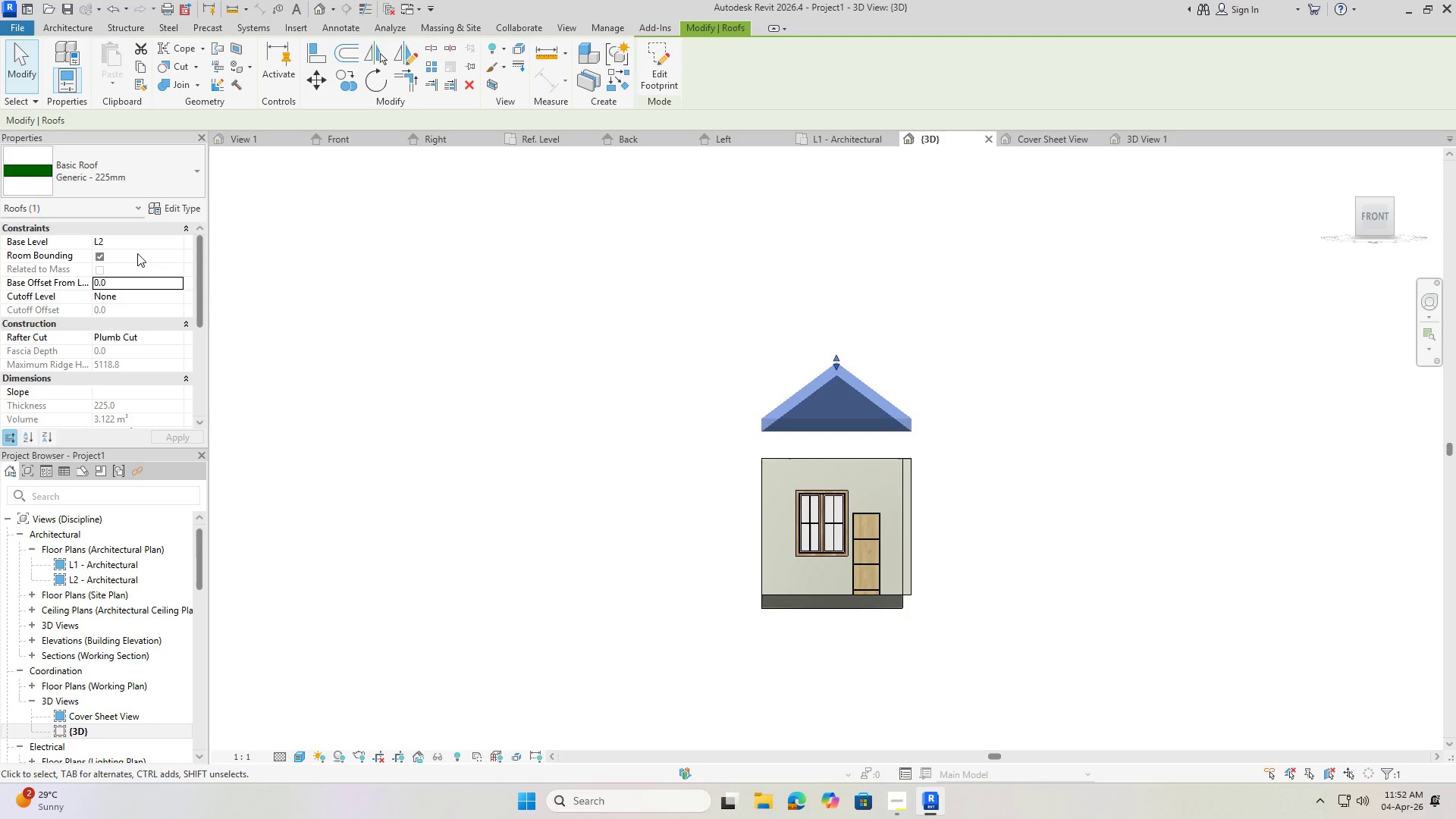 
left_click([135, 236])
 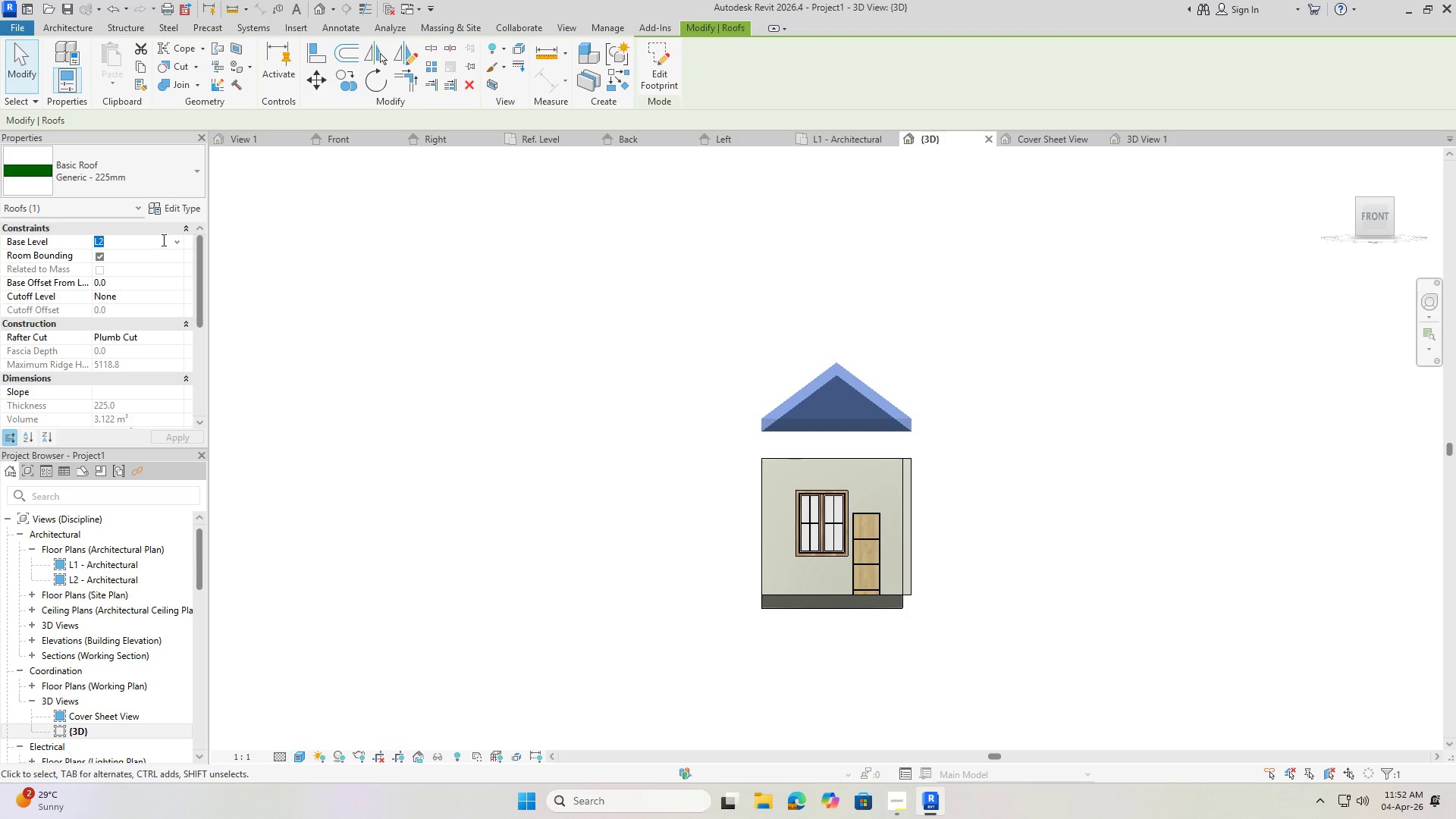 
left_click([174, 240])
 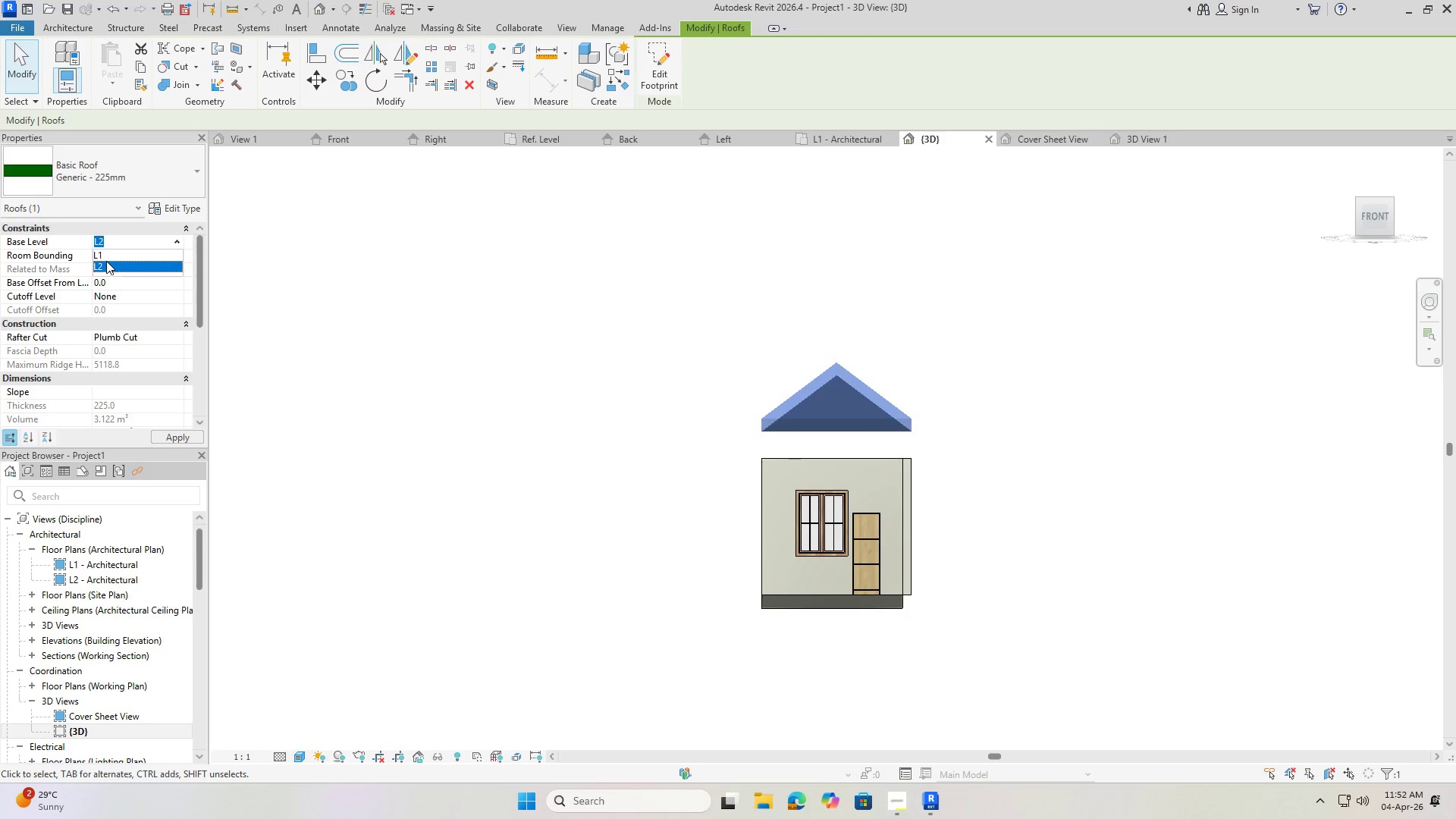 
left_click([105, 257])
 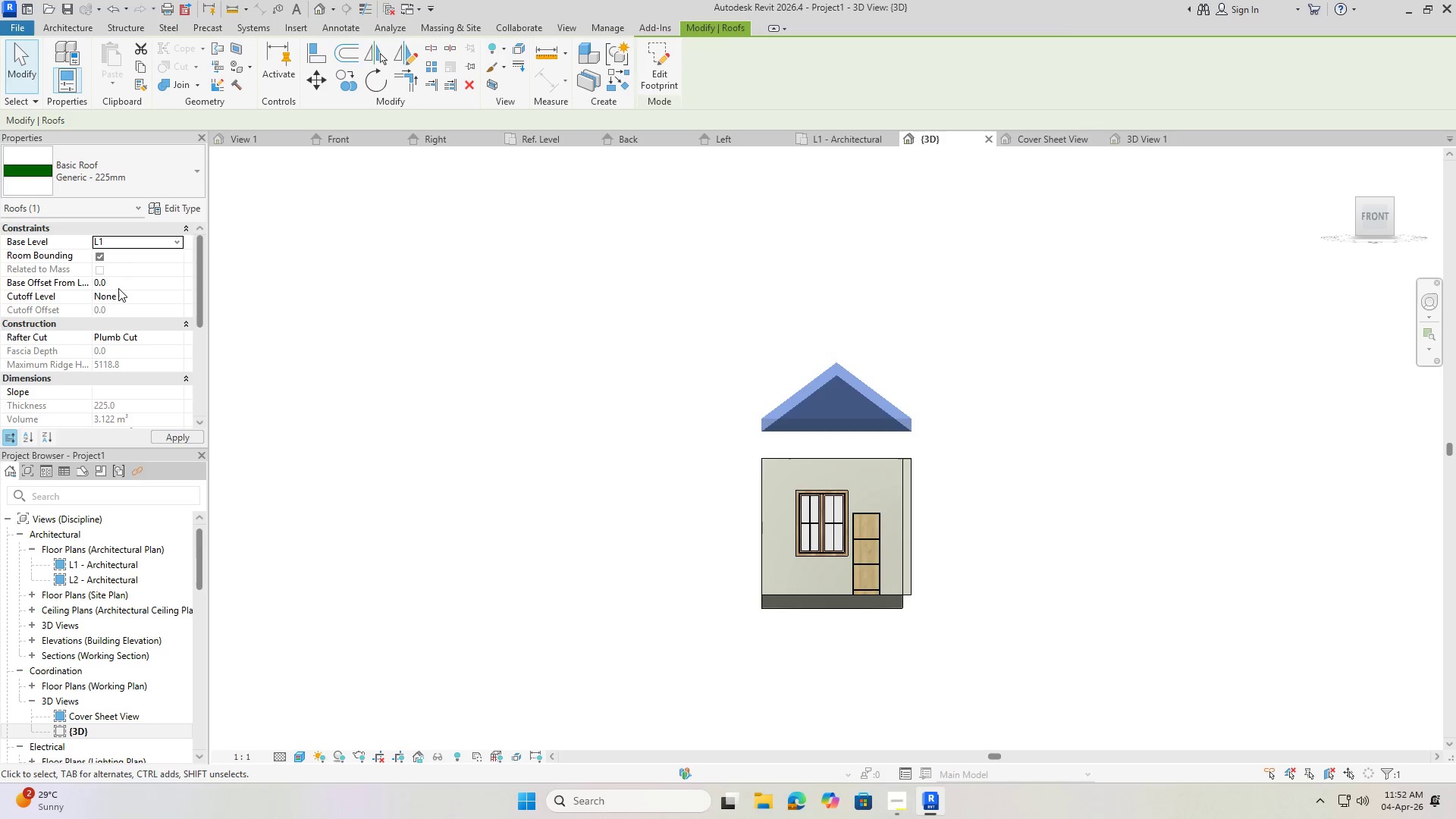 
left_click([123, 281])
 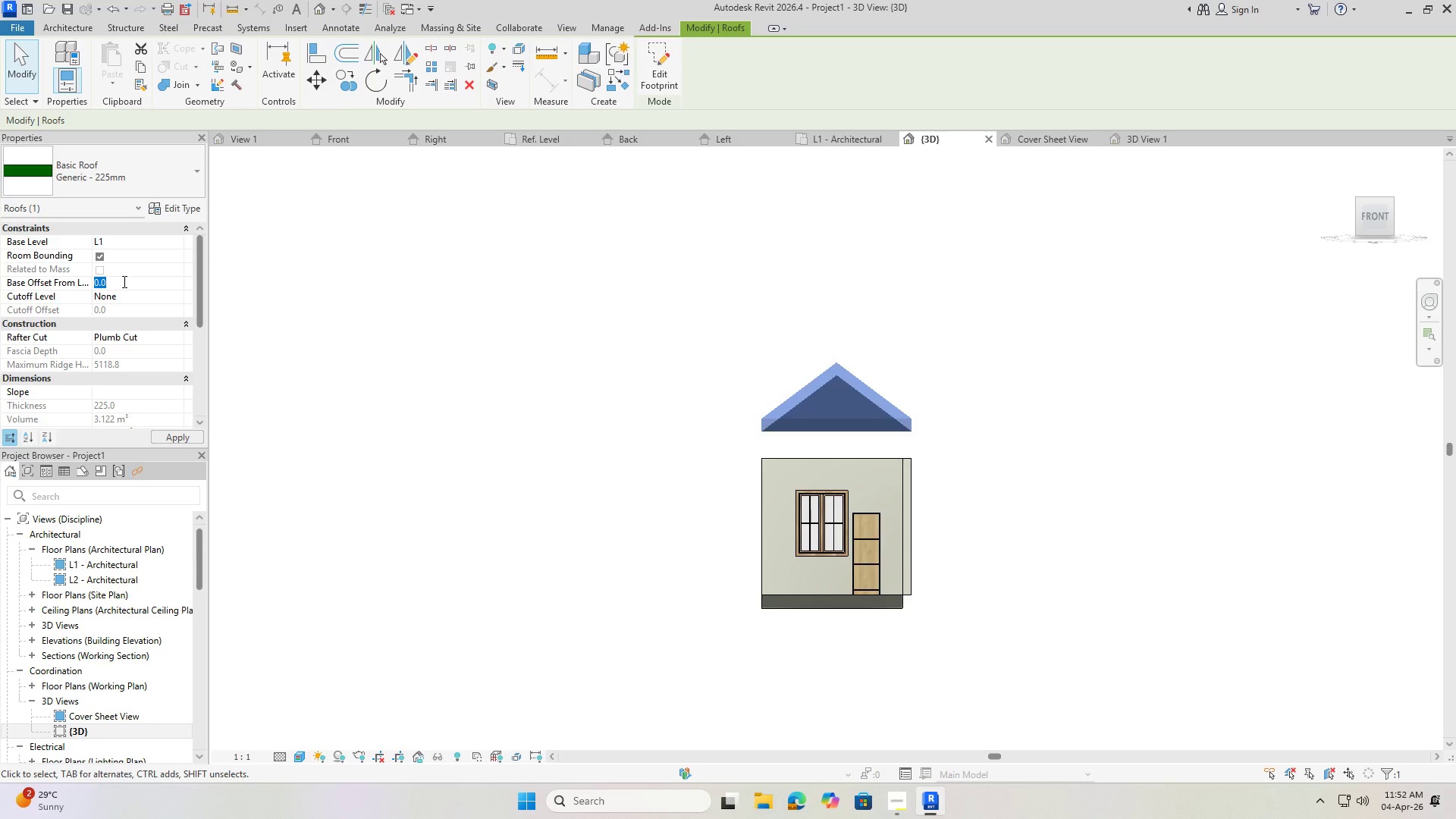 
key(Numpad3)
 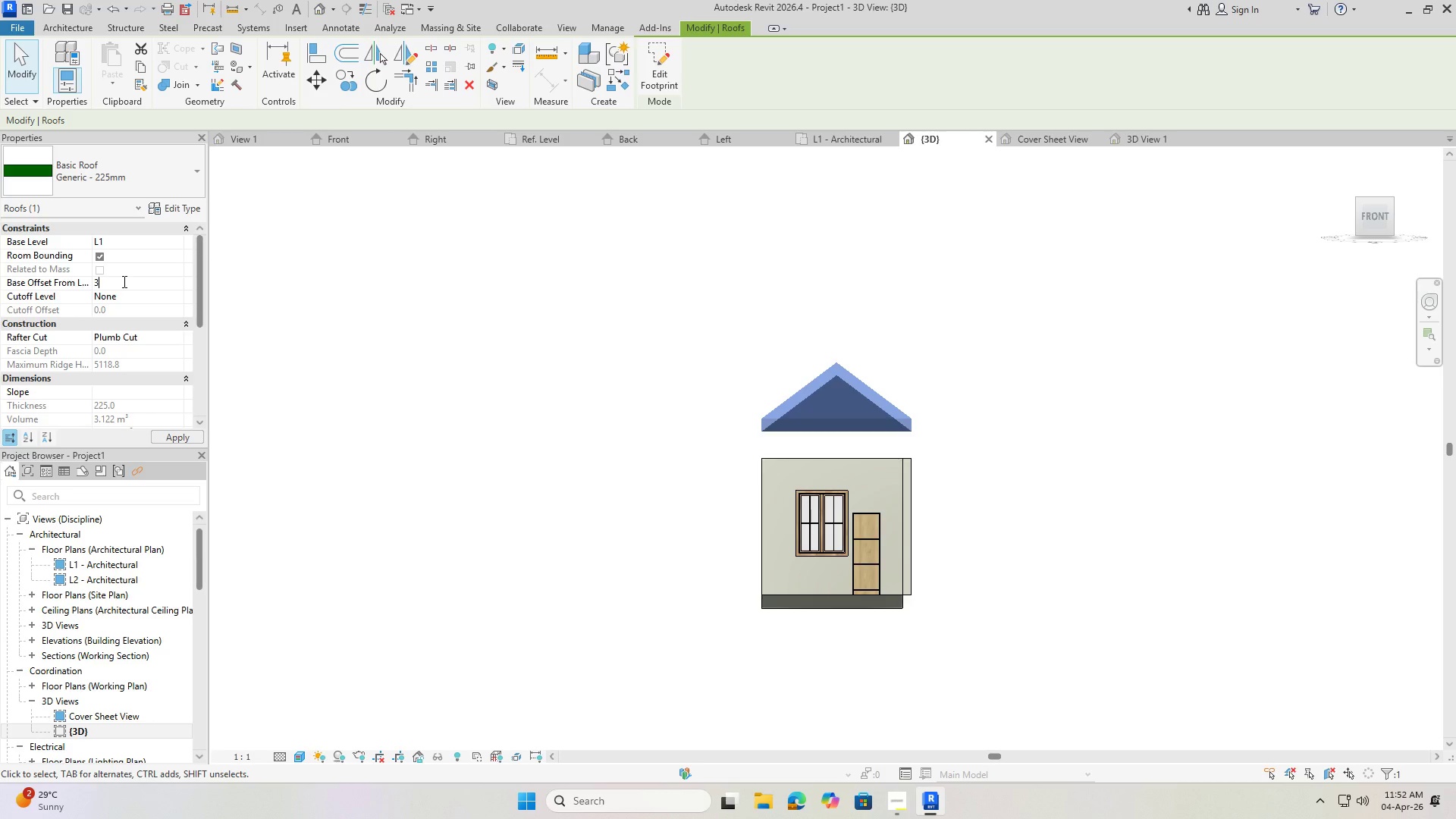 
key(Numpad0)
 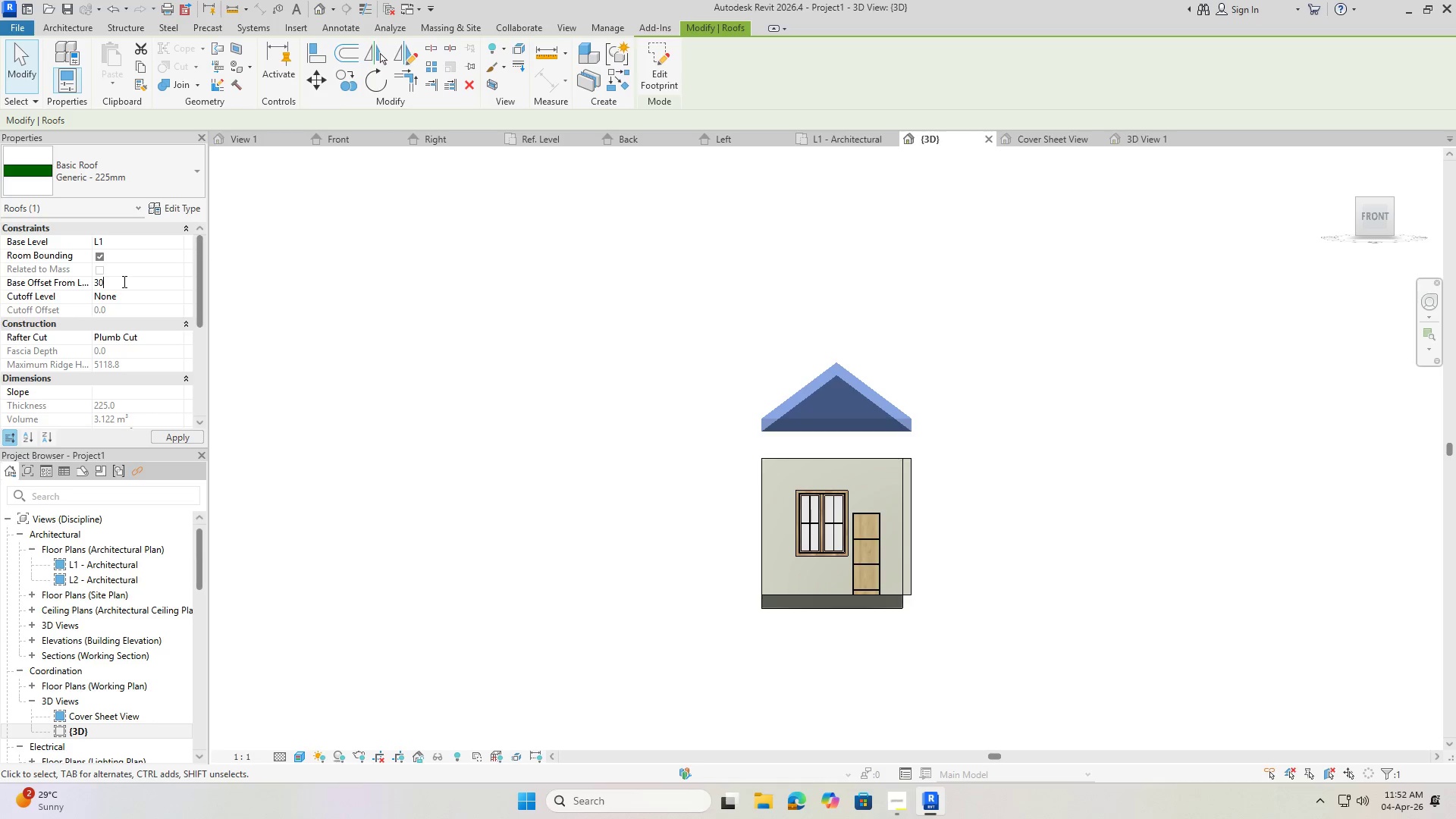 
key(Numpad0)
 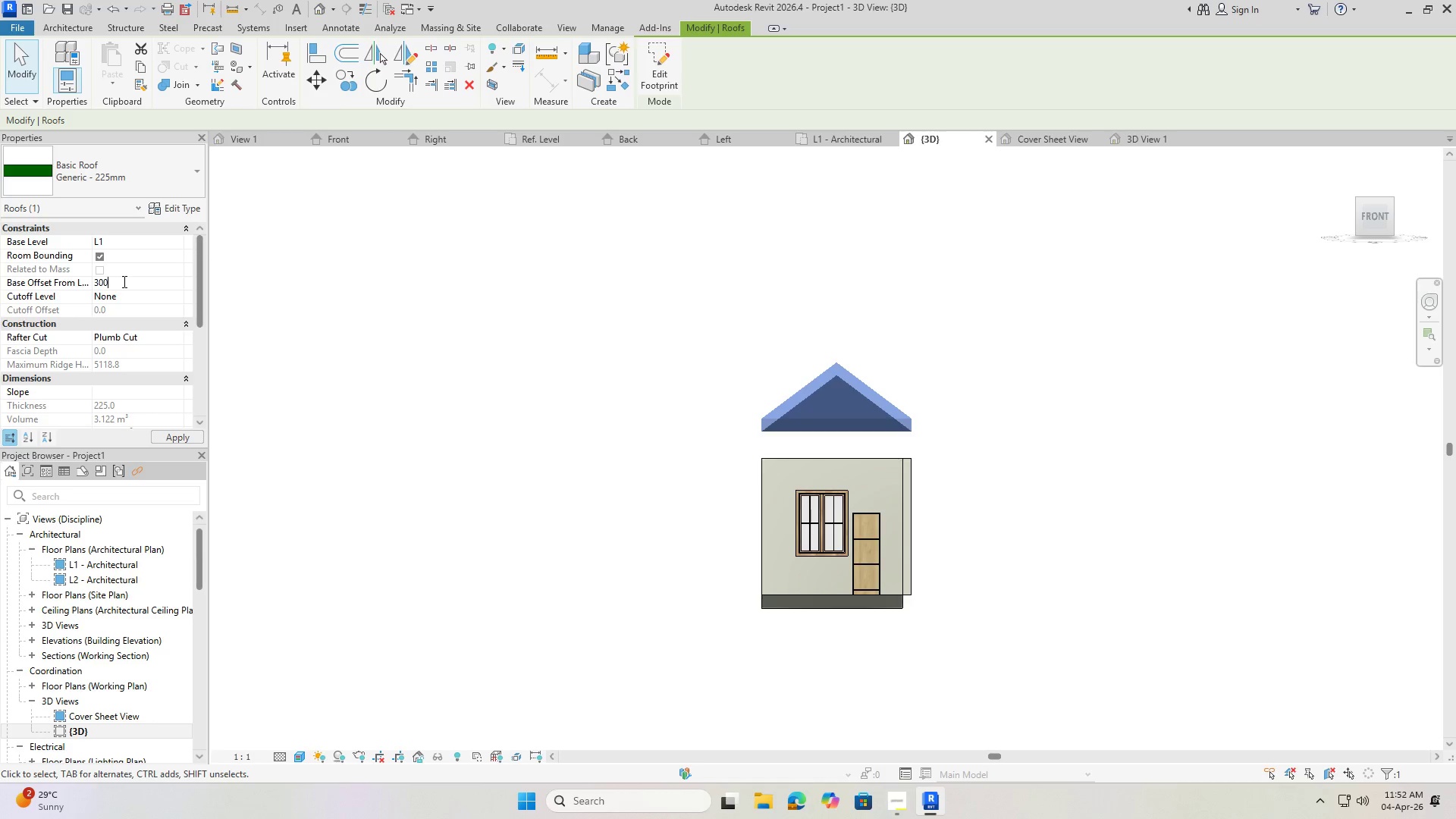 
key(Numpad0)
 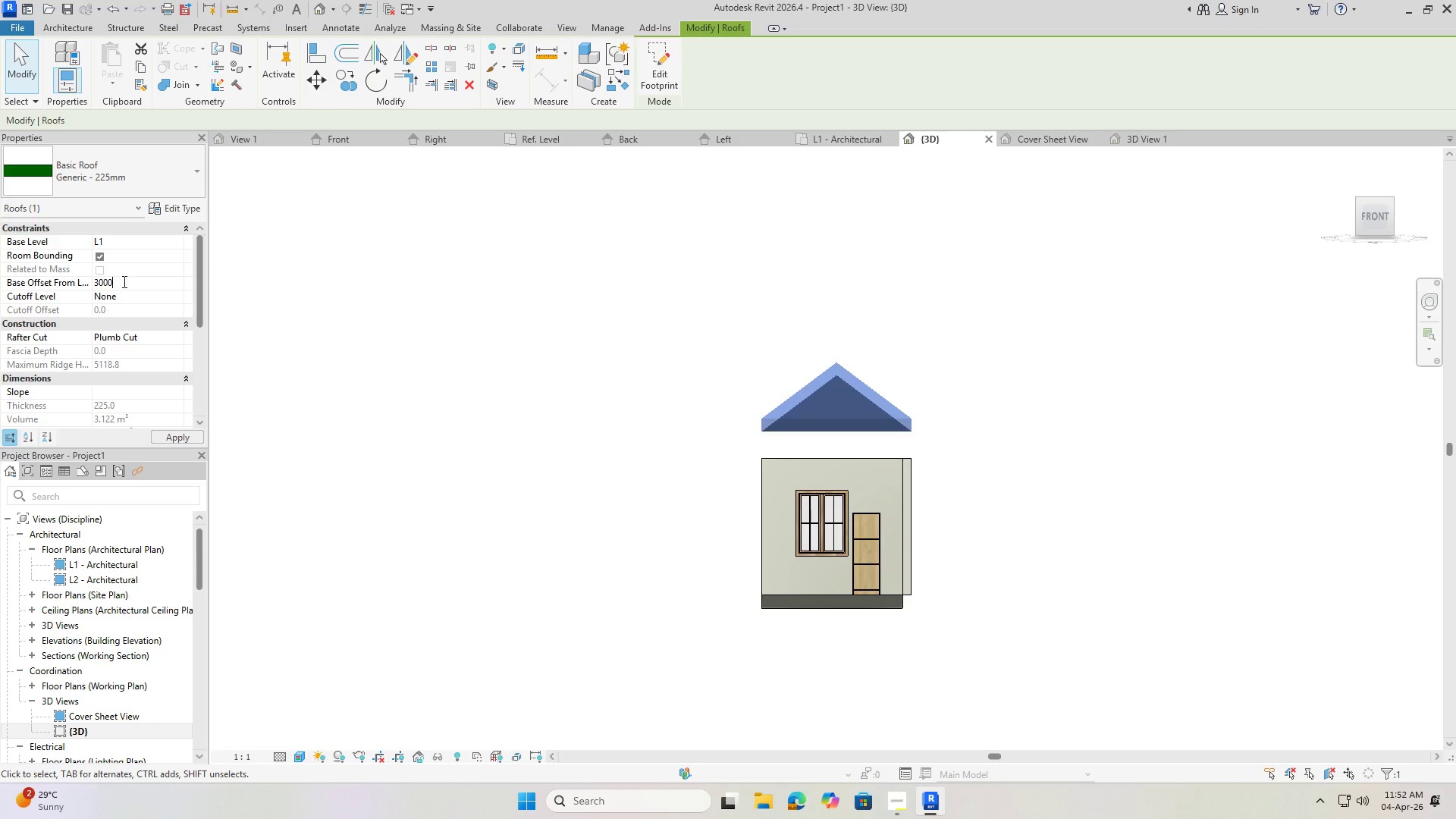 
key(NumpadEnter)
 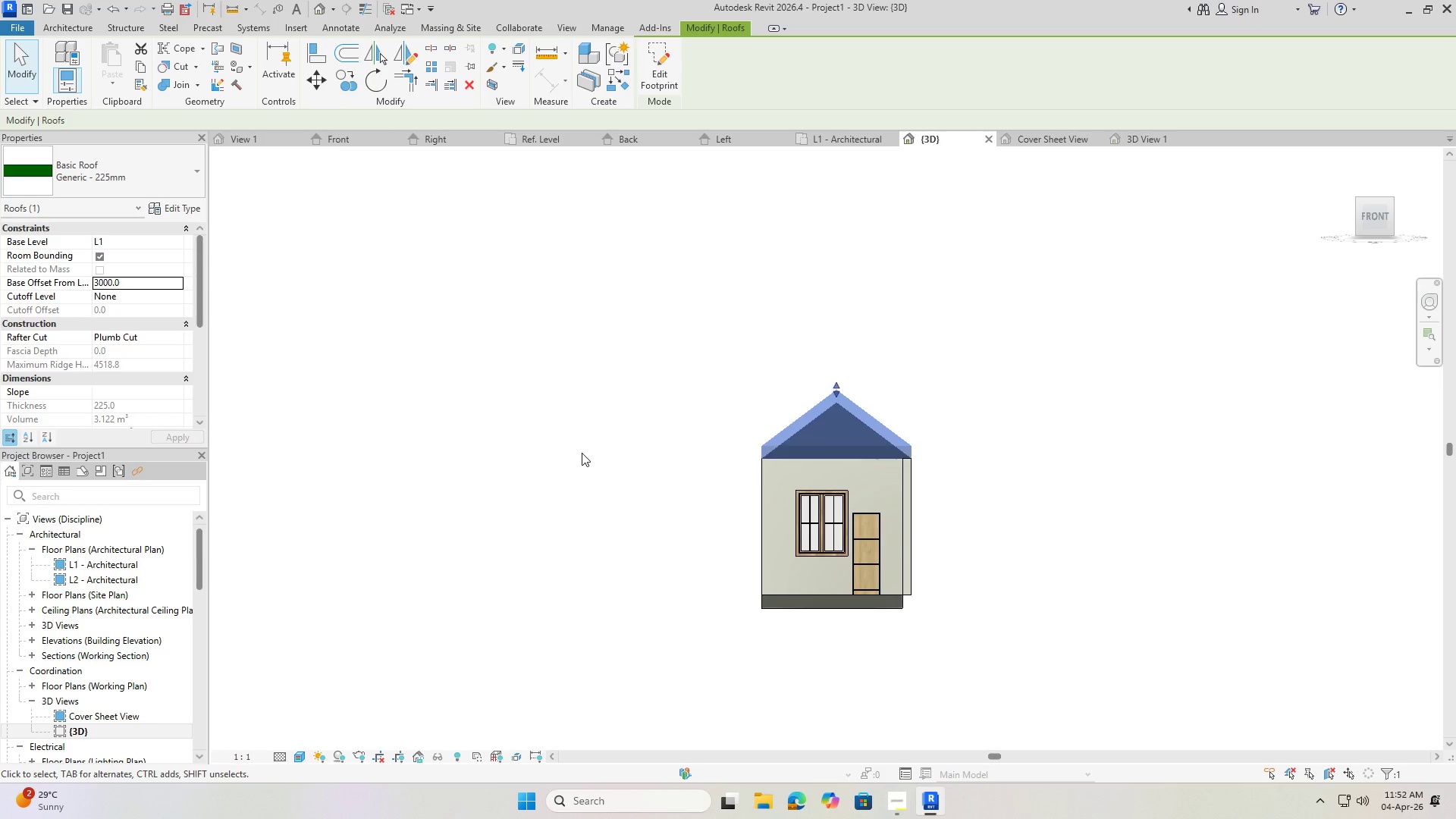 
left_click([582, 450])
 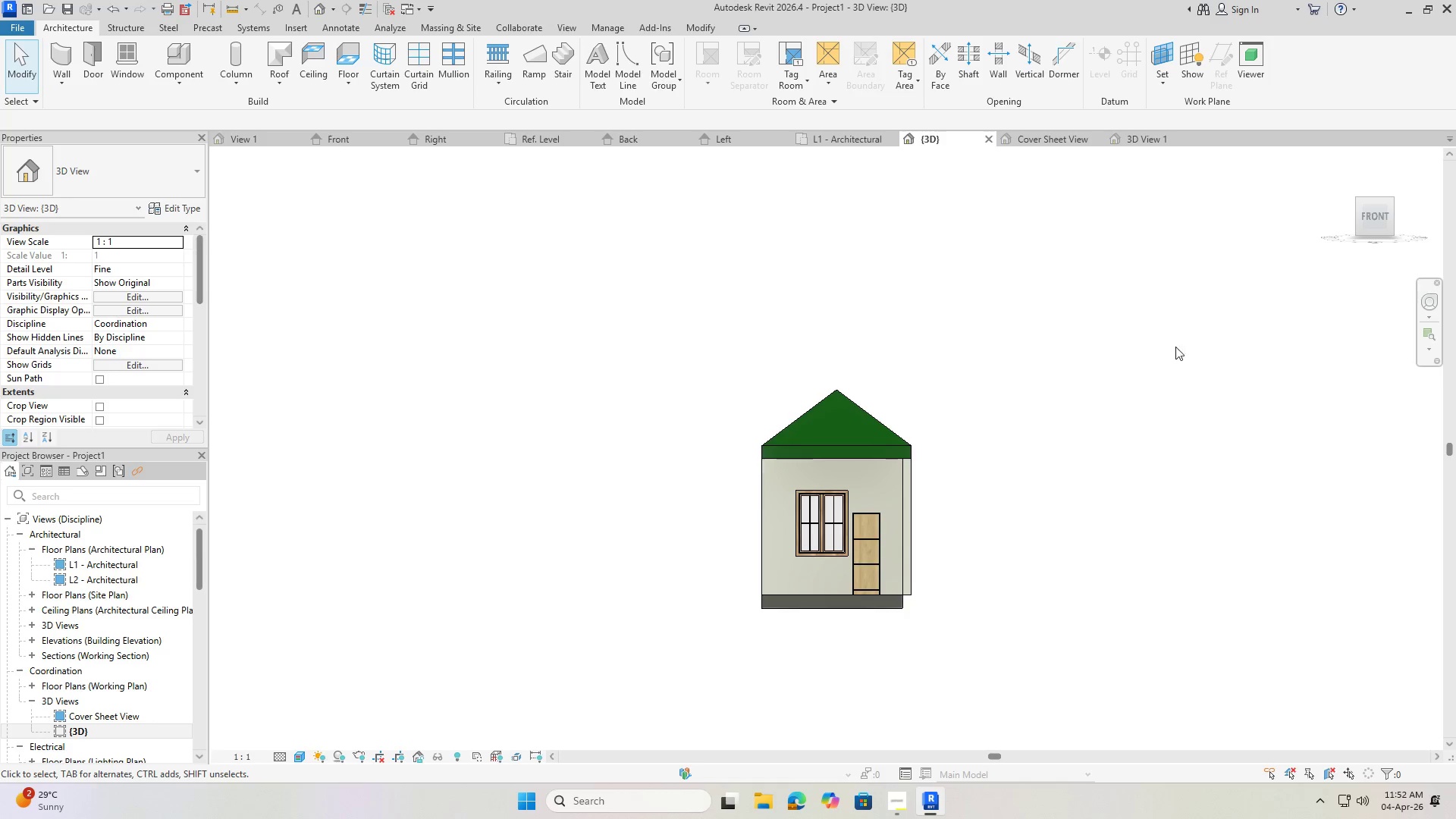 
hold_key(key=ShiftLeft, duration=1.03)
 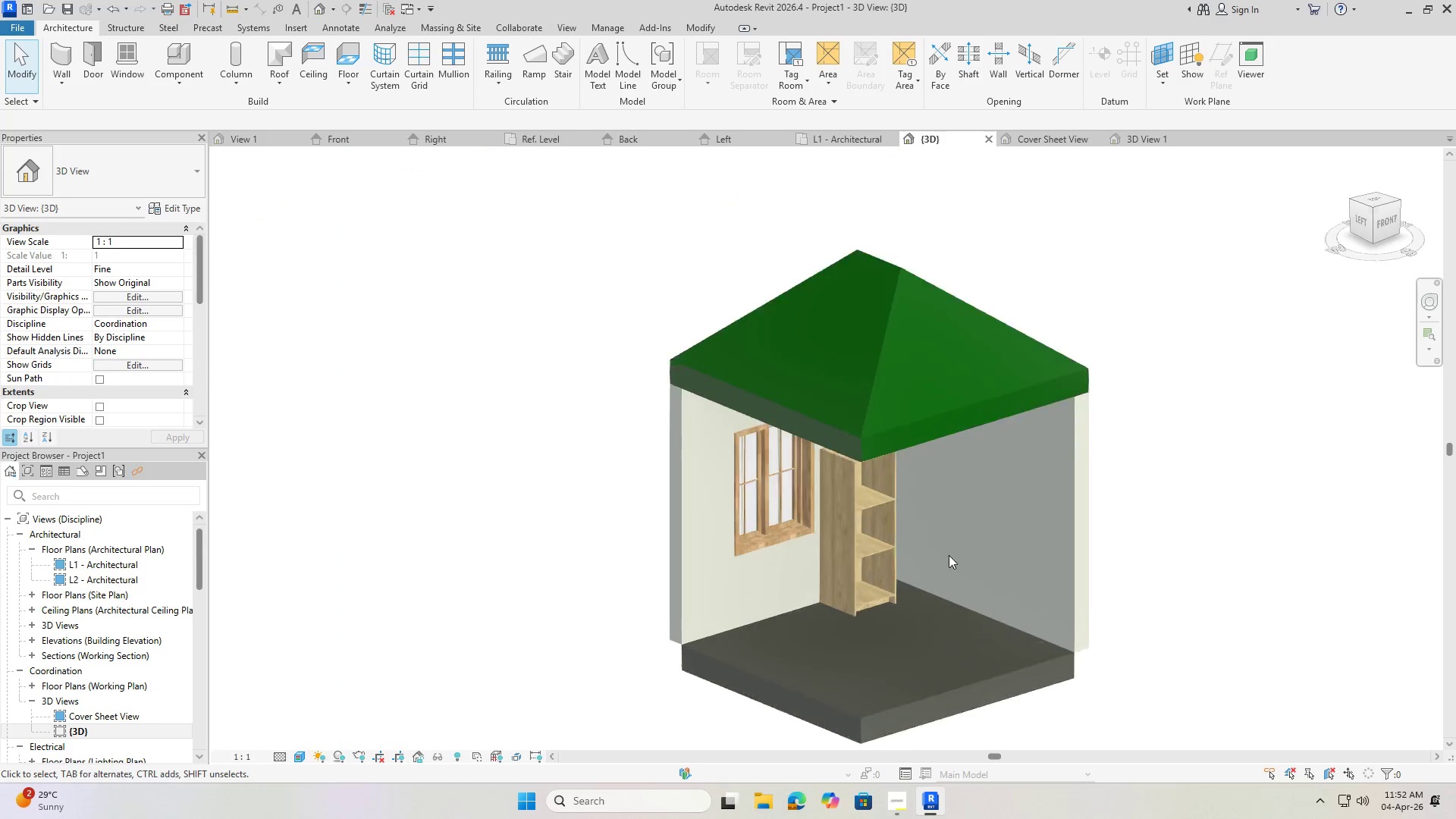 
scroll: coordinate [949, 555], scroll_direction: up, amount: 6.0
 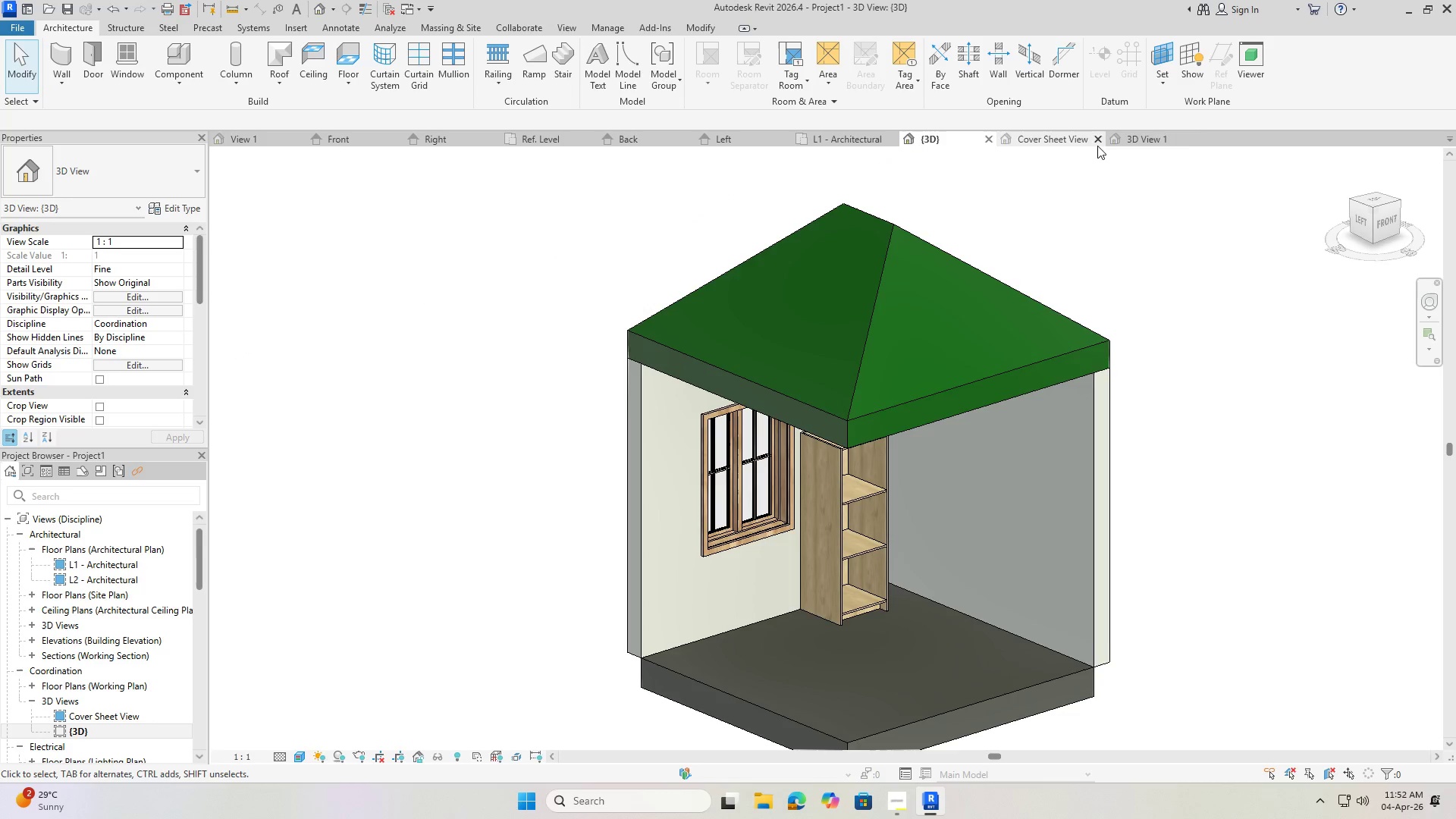 
left_click([1033, 143])
 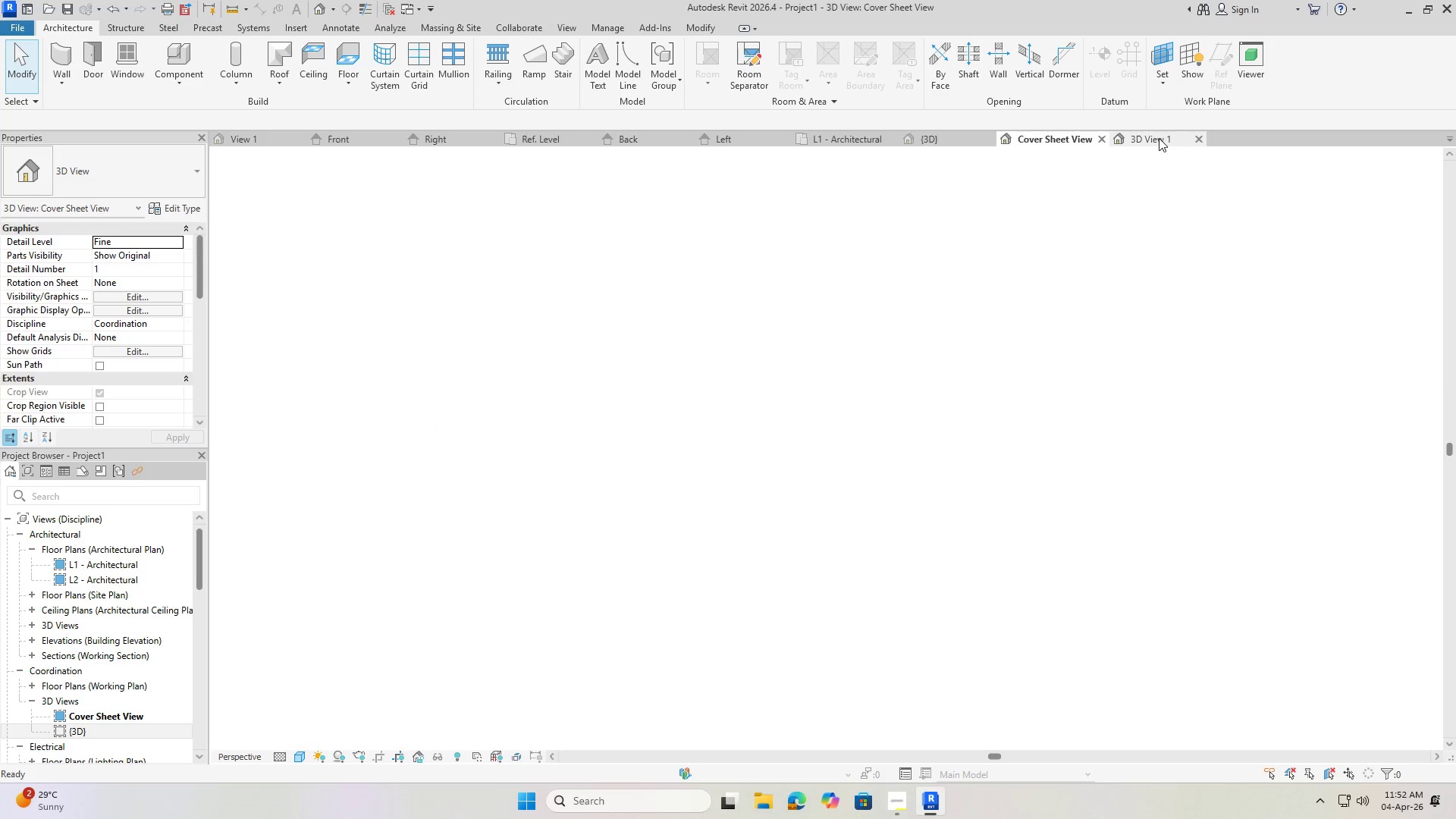 
double_click([1159, 138])
 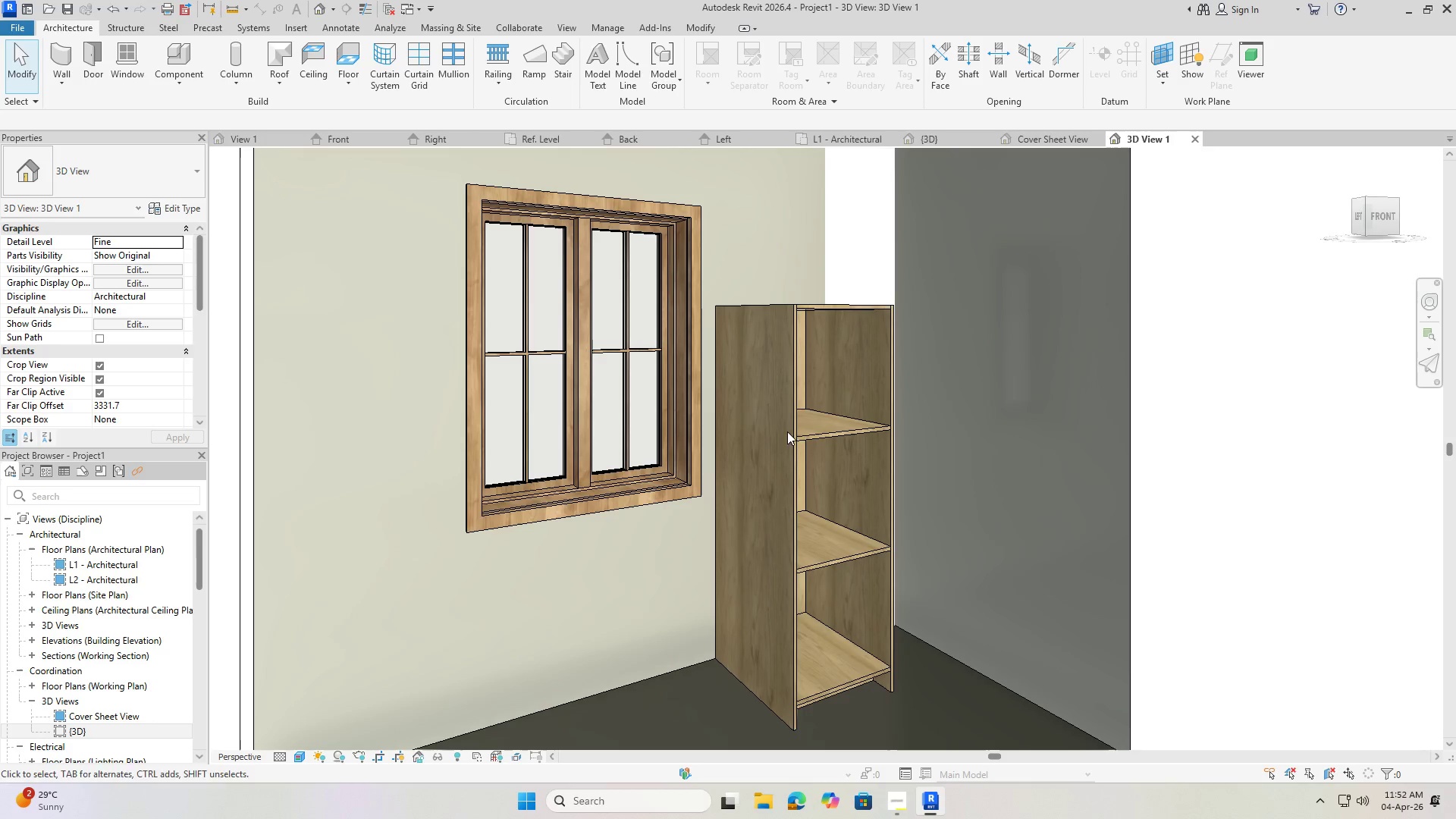 
scroll: coordinate [793, 424], scroll_direction: down, amount: 4.0
 